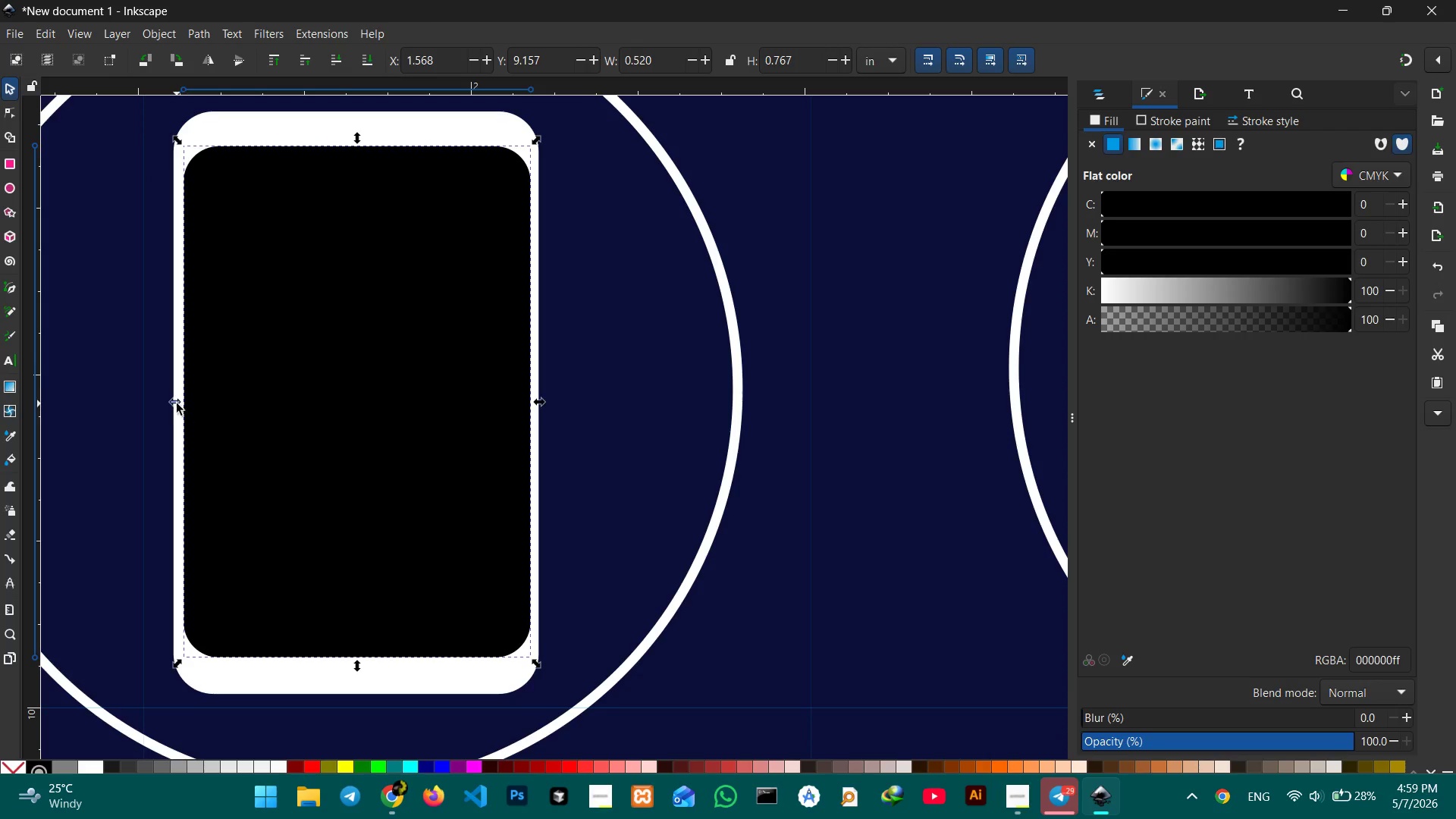 
left_click([174, 402])
 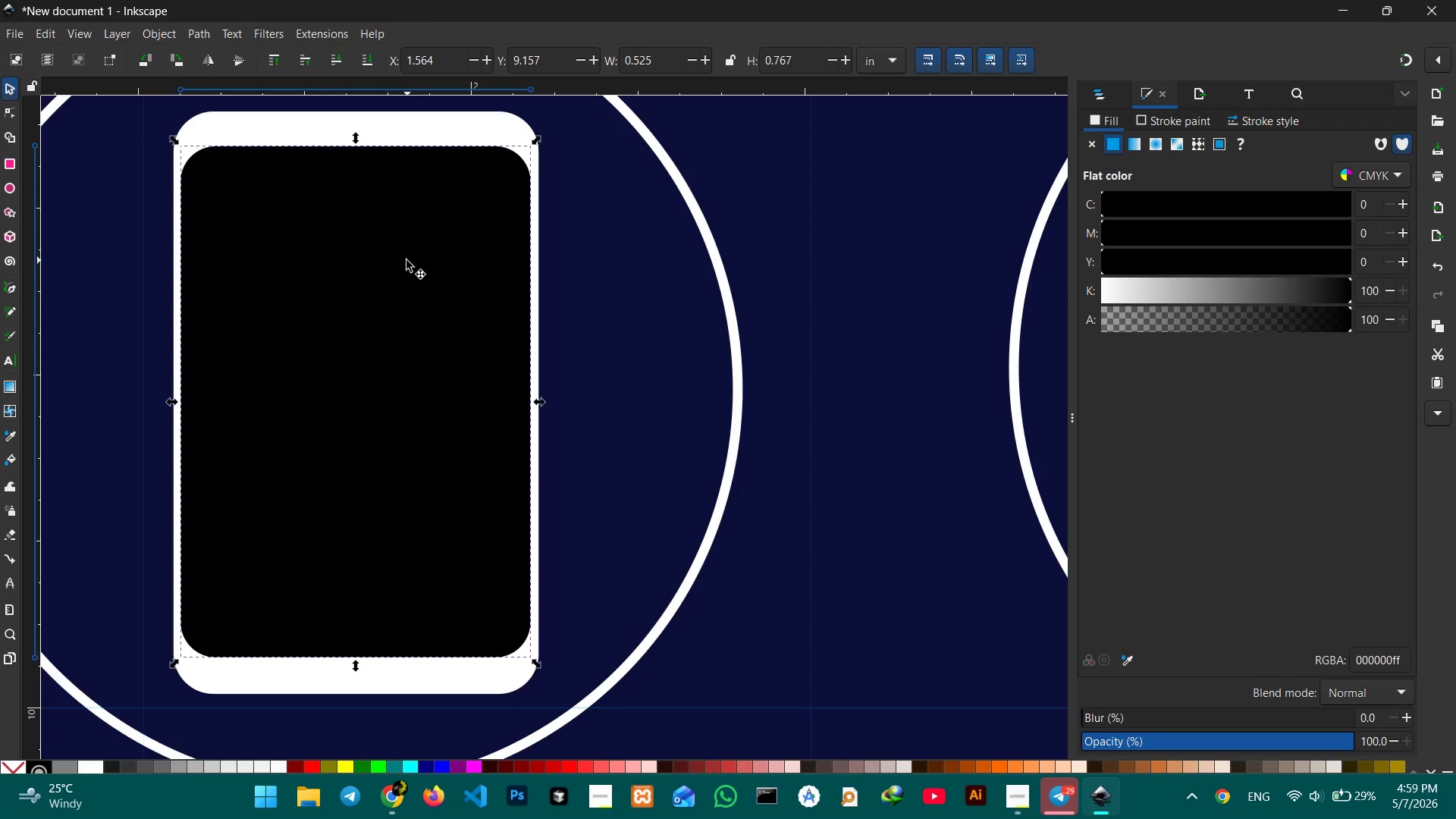 
scroll: coordinate [403, 281], scroll_direction: none, amount: 0.0
 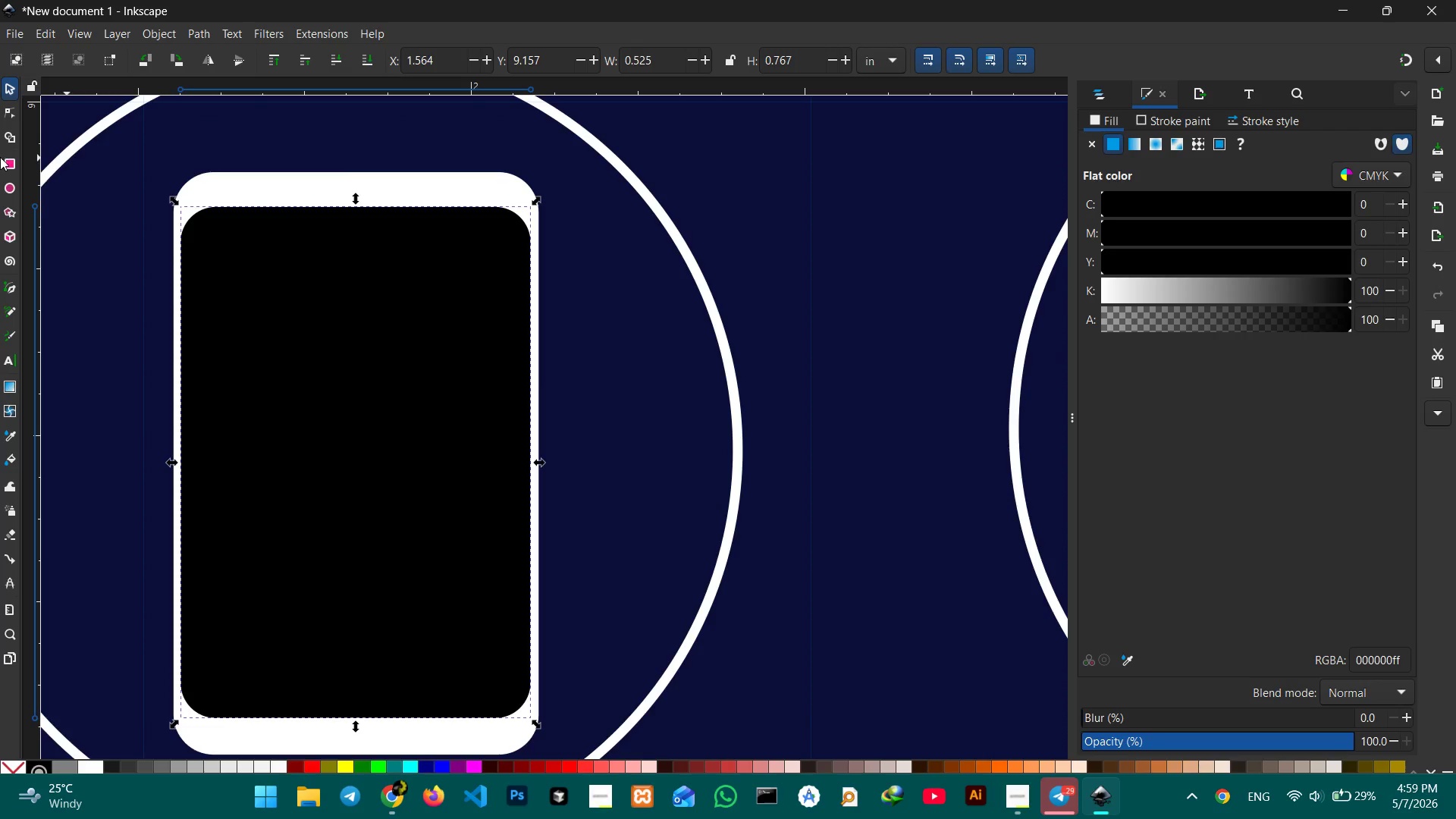 
left_click([5, 155])
 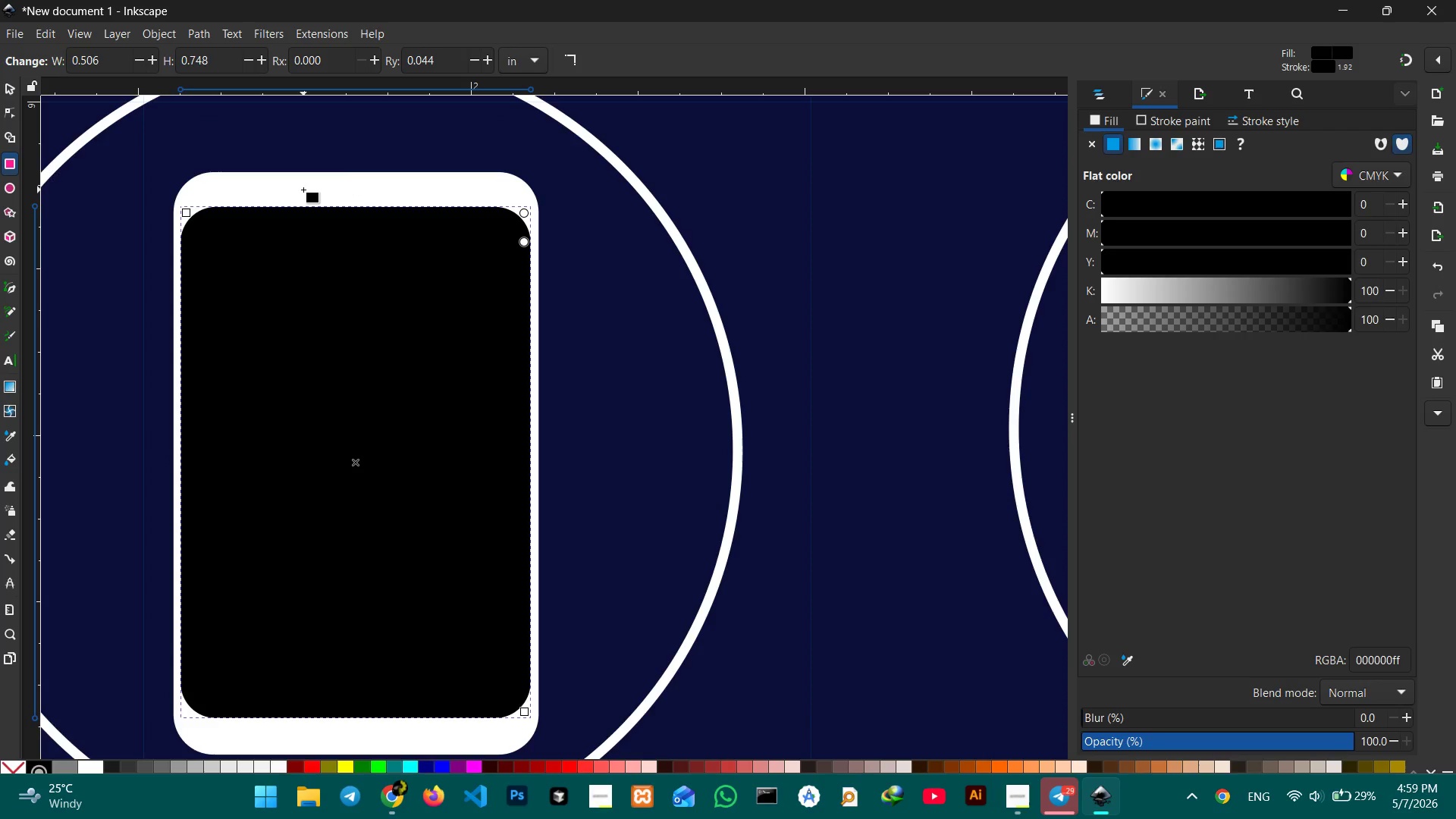 
left_click_drag(start_coordinate=[300, 190], to_coordinate=[369, 190])
 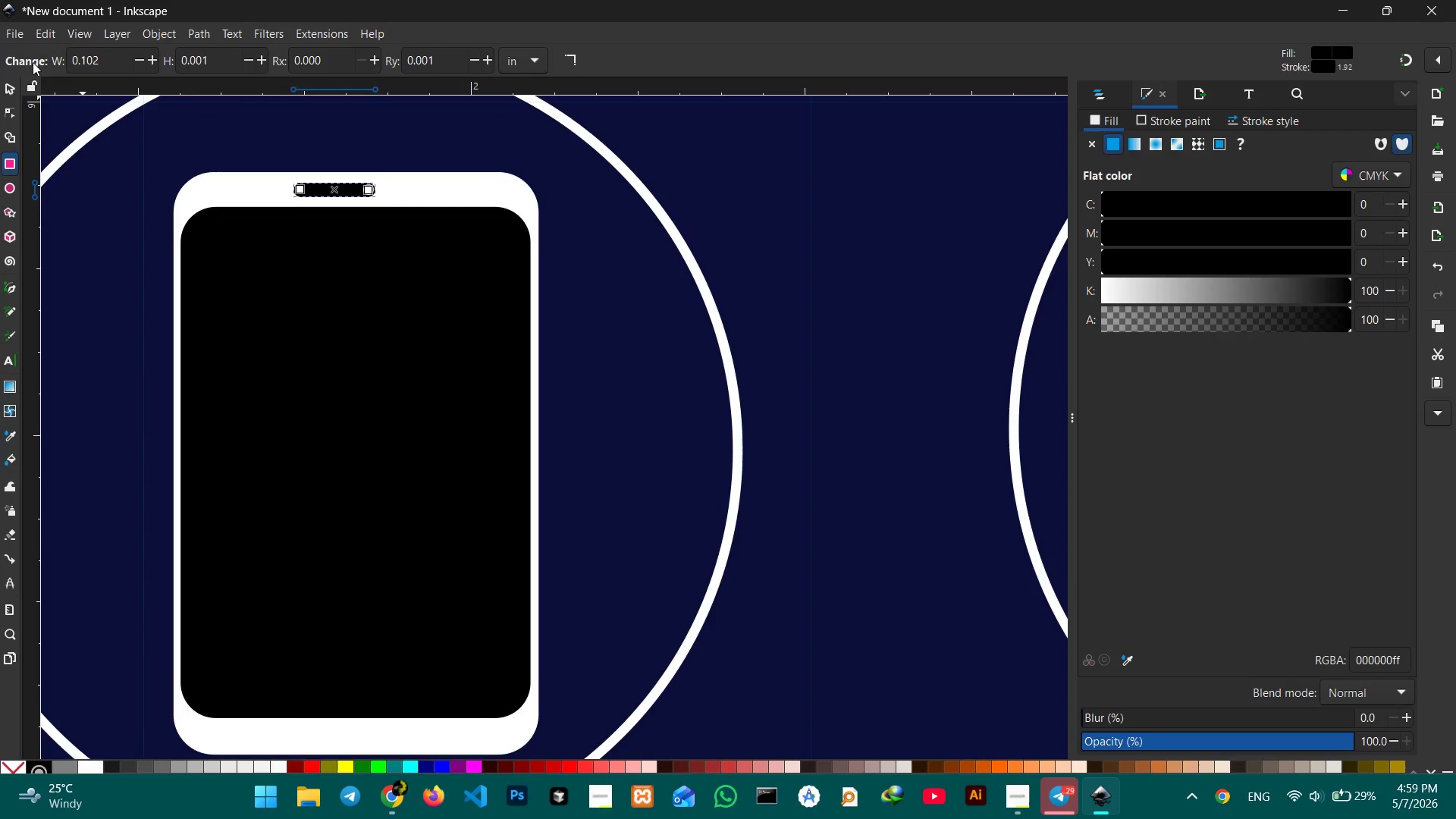 
hold_key(key=ControlLeft, duration=2.94)
 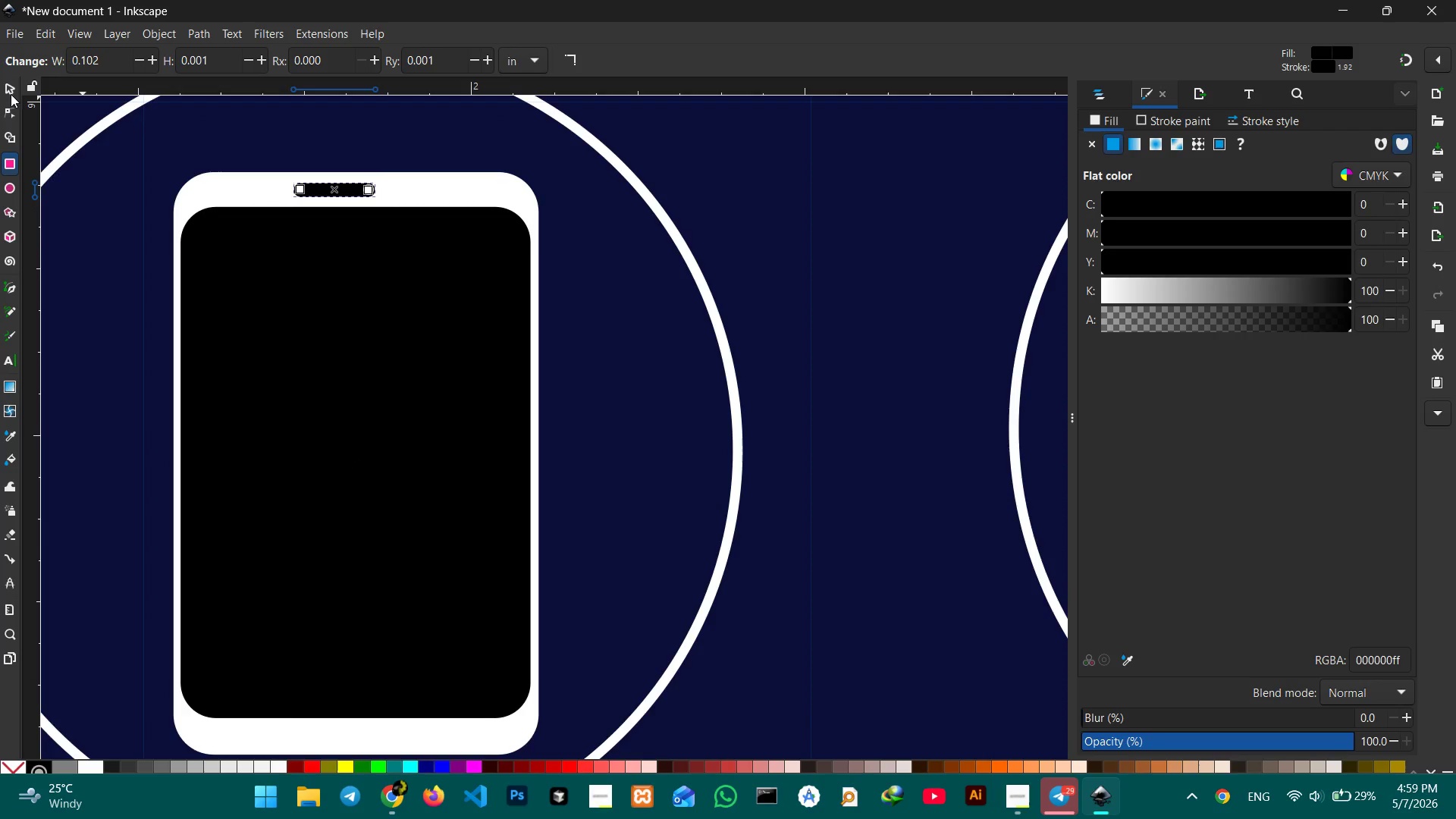 
left_click([10, 96])
 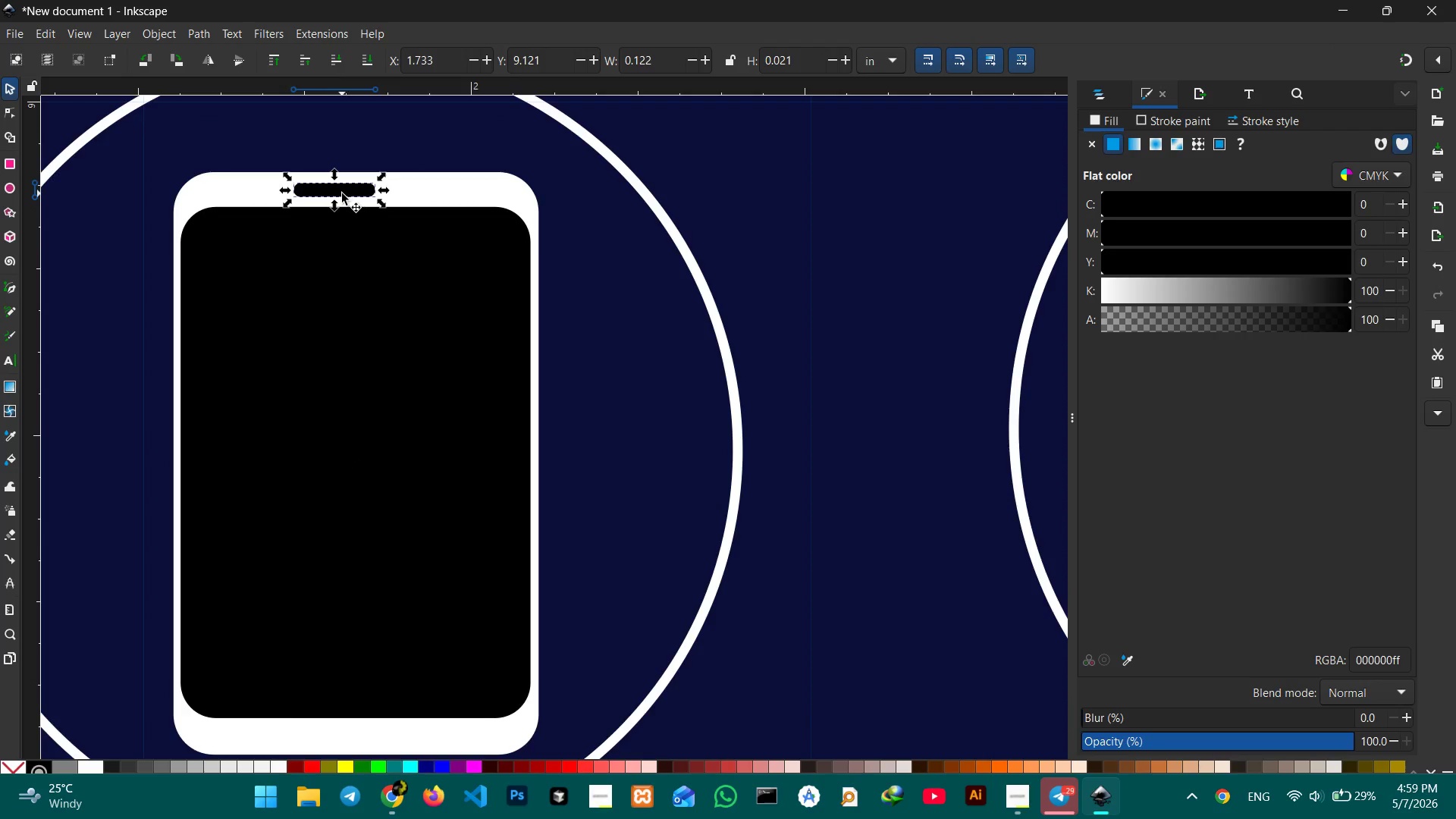 
left_click_drag(start_coordinate=[342, 193], to_coordinate=[371, 199])
 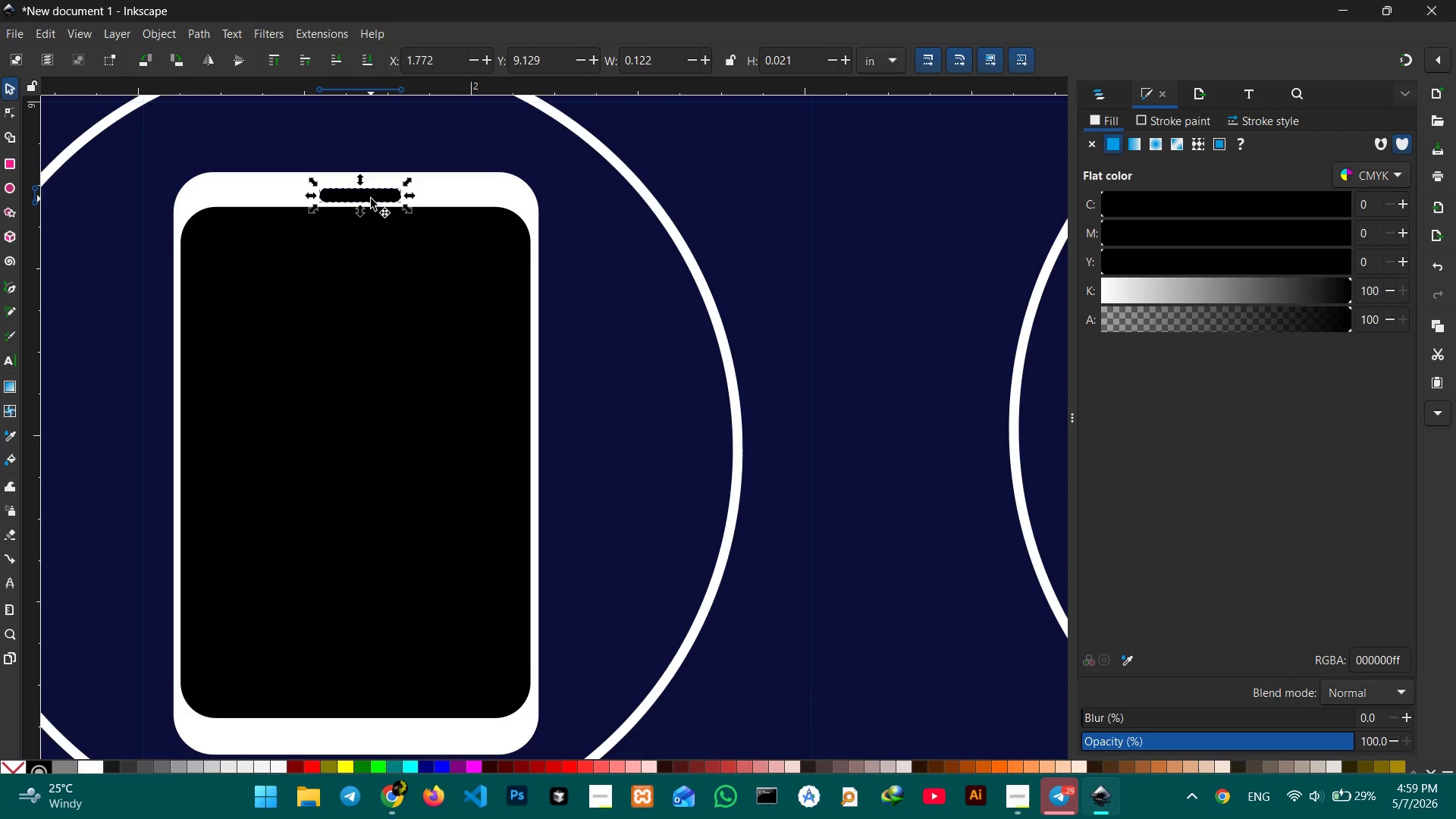 
key(Control+C)
 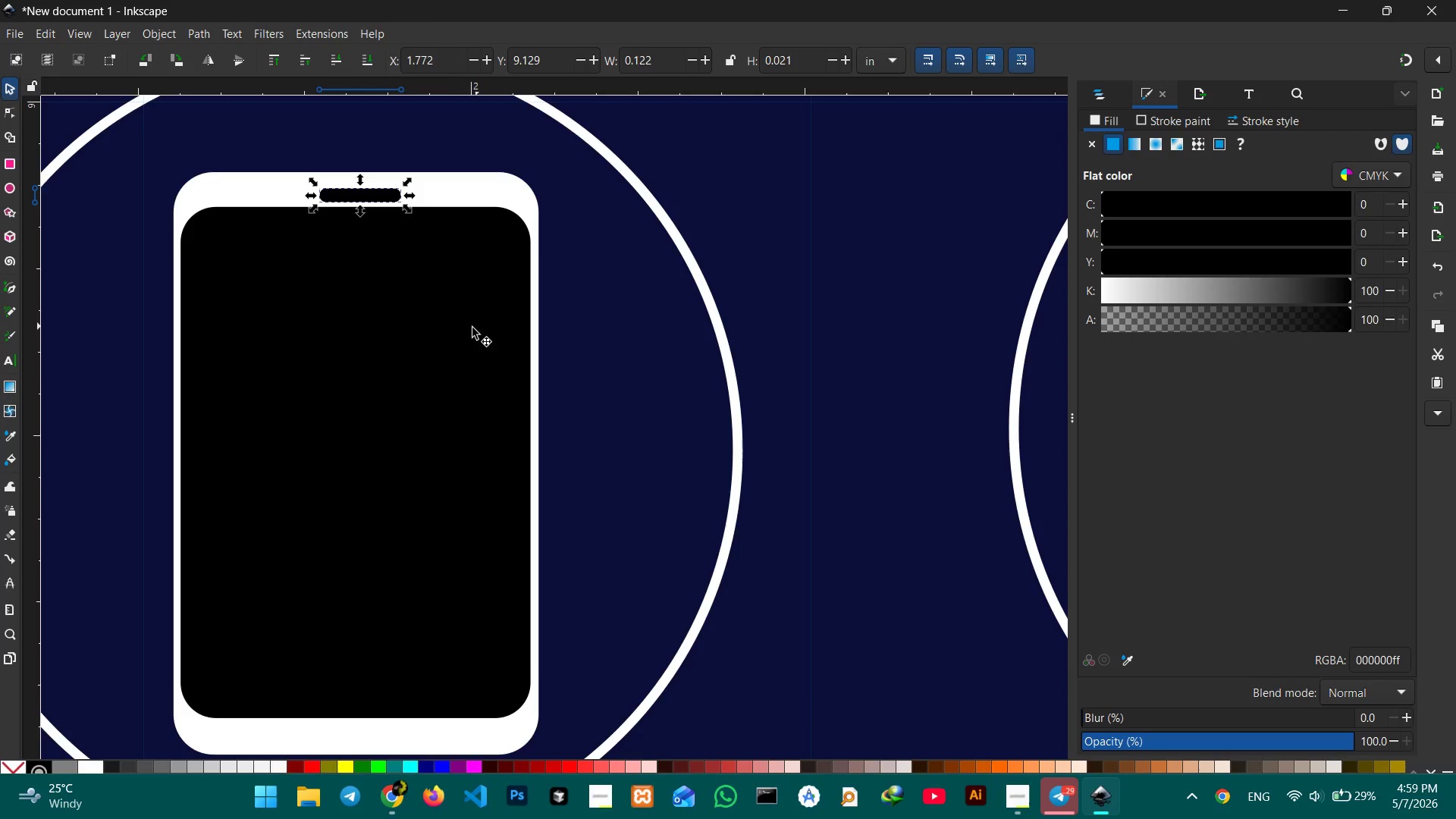 
scroll: coordinate [460, 331], scroll_direction: down, amount: 3.0
 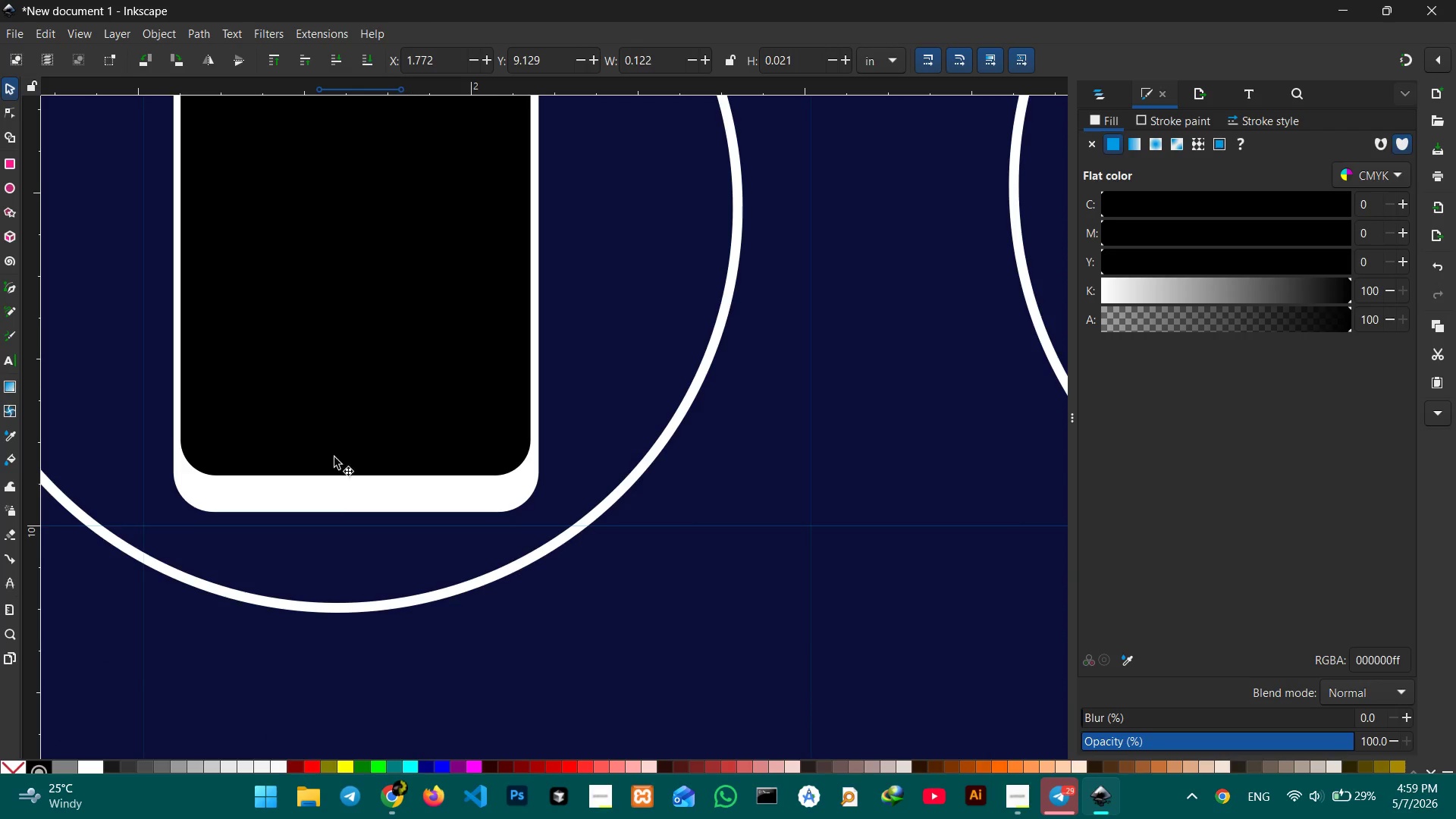 
key(Control+V)
 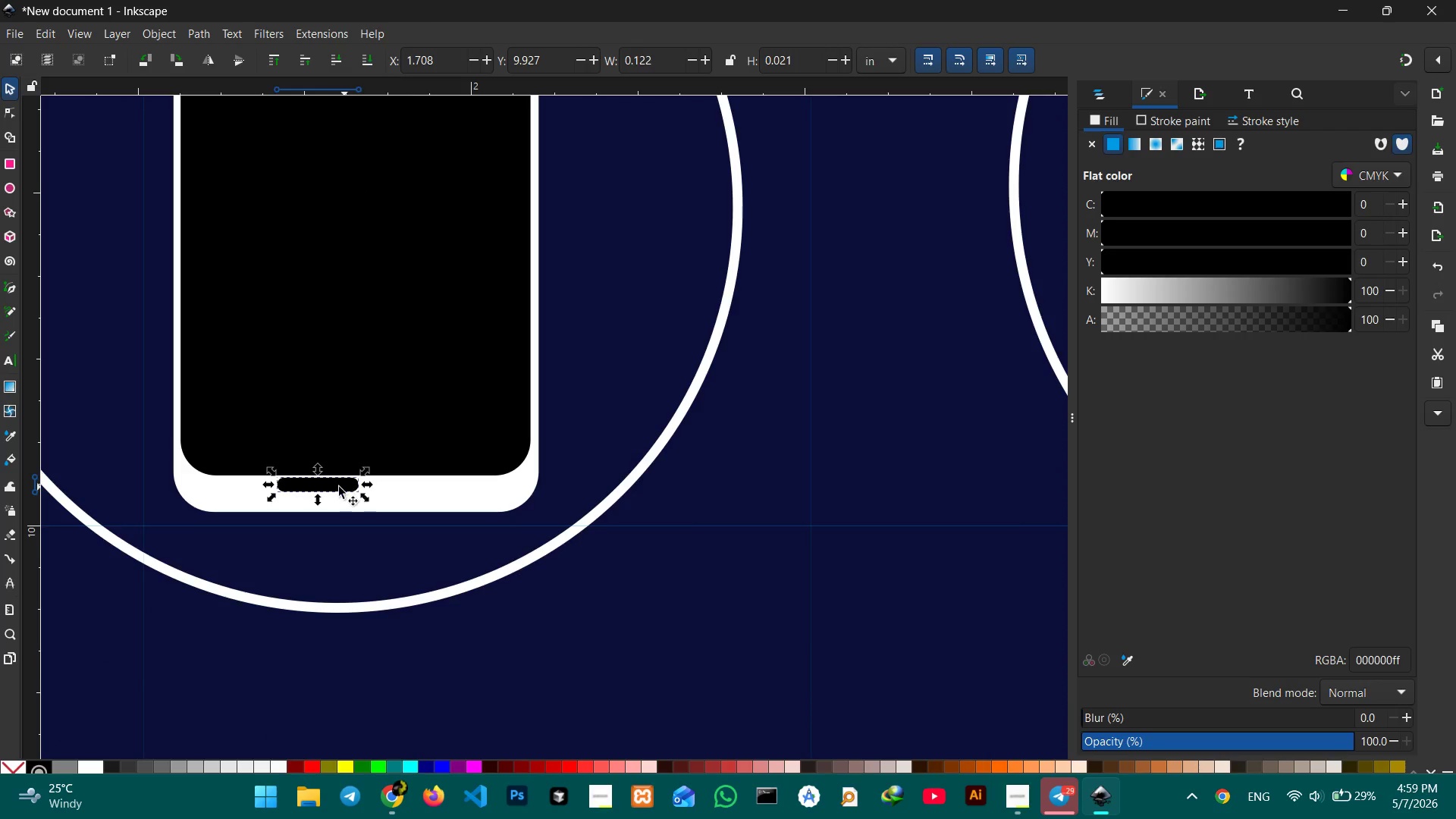 
left_click_drag(start_coordinate=[337, 487], to_coordinate=[375, 495])
 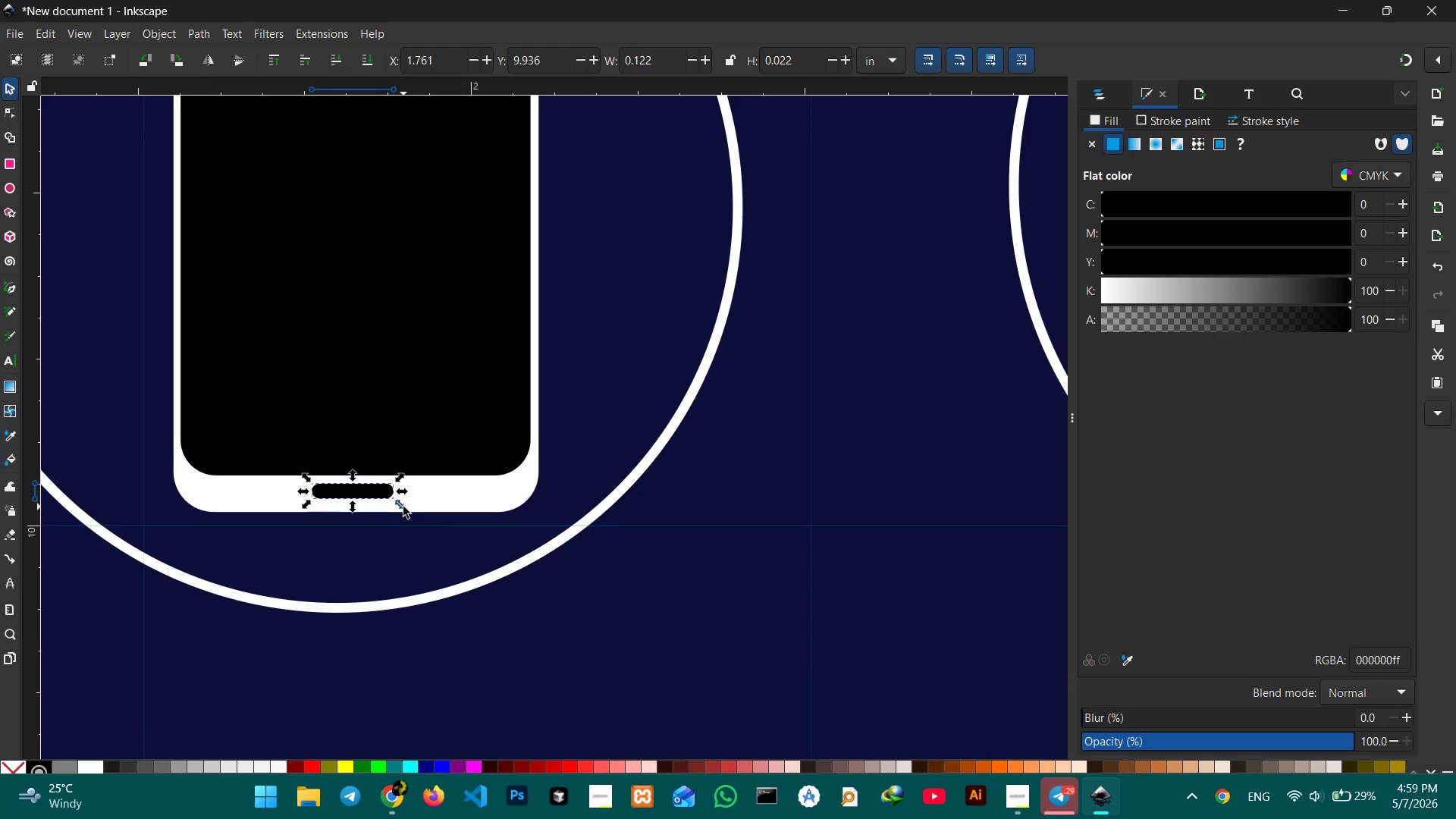 
wait(5.94)
 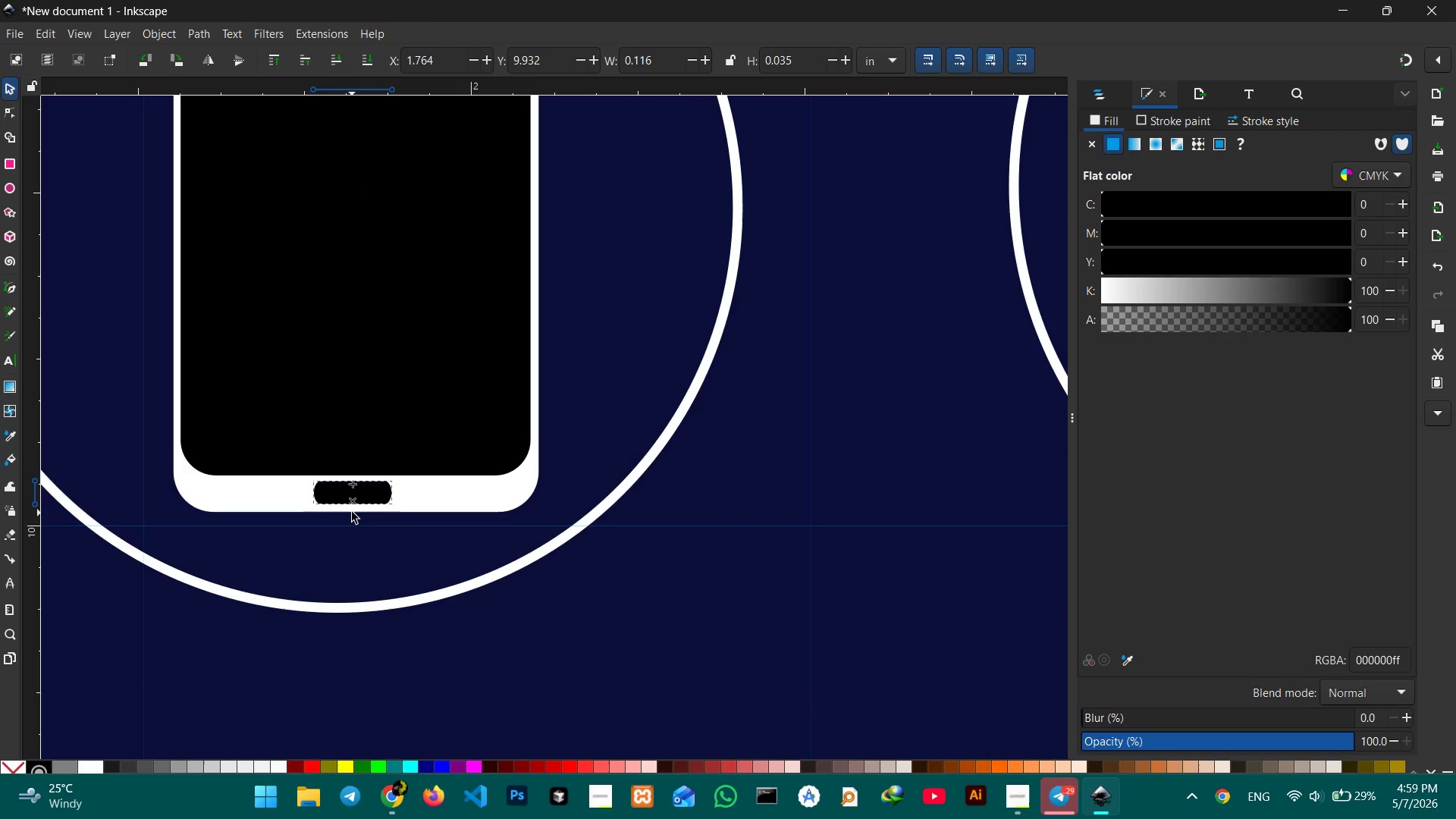 
left_click([444, 504])
 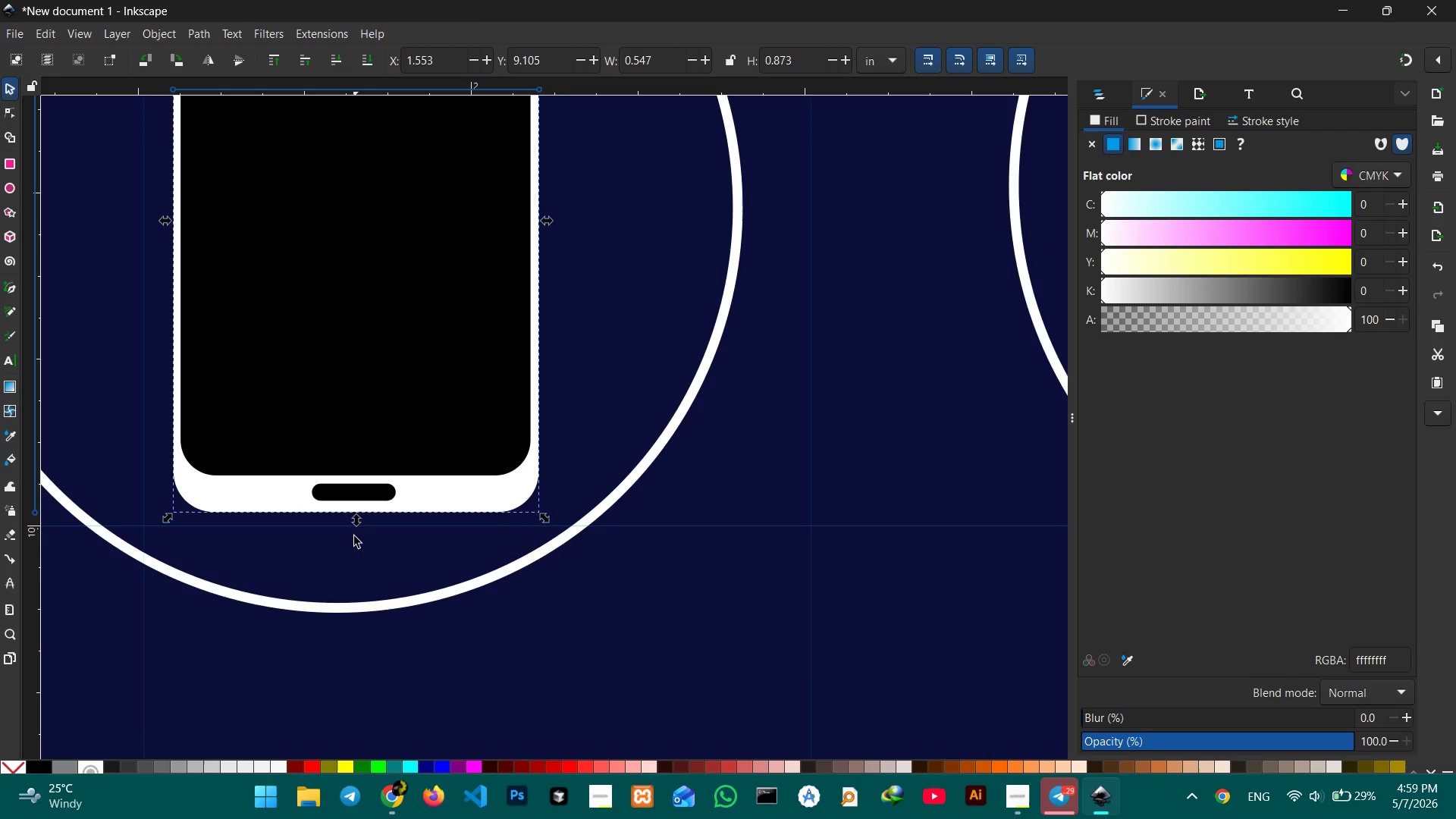 
left_click([372, 579])
 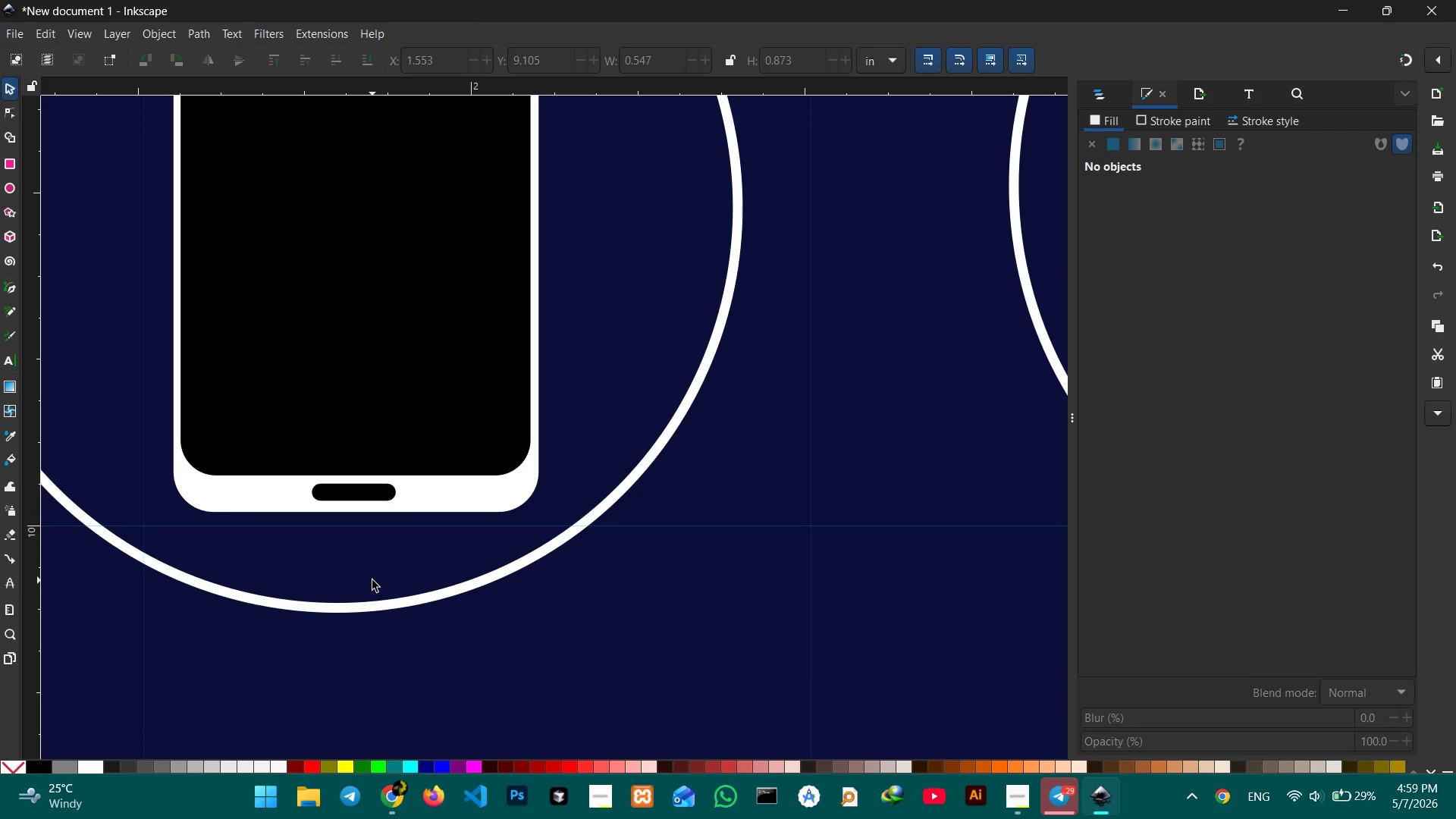 
left_click([346, 460])
 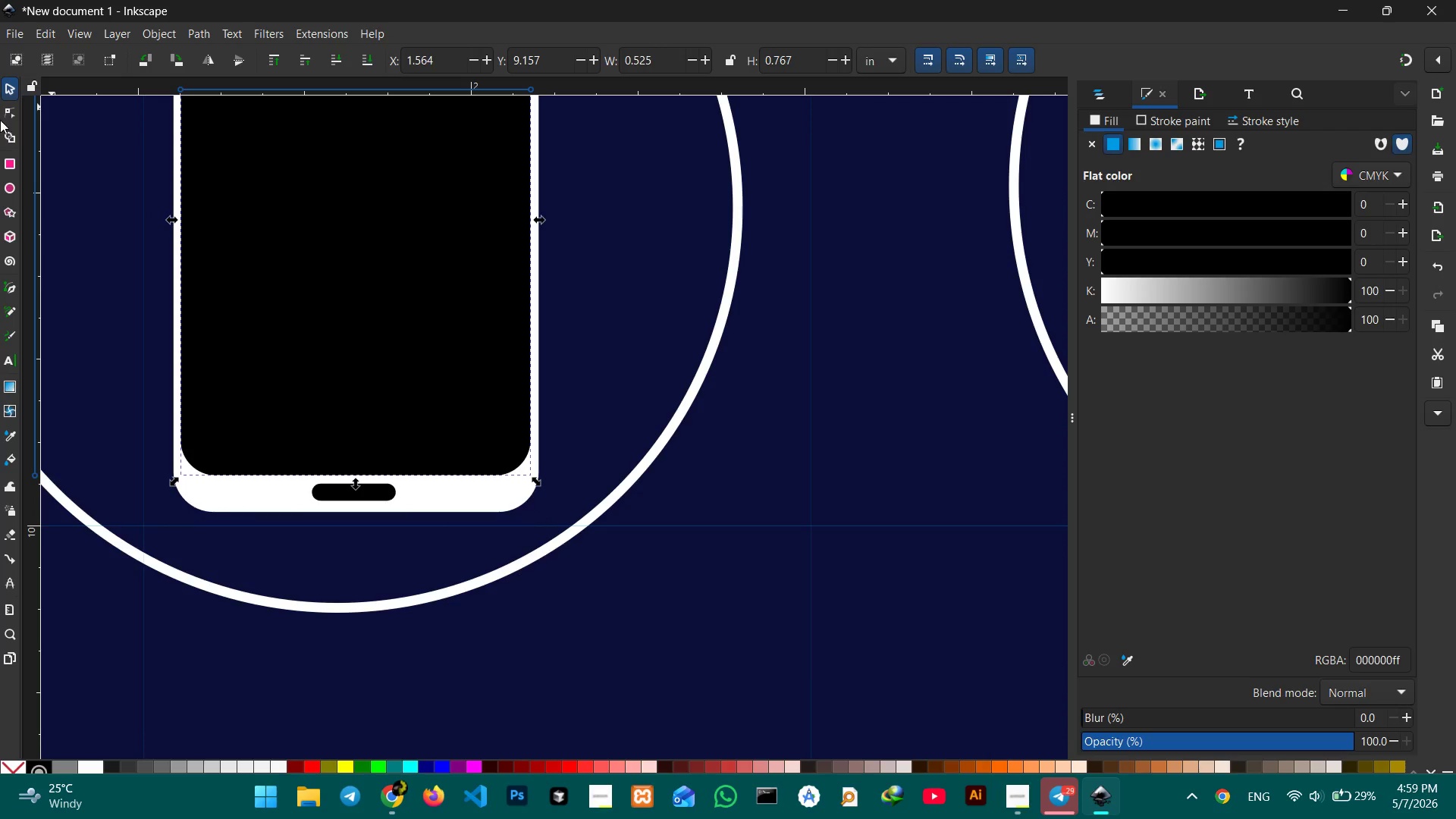 
left_click([20, 115])
 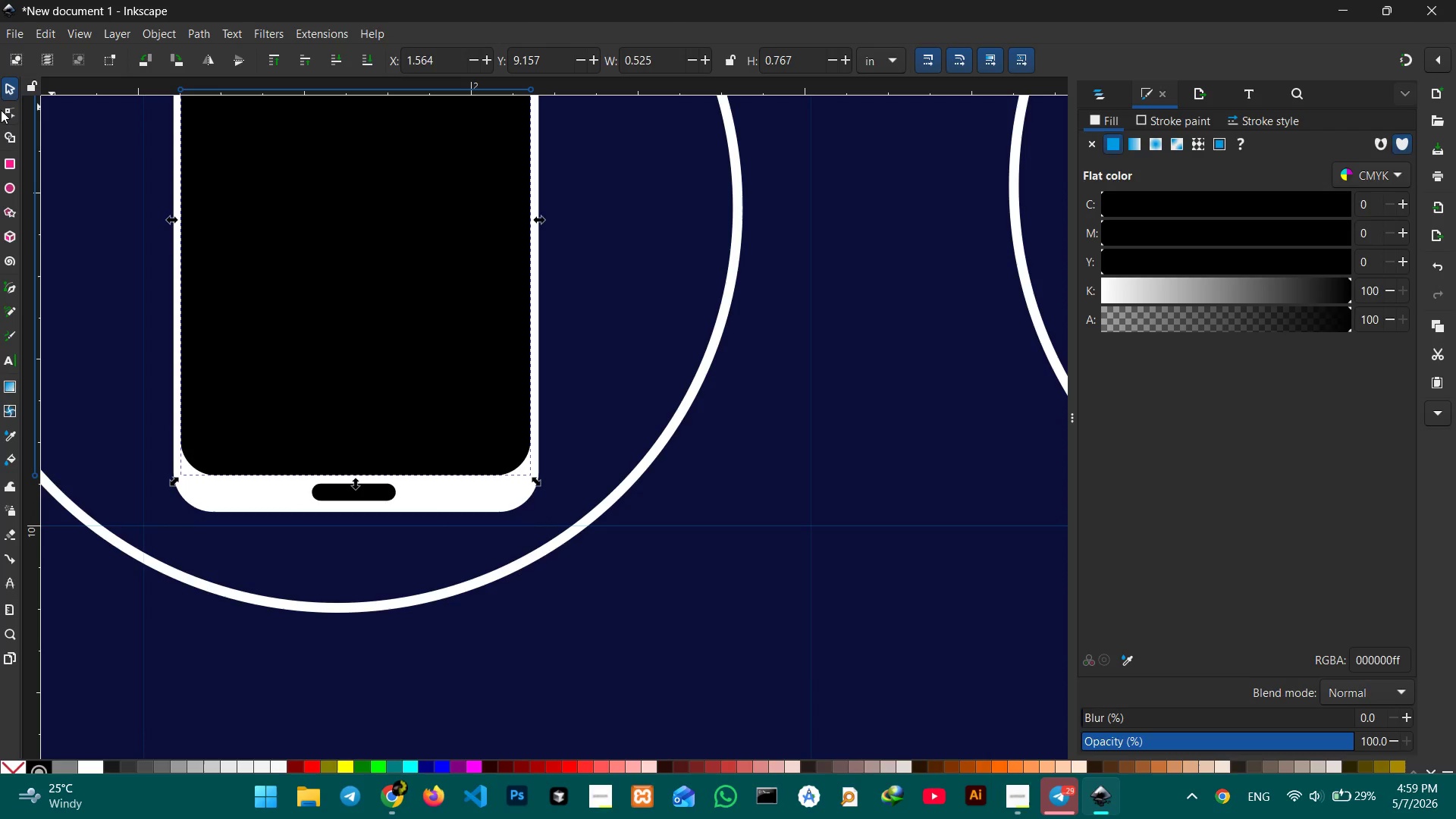 
left_click([8, 107])
 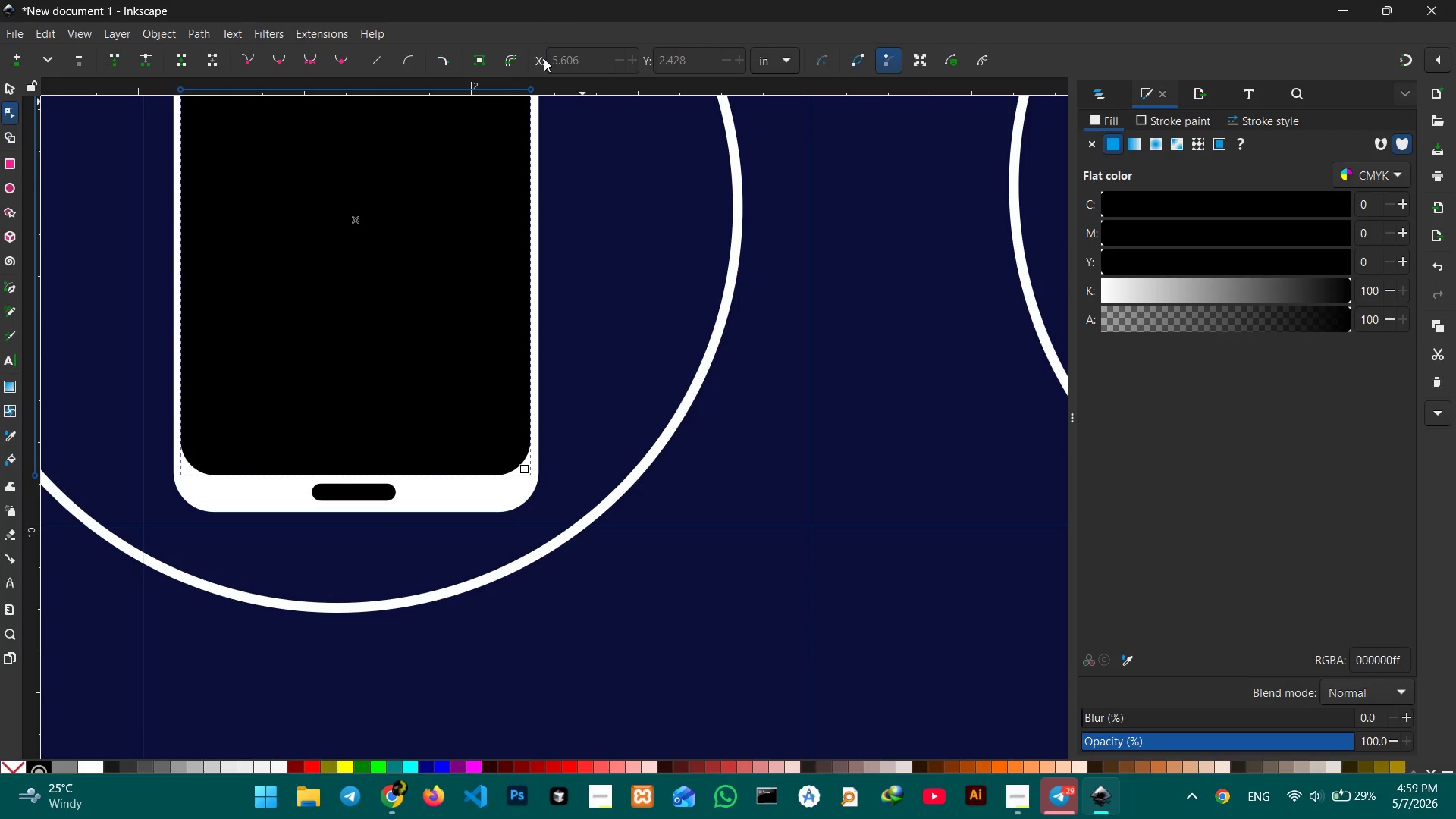 
left_click([440, 57])
 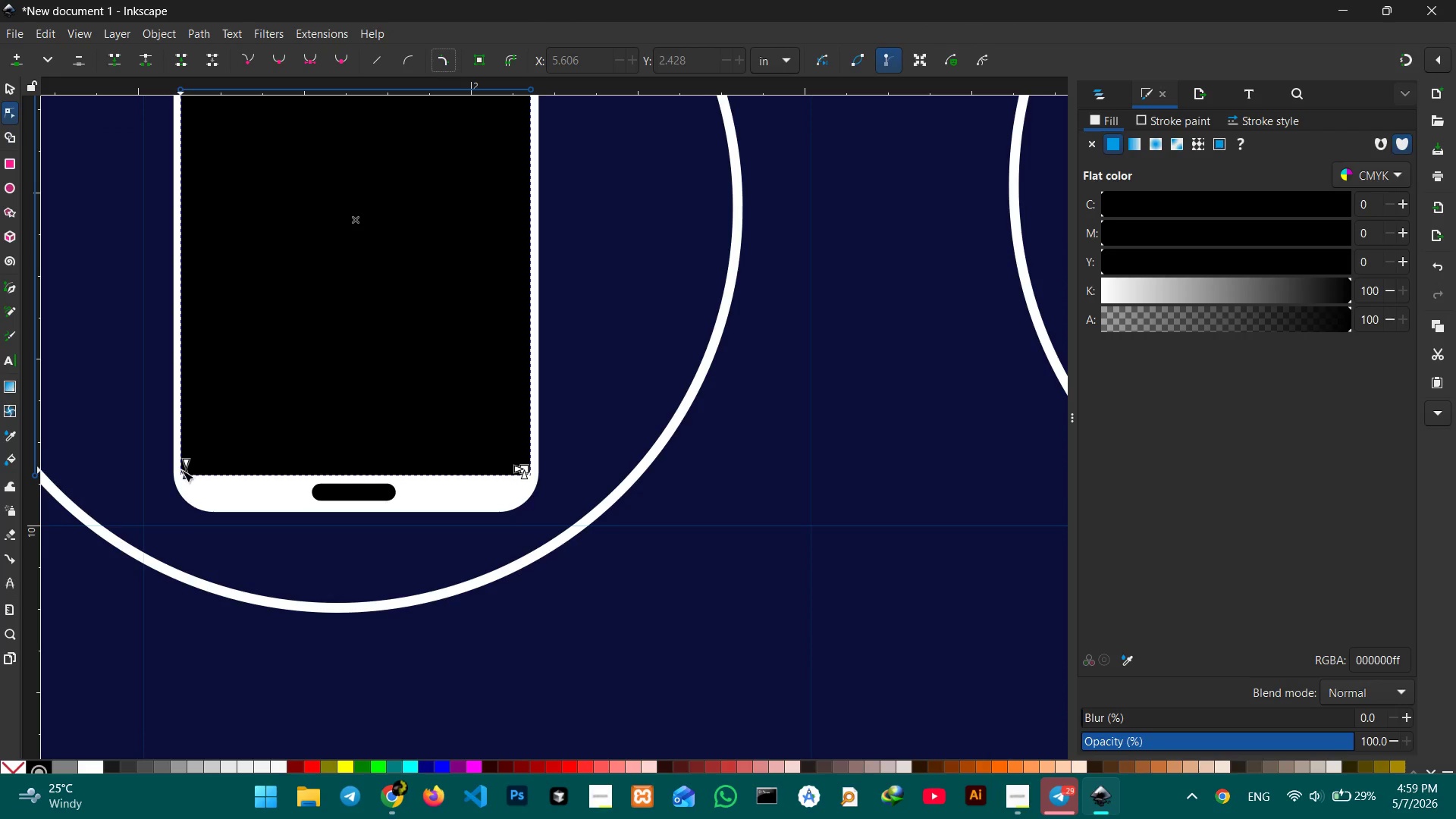 
left_click_drag(start_coordinate=[185, 464], to_coordinate=[184, 454])
 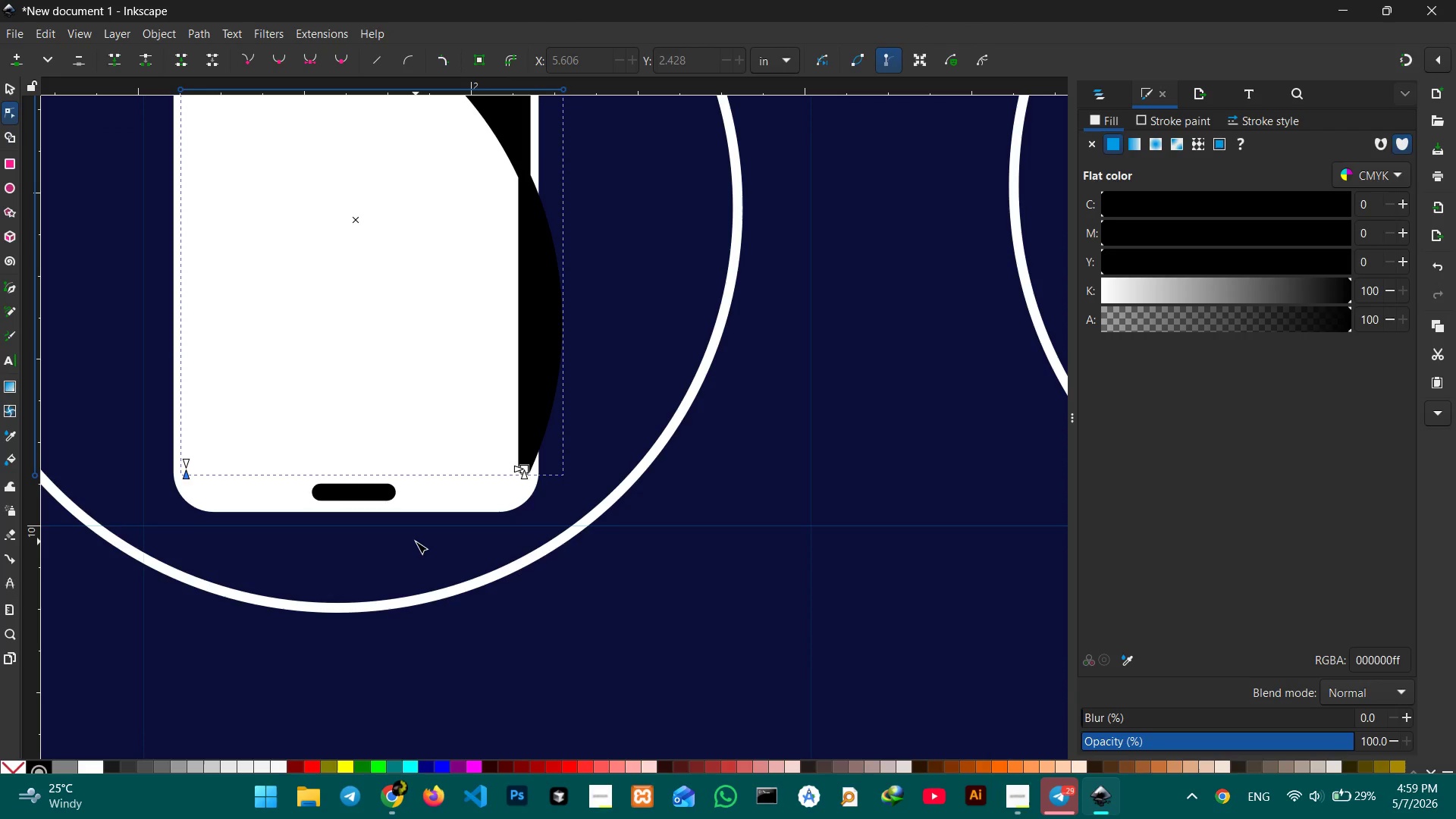 
key(Control+Z)
 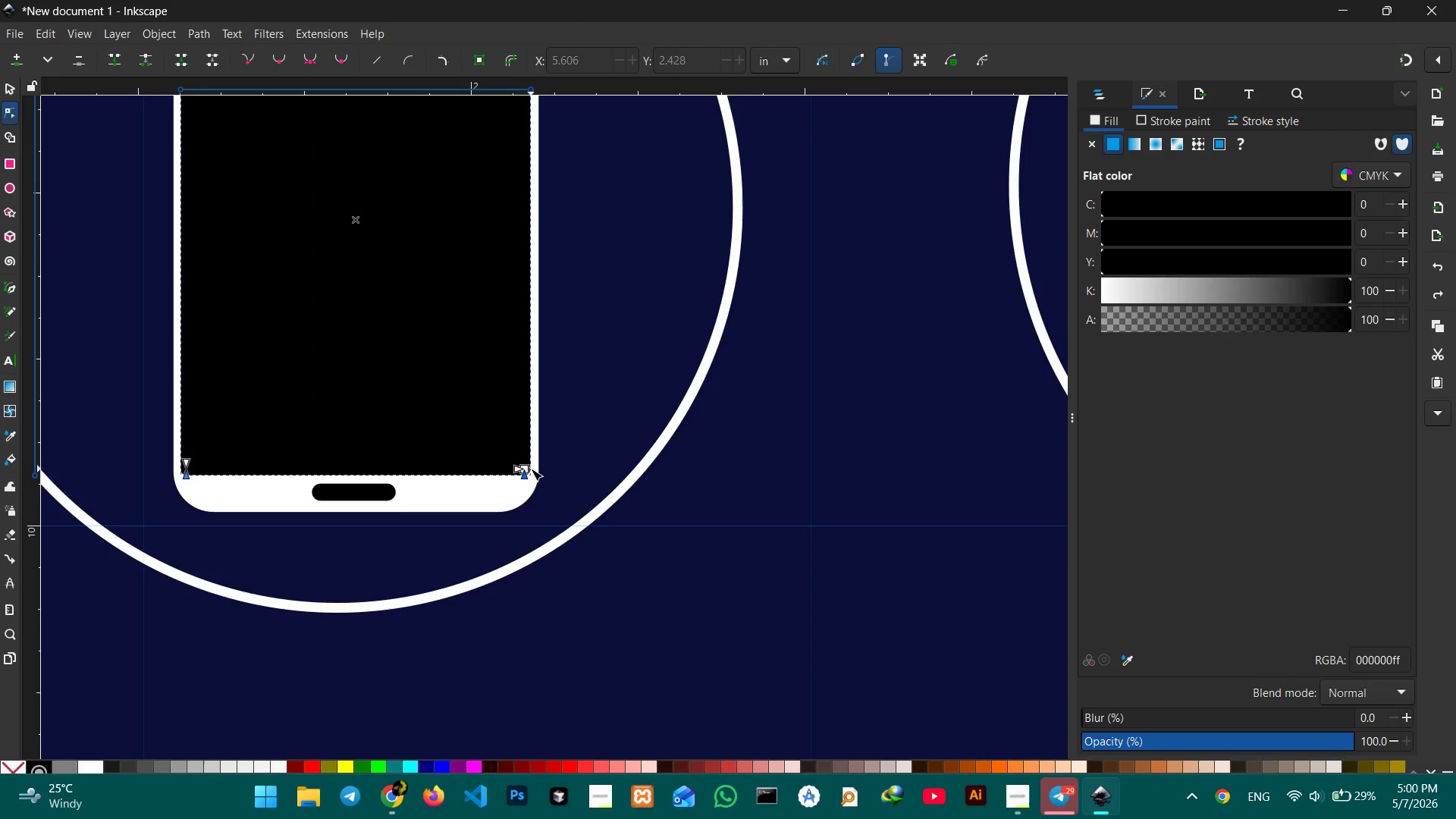 
scroll: coordinate [496, 427], scroll_direction: up, amount: 2.0
 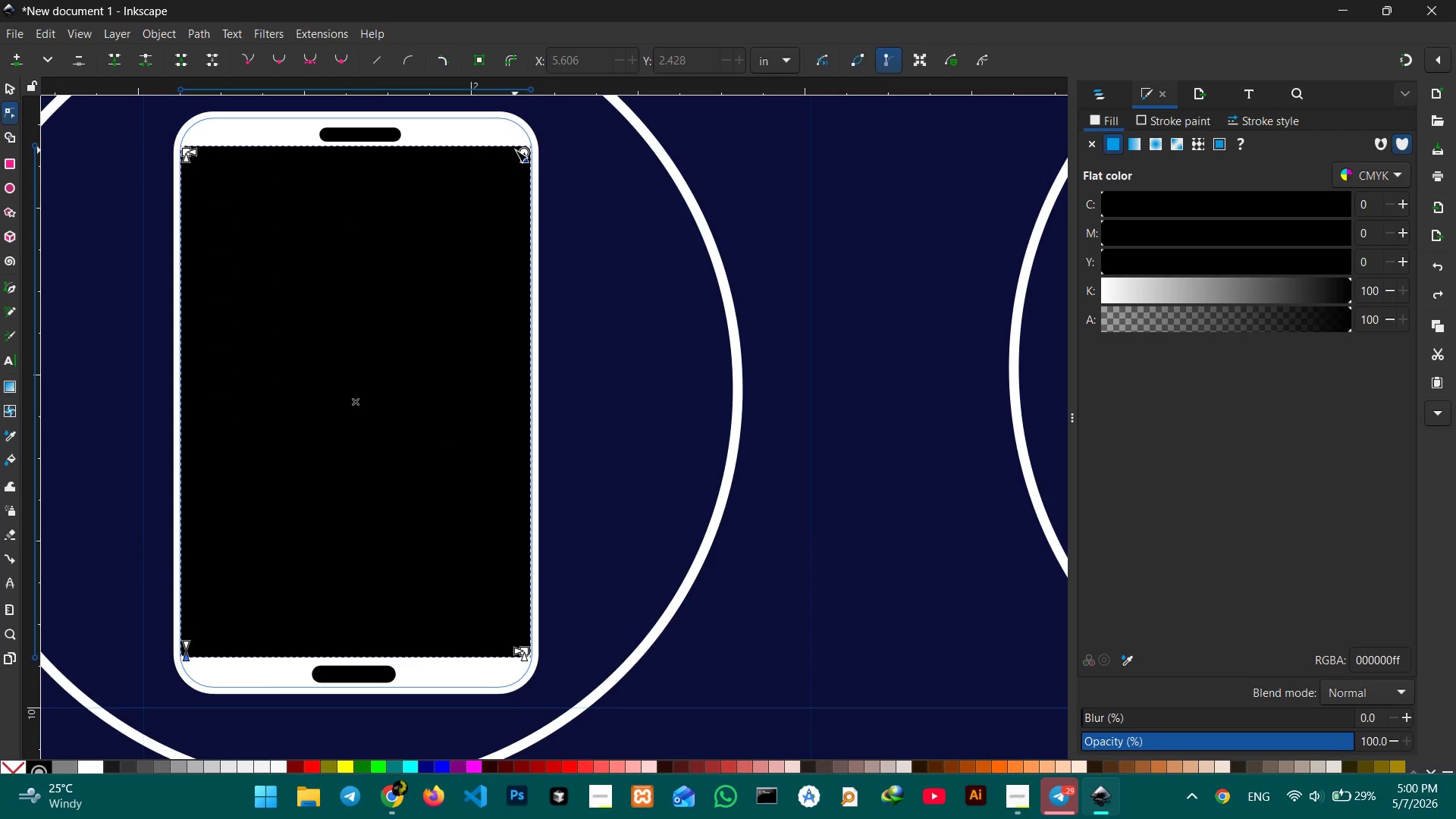 
left_click([526, 148])
 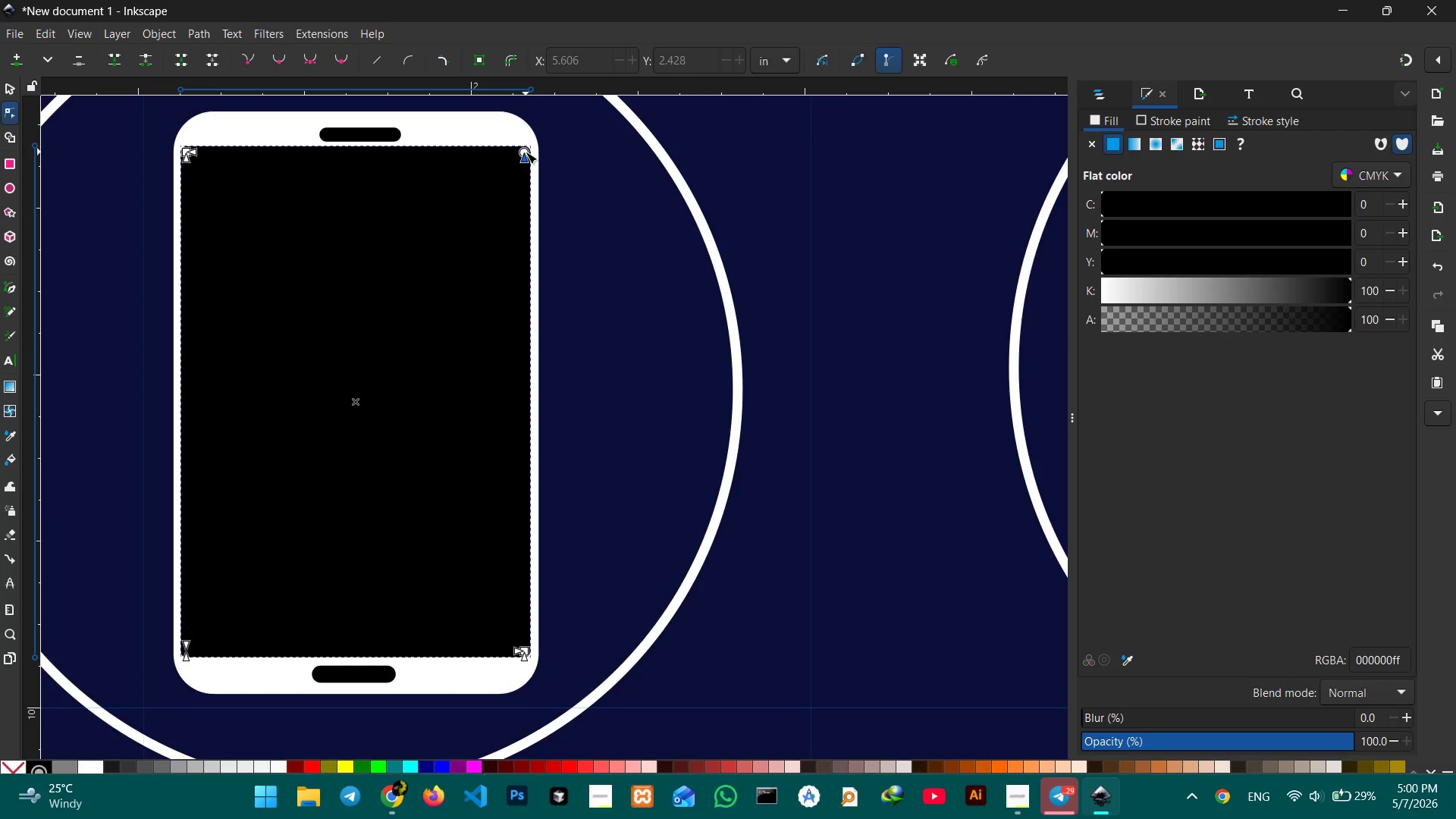 
double_click([526, 152])
 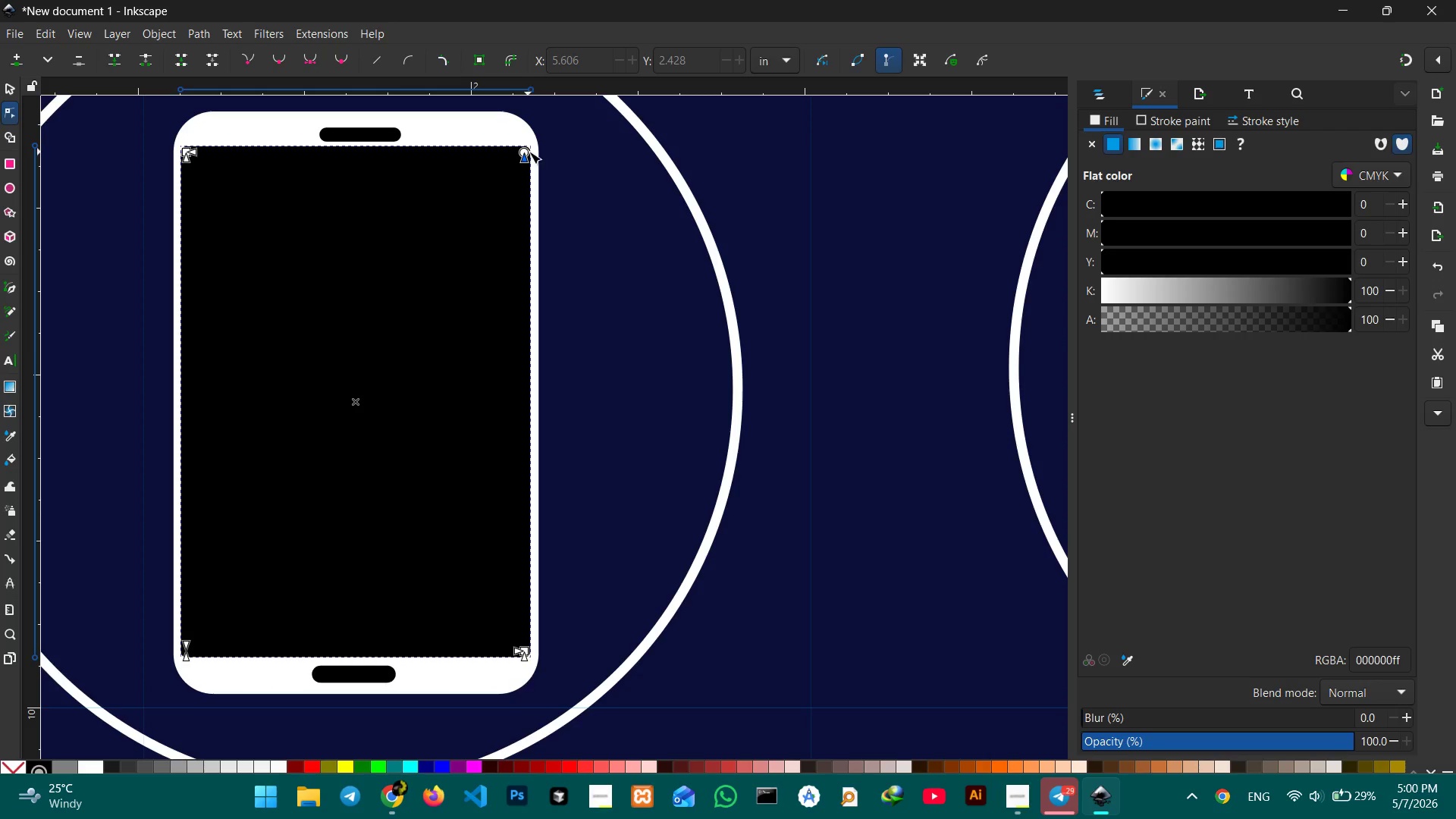 
triple_click([530, 152])
 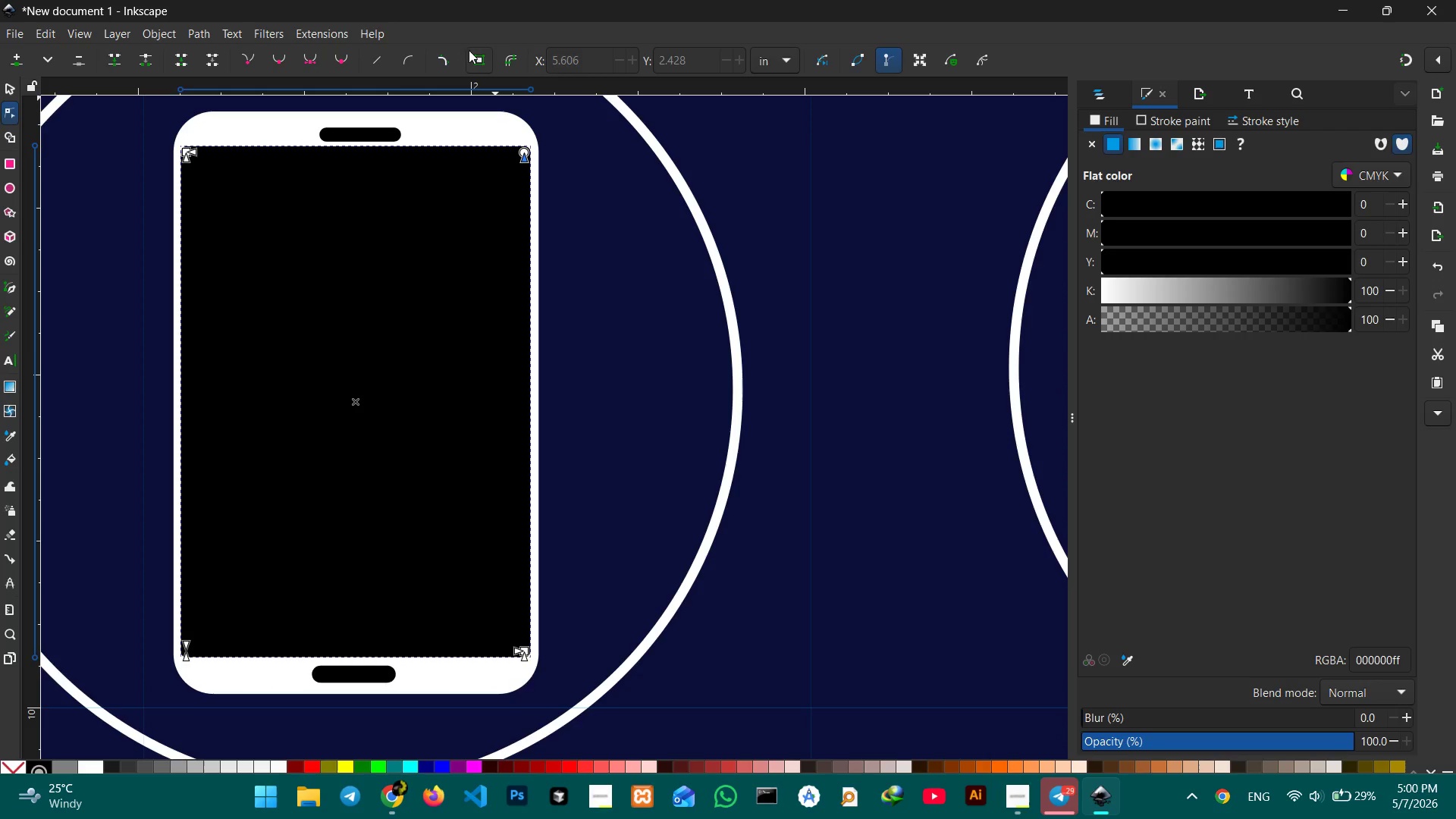 
left_click([450, 53])
 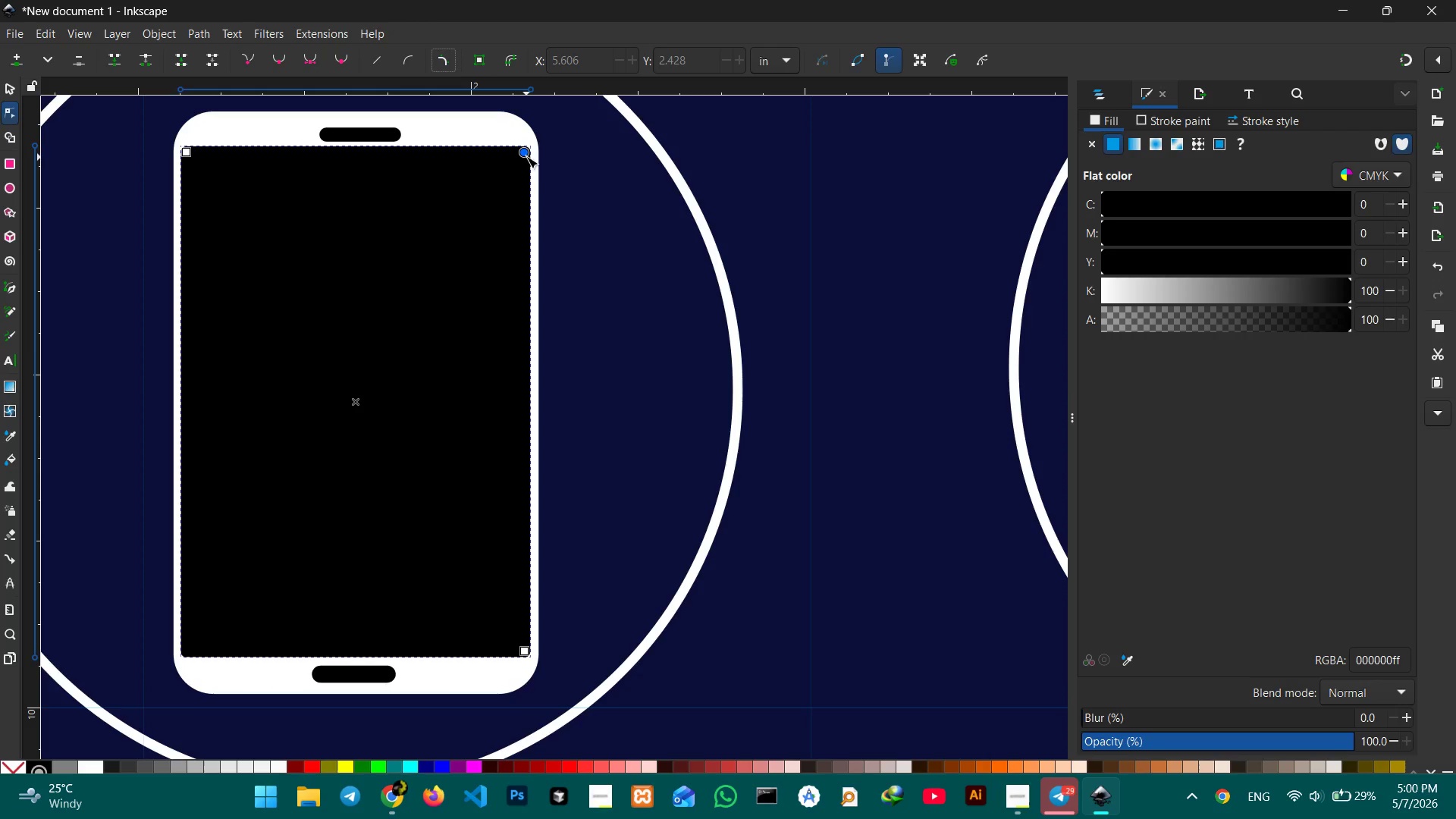 
left_click([567, 172])
 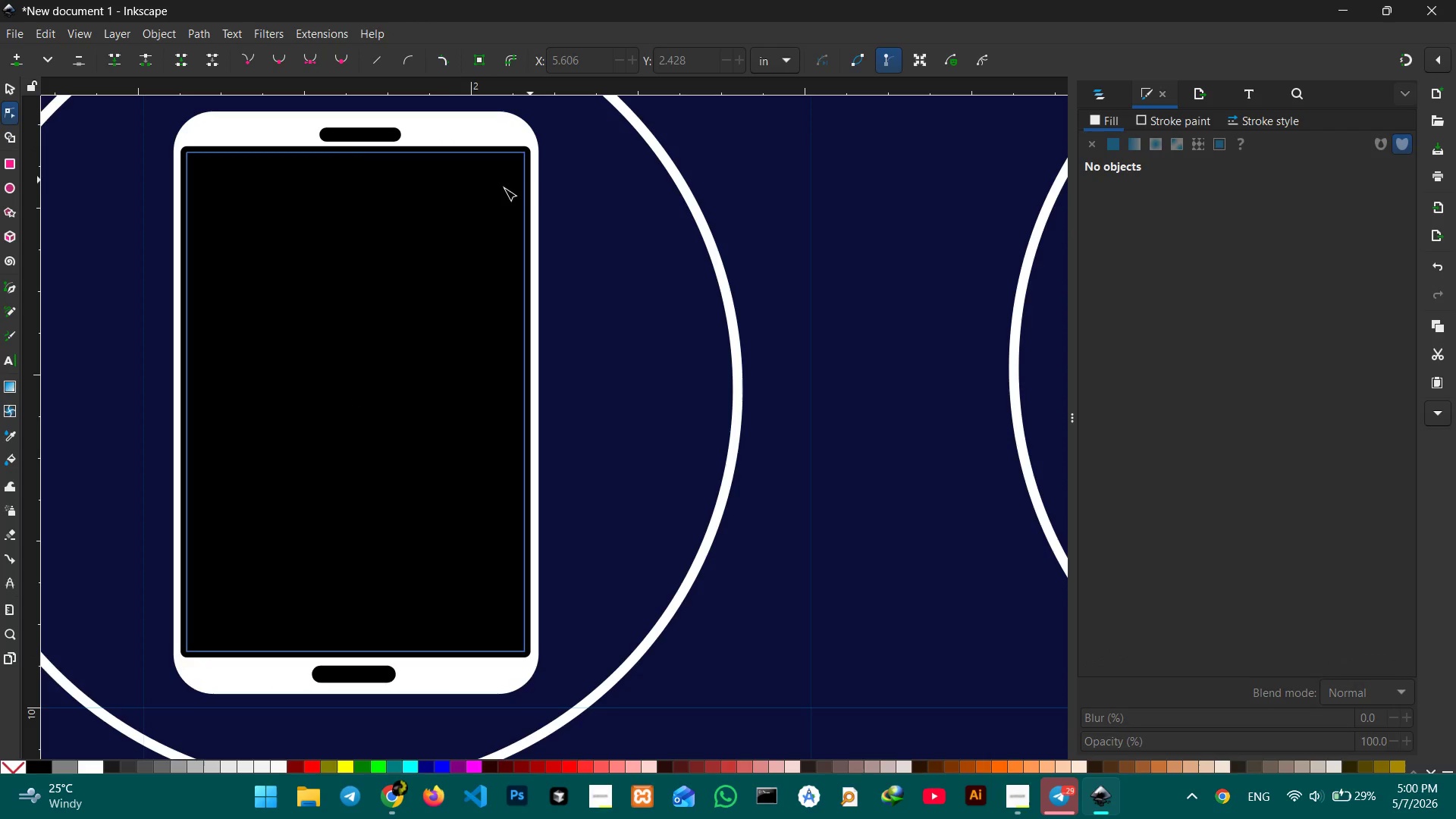 
left_click([447, 209])
 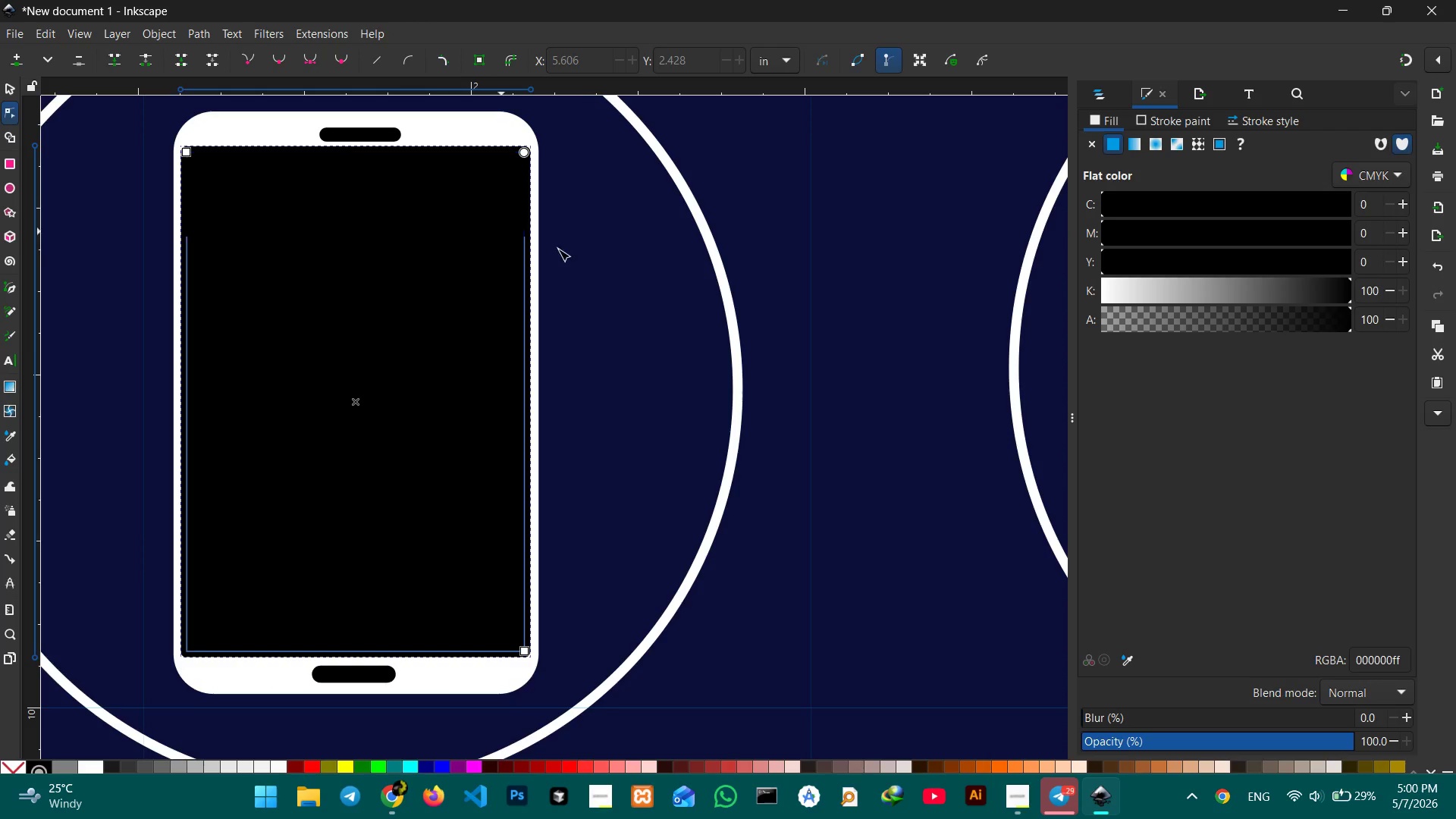 
double_click([593, 254])
 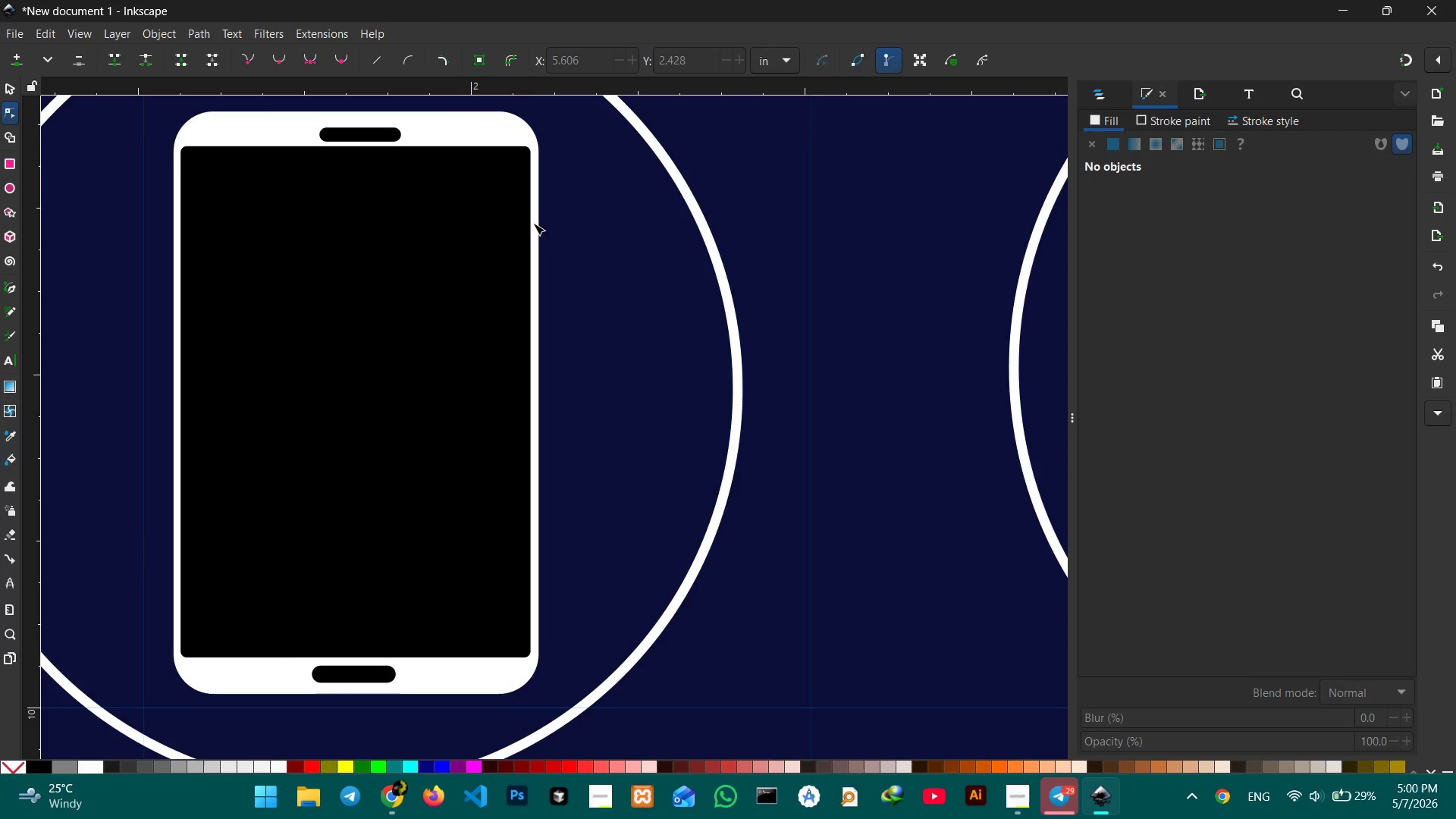 
scroll: coordinate [488, 232], scroll_direction: up, amount: 1.0
 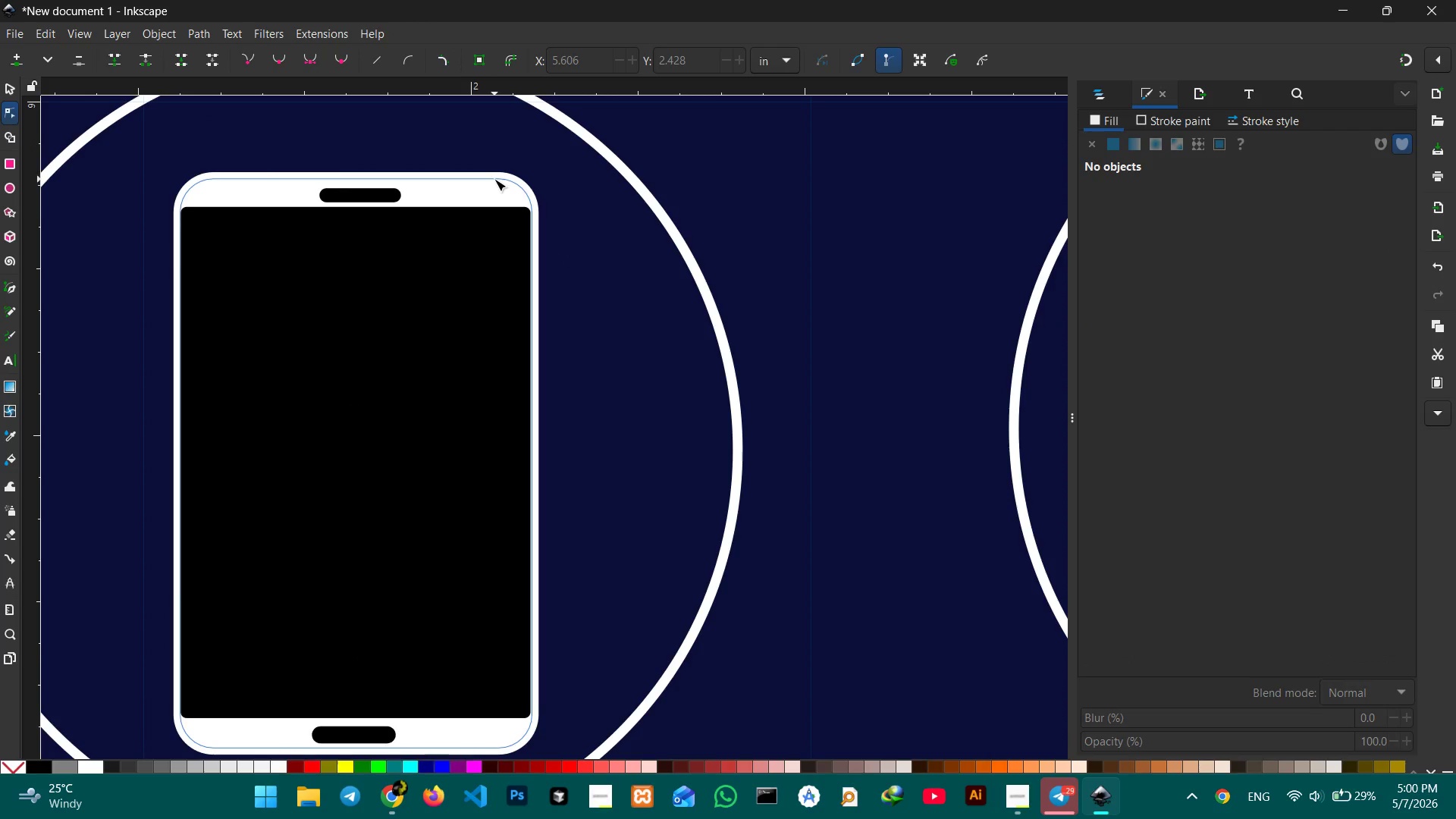 
left_click([494, 179])
 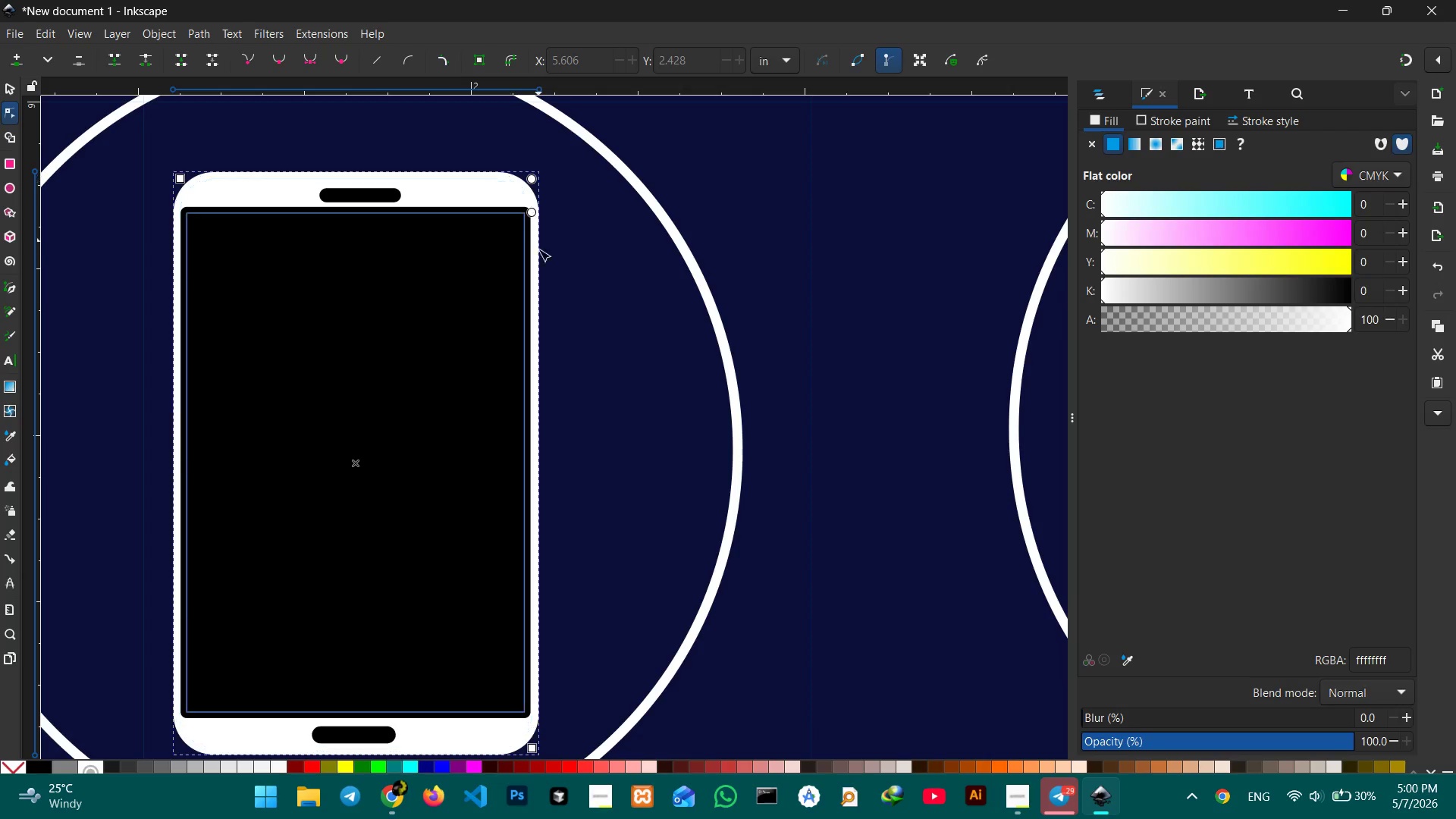 
hold_key(key=ControlLeft, duration=0.97)
left_click([516, 290])
 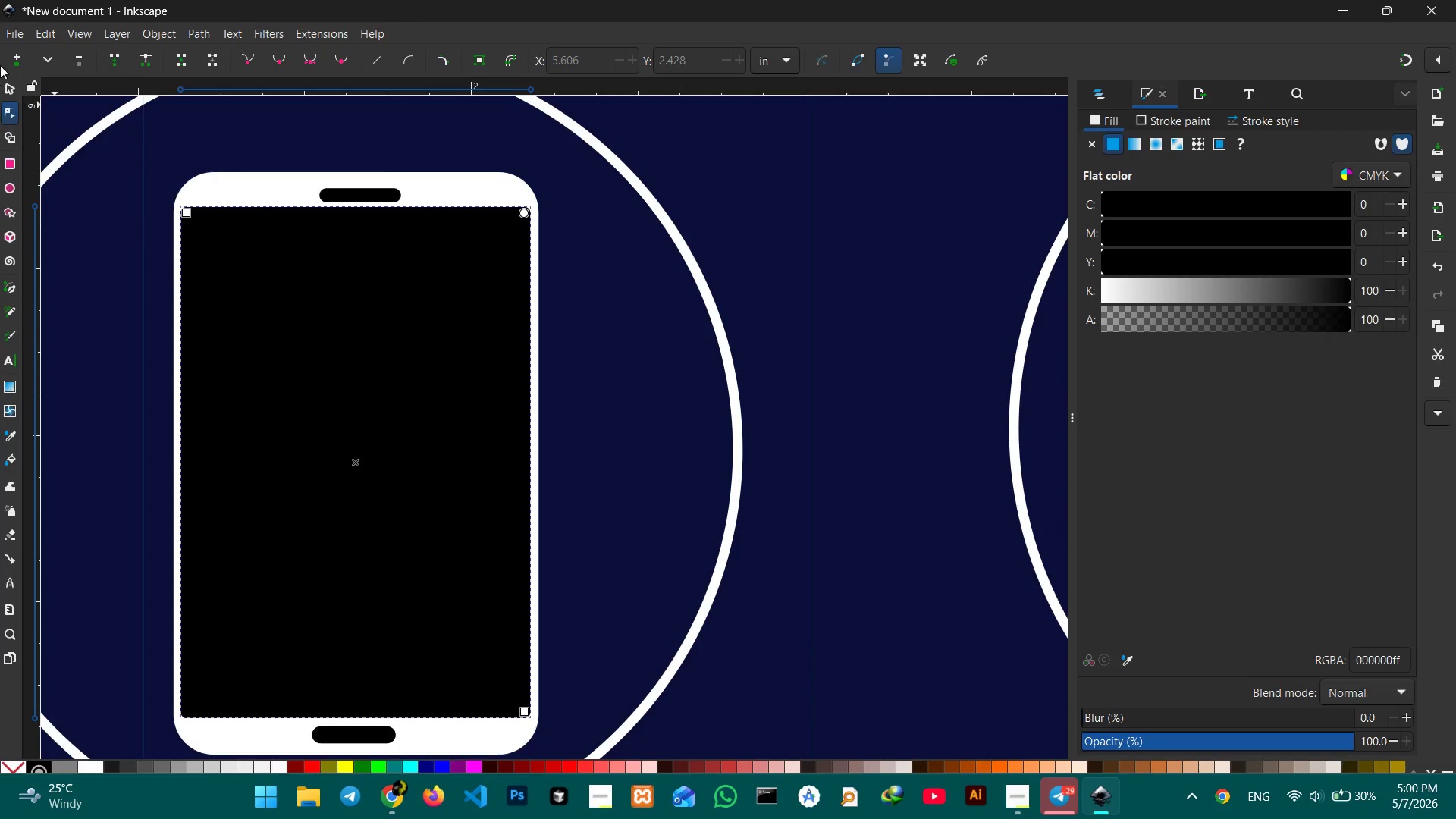 
left_click([14, 96])
 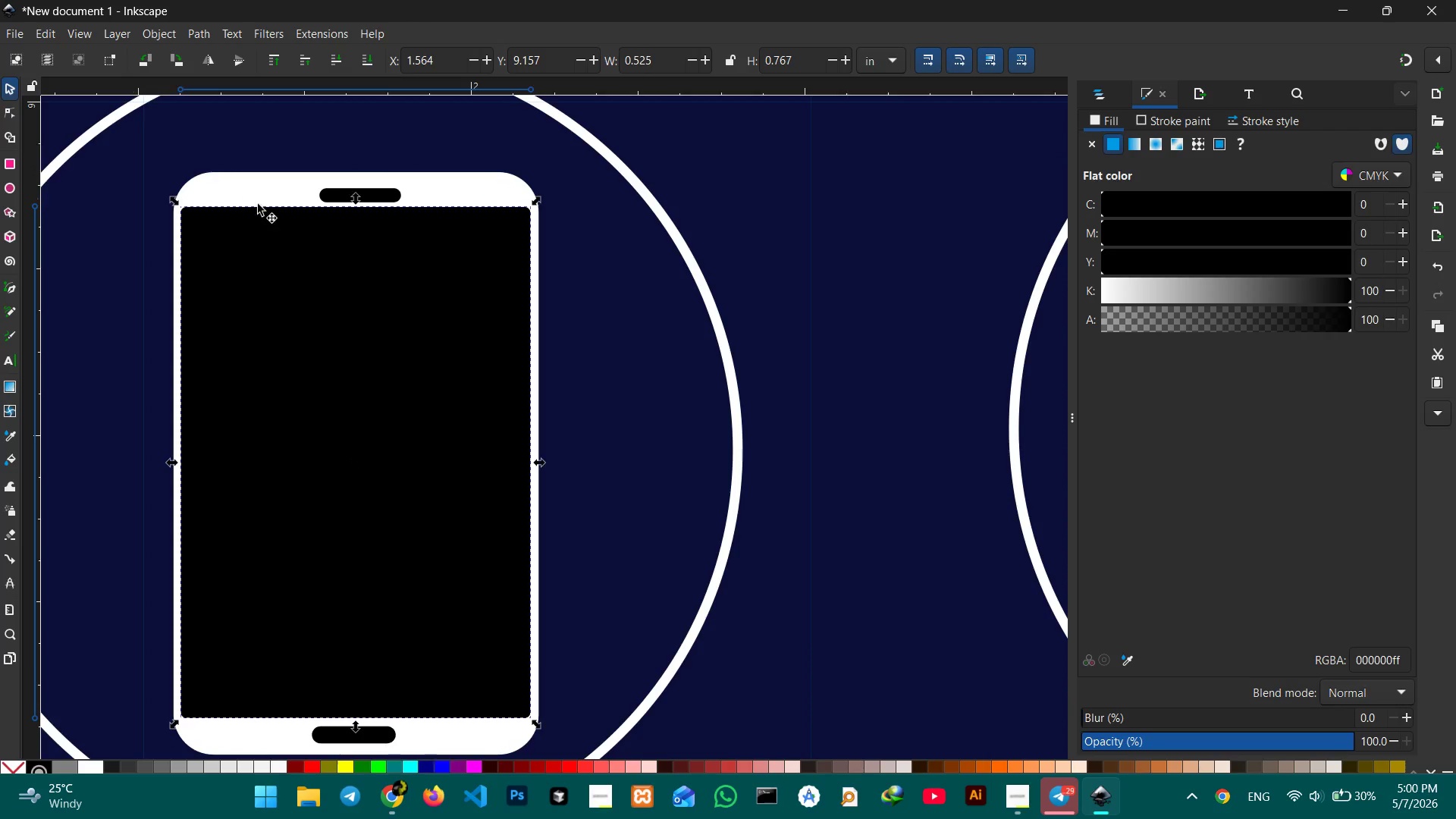 
hold_key(key=ShiftLeft, duration=0.78)
left_click([256, 180])
 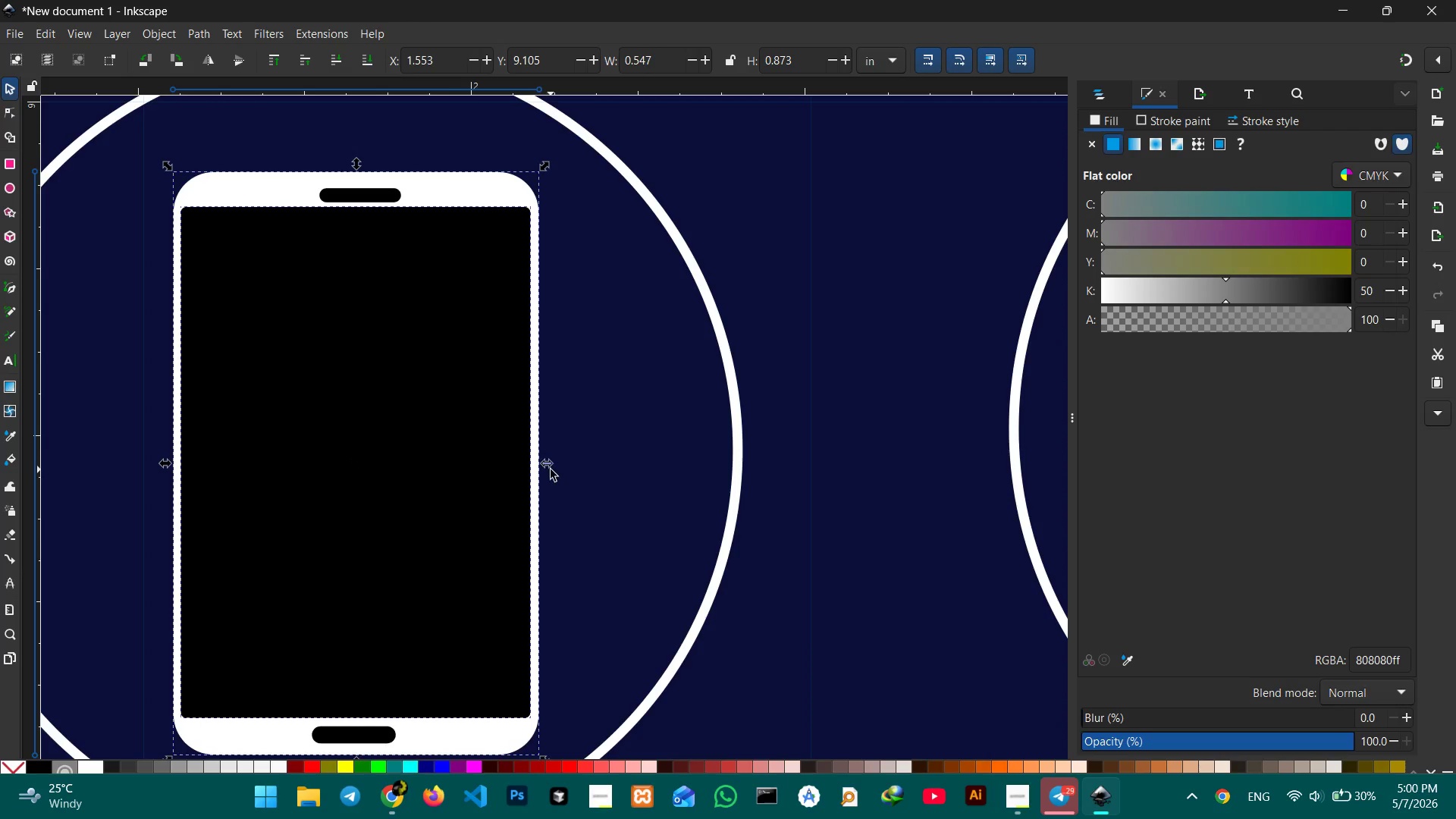 
left_click_drag(start_coordinate=[550, 466], to_coordinate=[491, 461])
 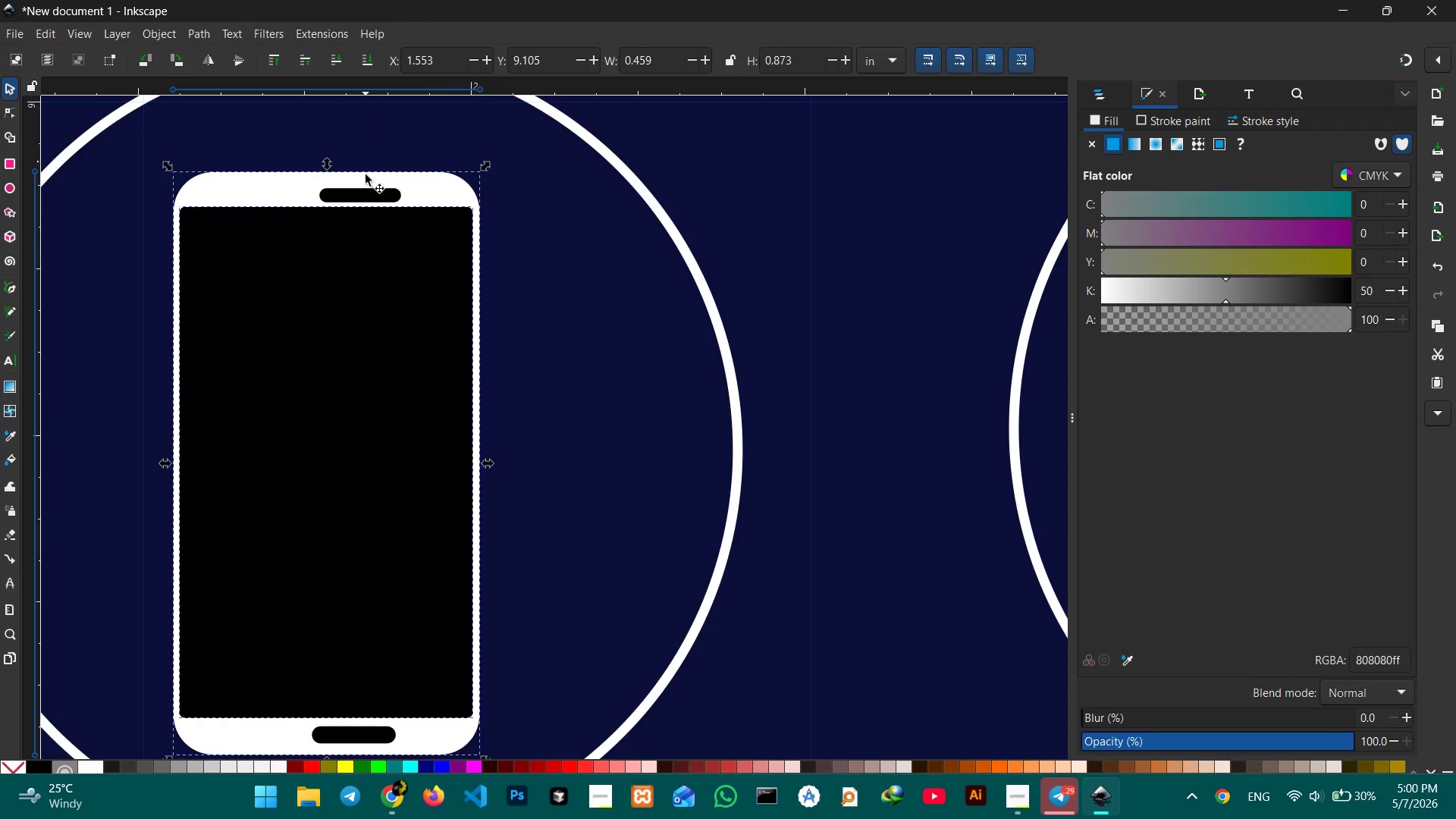 
left_click([366, 198])
 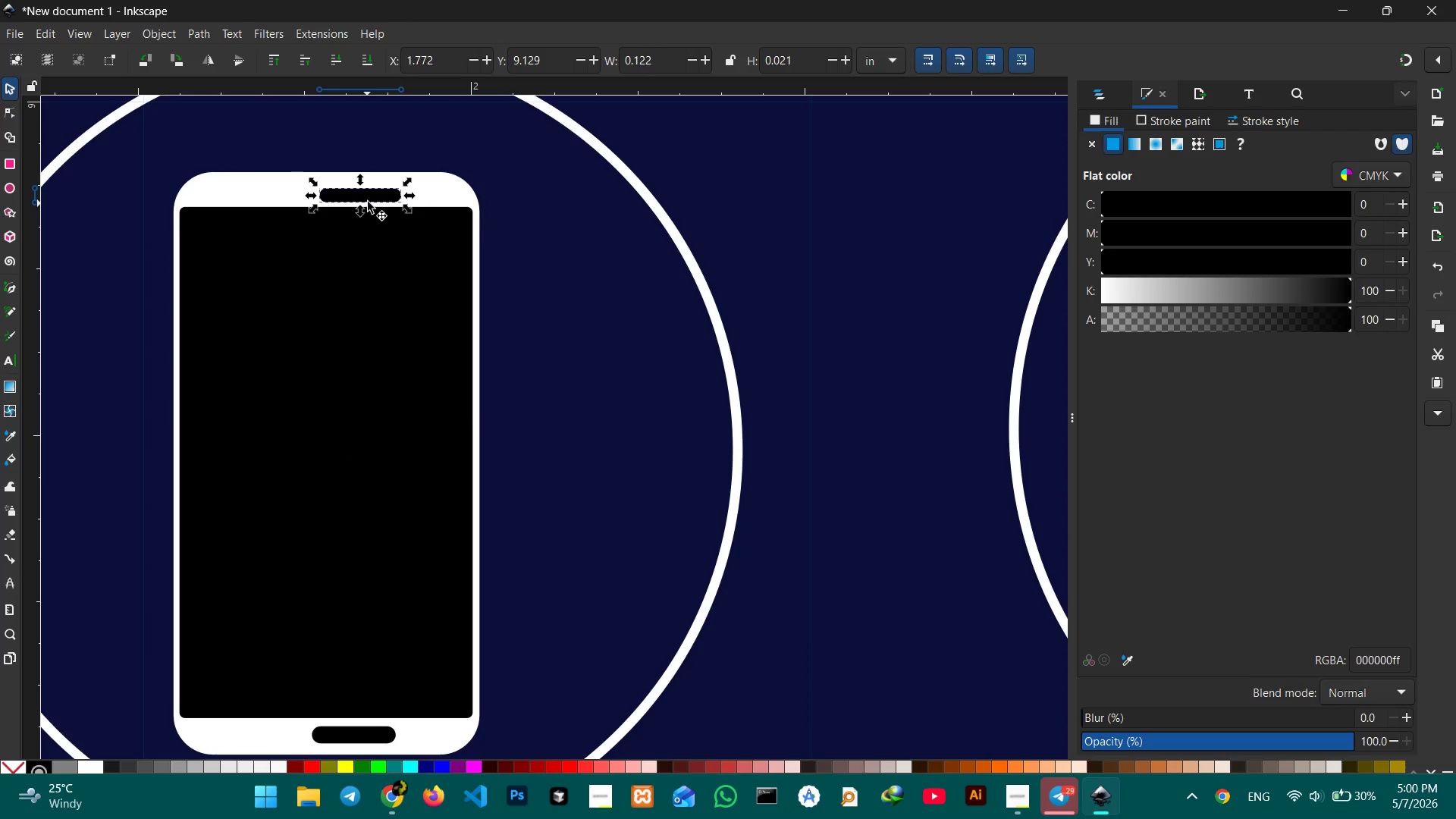 
left_click_drag(start_coordinate=[369, 199], to_coordinate=[332, 196])
 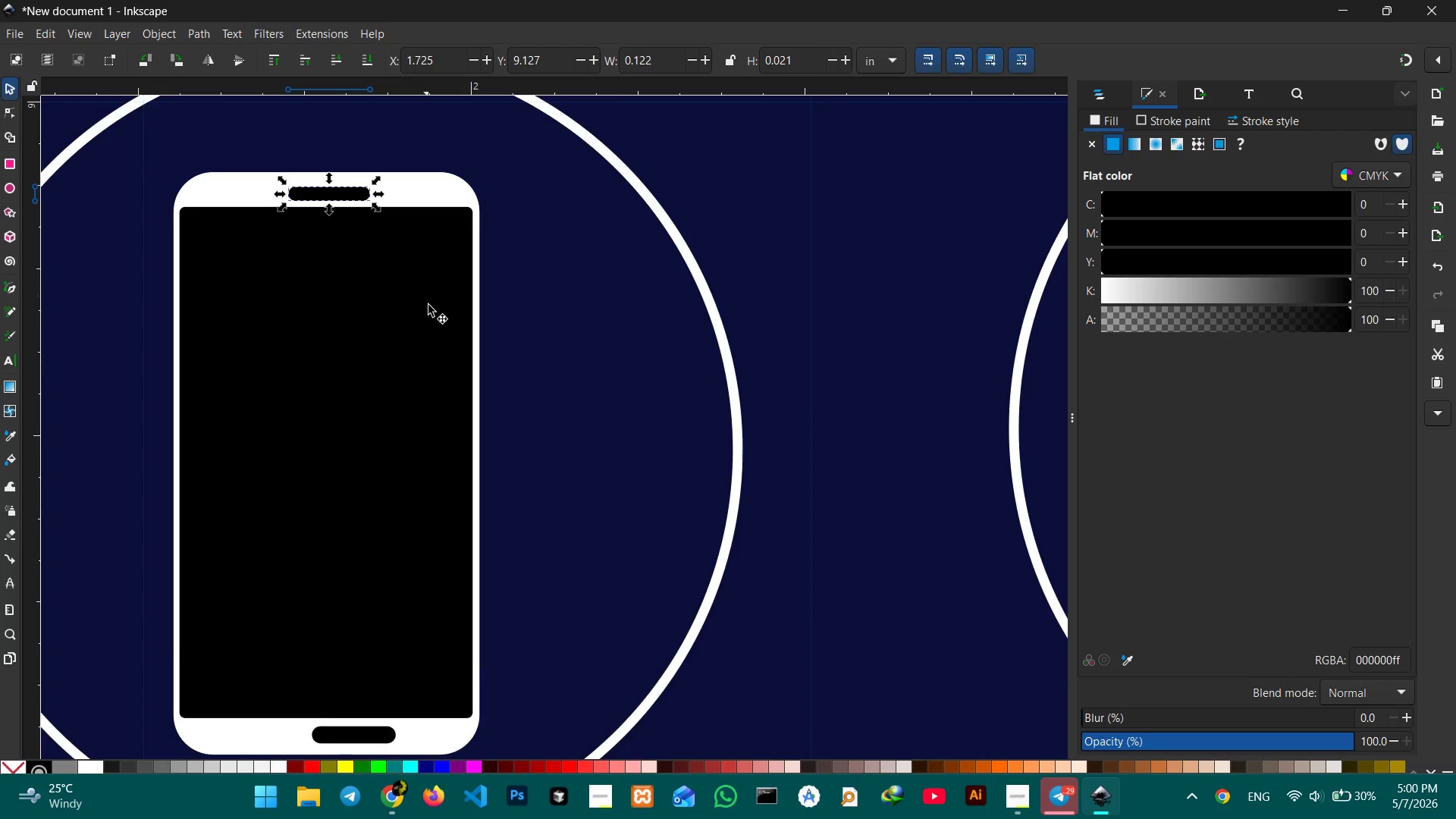 
scroll: coordinate [428, 309], scroll_direction: down, amount: 1.0
 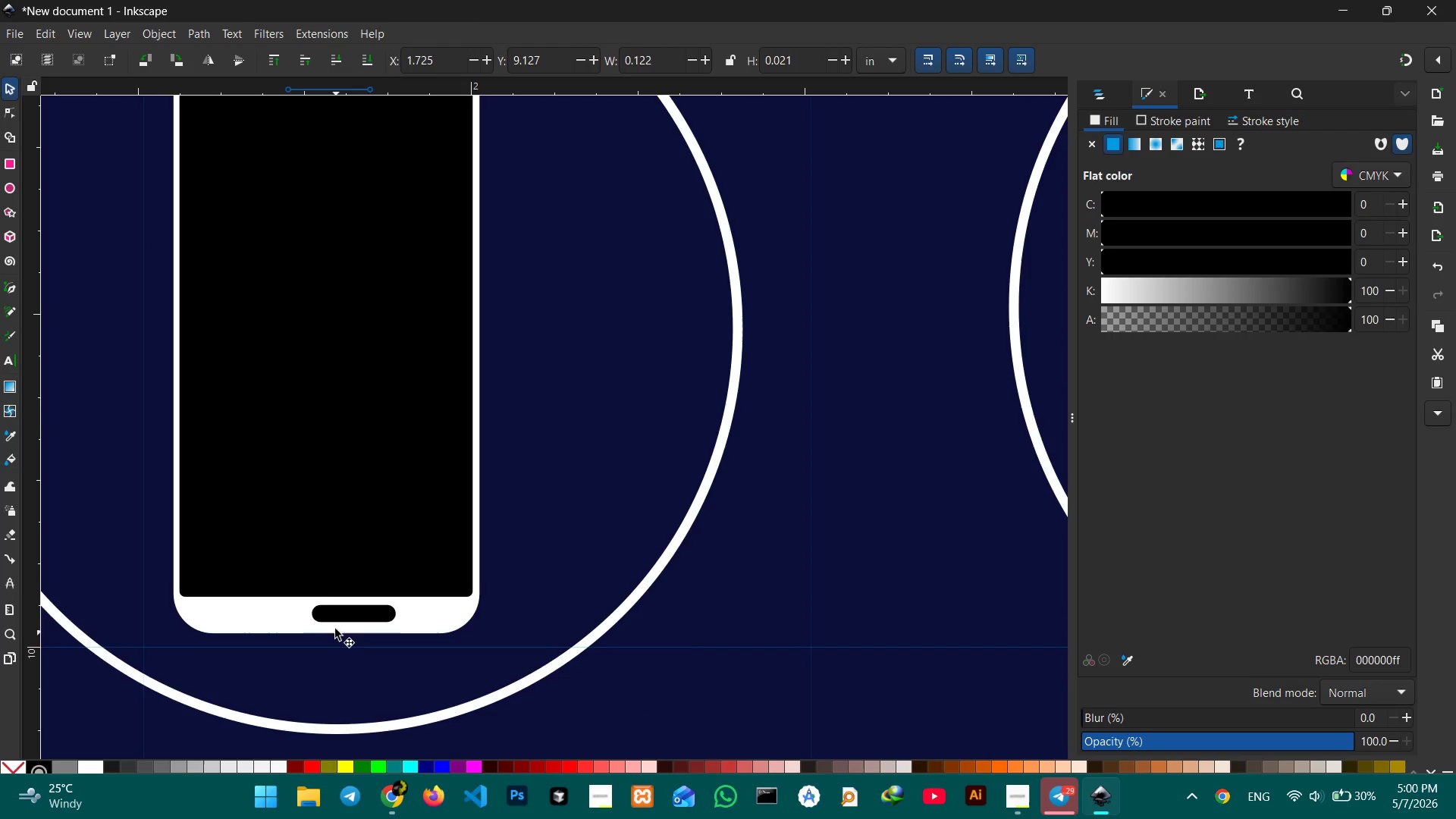 
left_click_drag(start_coordinate=[342, 617], to_coordinate=[312, 617])
 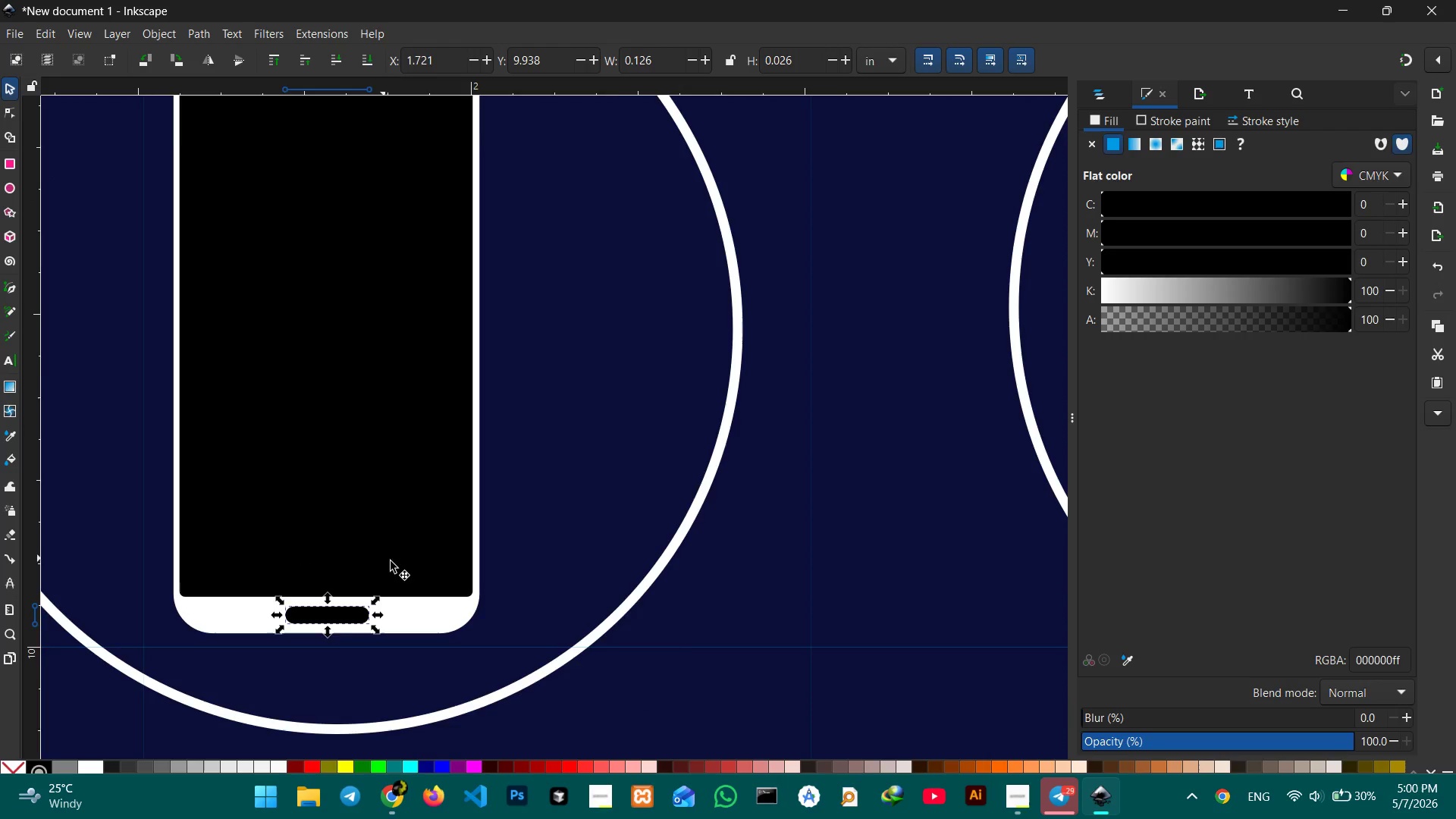 
left_click([364, 548])
 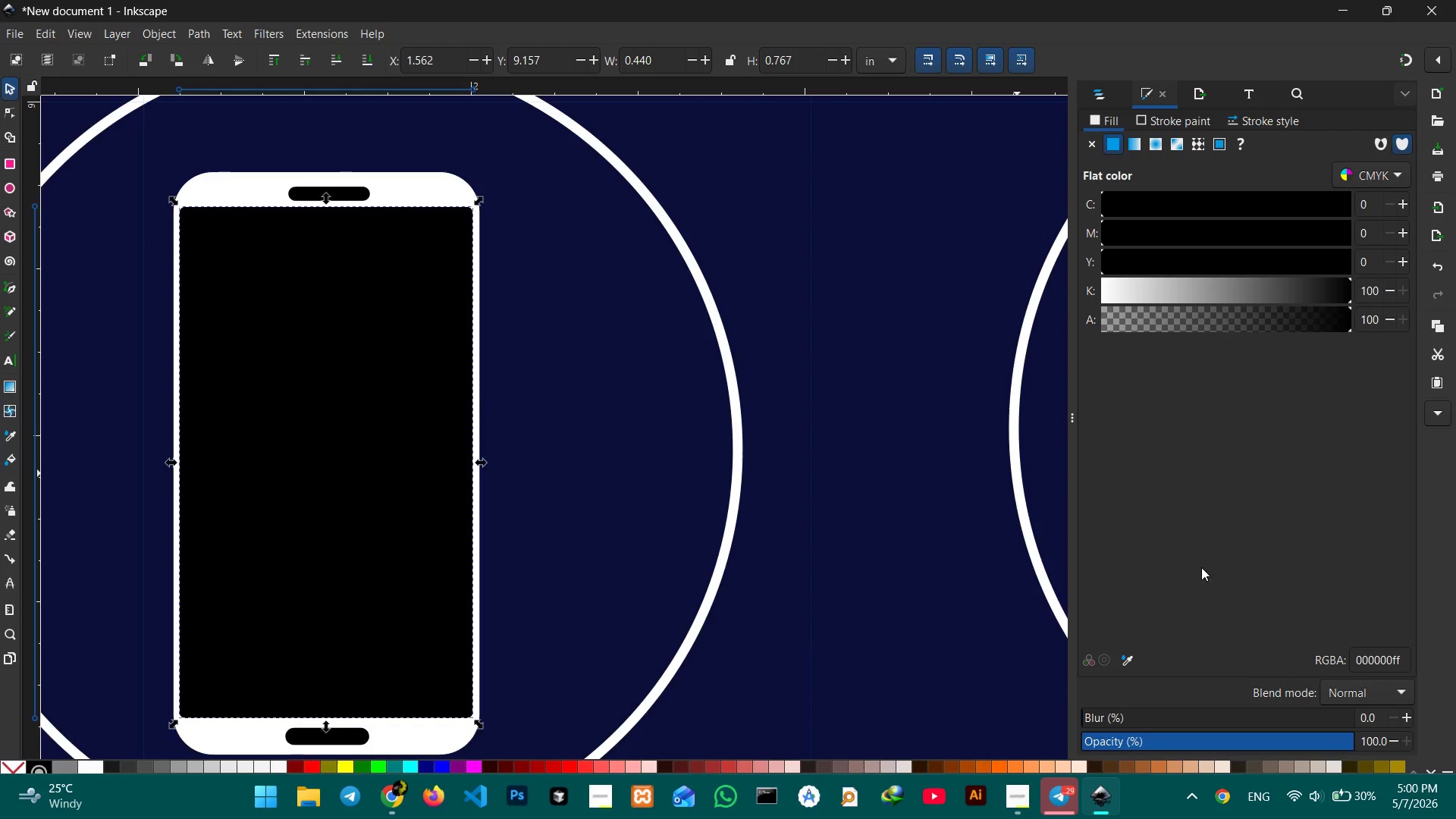 
scroll: coordinate [407, 563], scroll_direction: up, amount: 1.0
 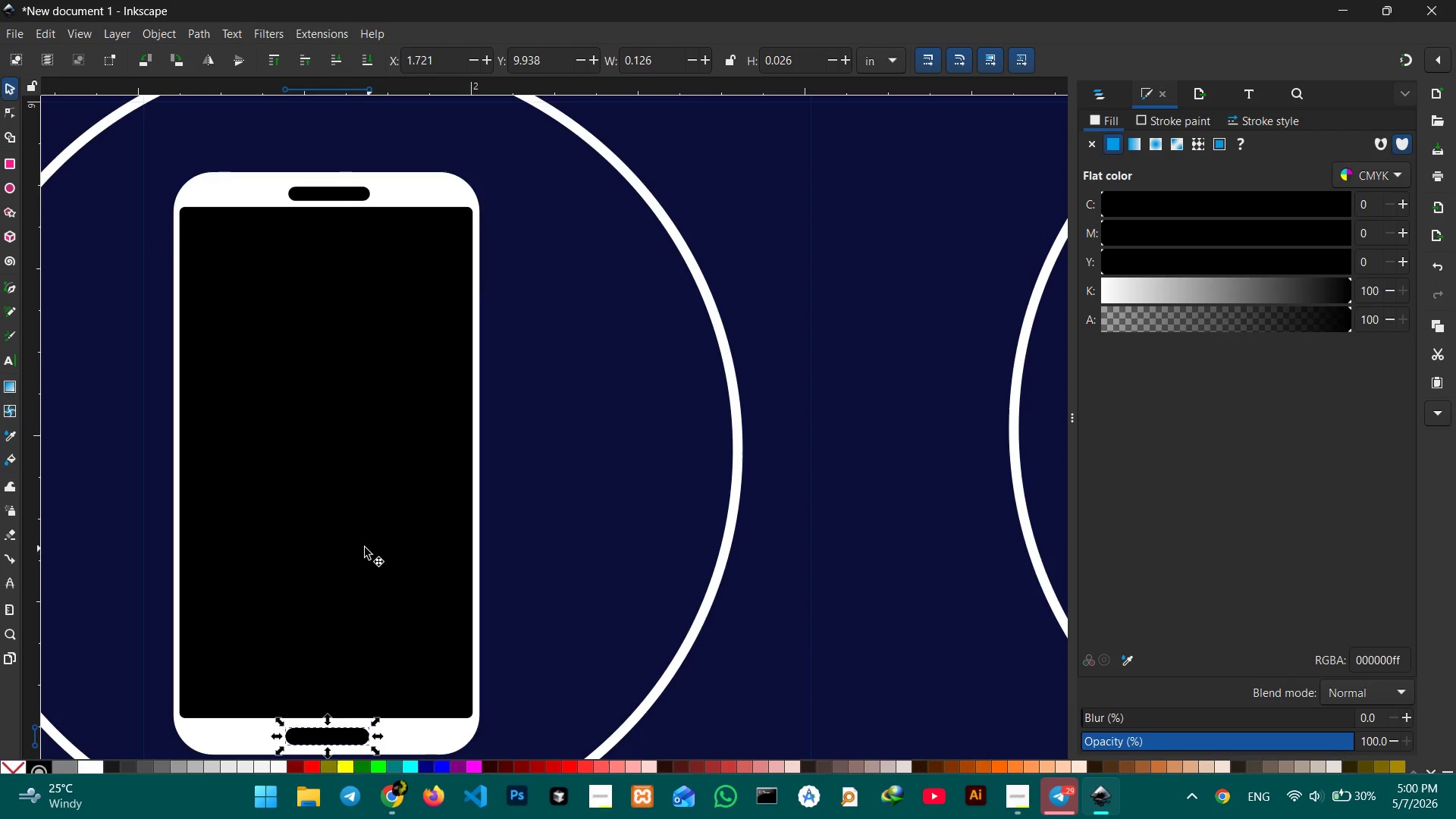 
left_click([1129, 653])
 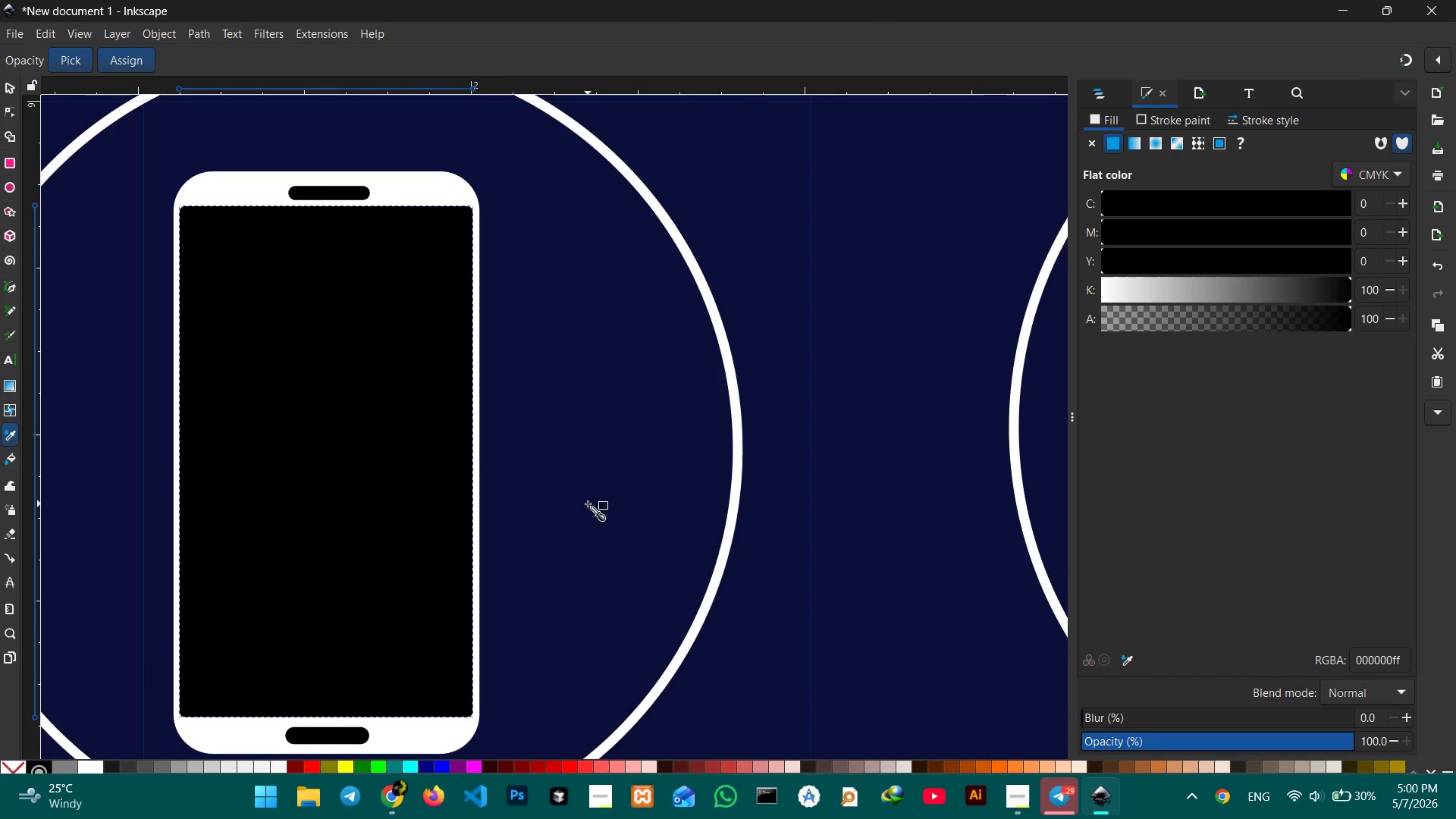 
hold_key(key=ControlLeft, duration=0.55)
scroll: coordinate [588, 504], scroll_direction: down, amount: 3.0
 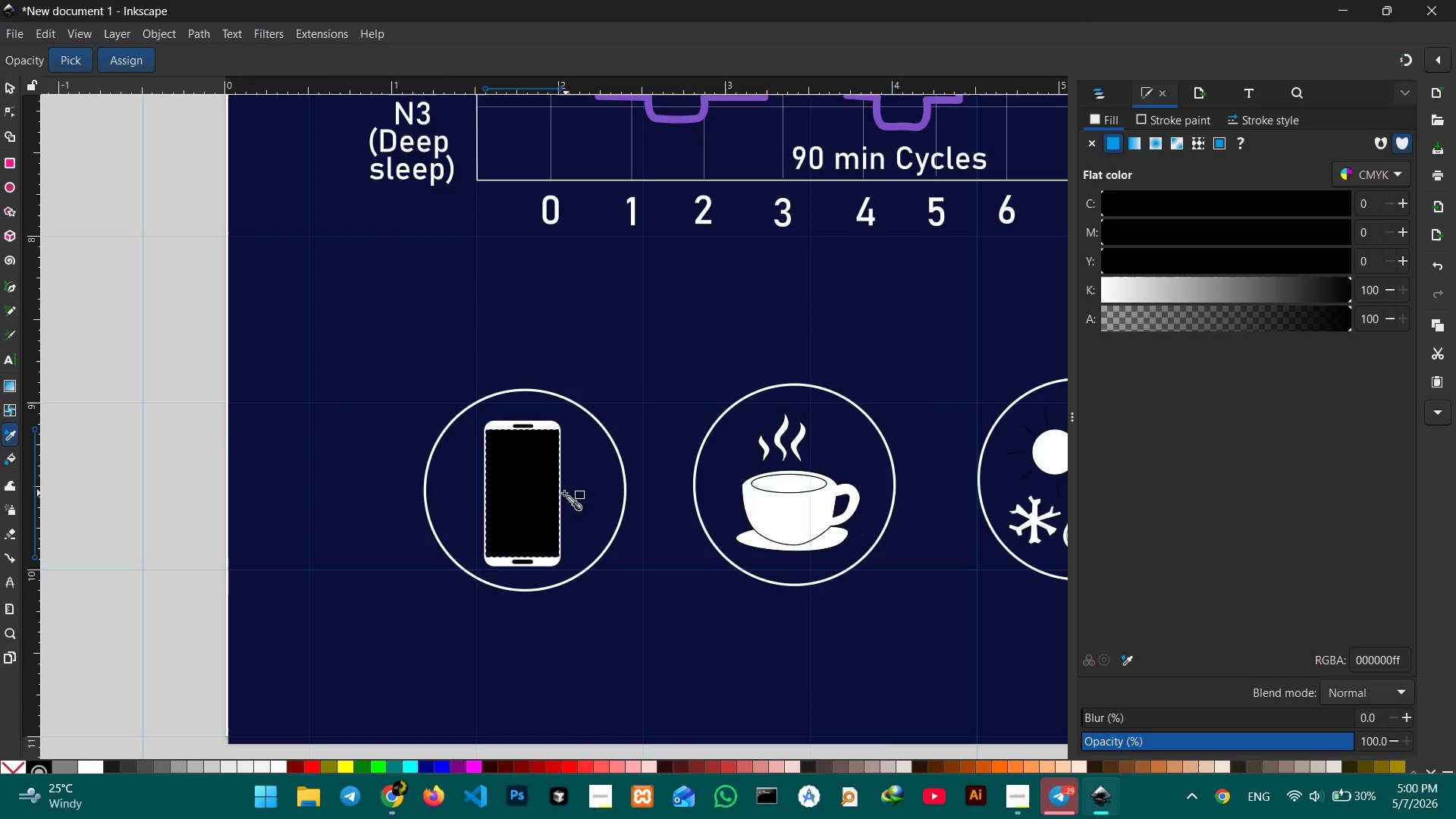 
hold_key(key=ControlLeft, duration=0.58)
scroll: coordinate [564, 493], scroll_direction: down, amount: 3.0
 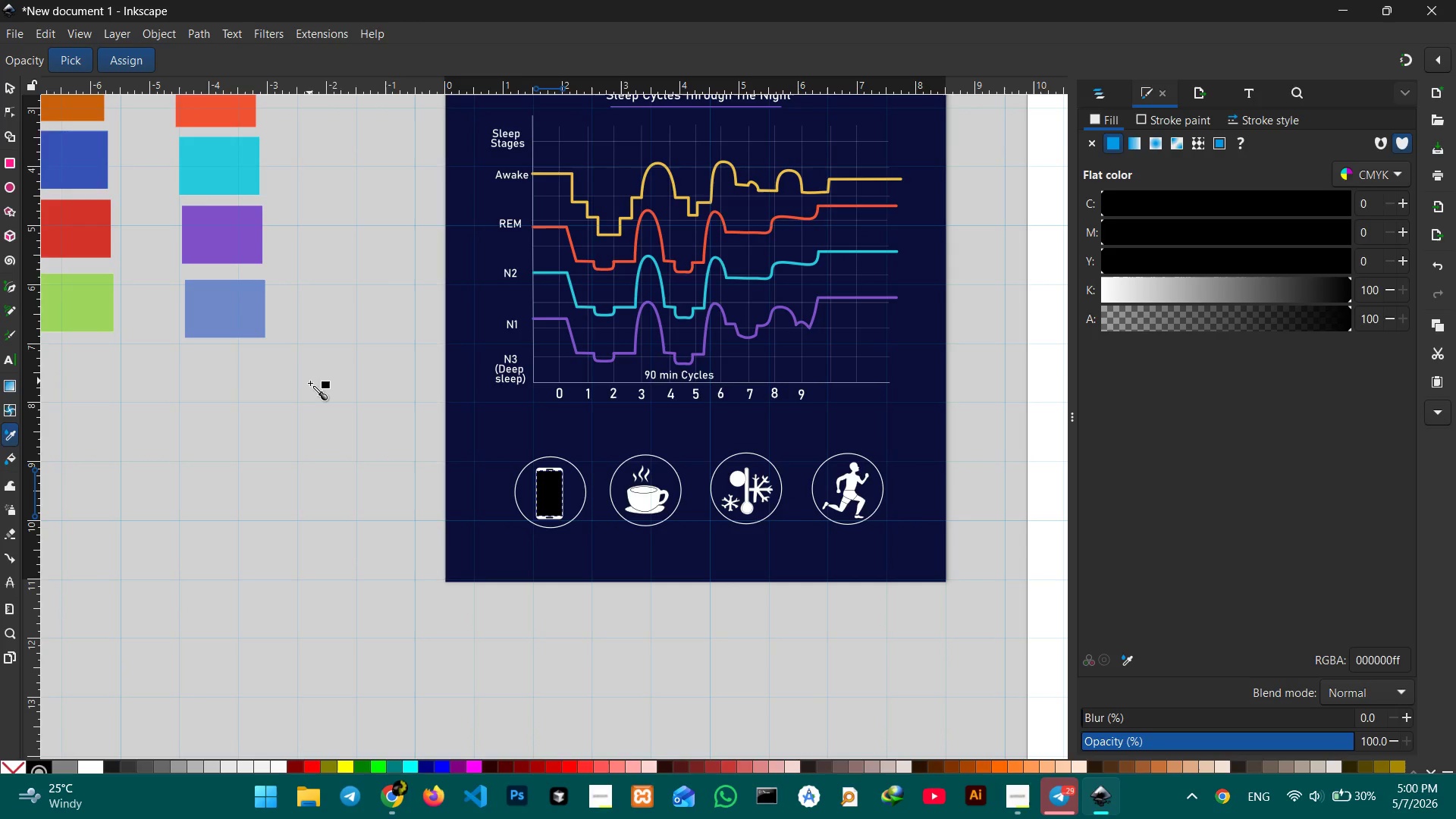 
scroll: coordinate [310, 384], scroll_direction: up, amount: 1.0
 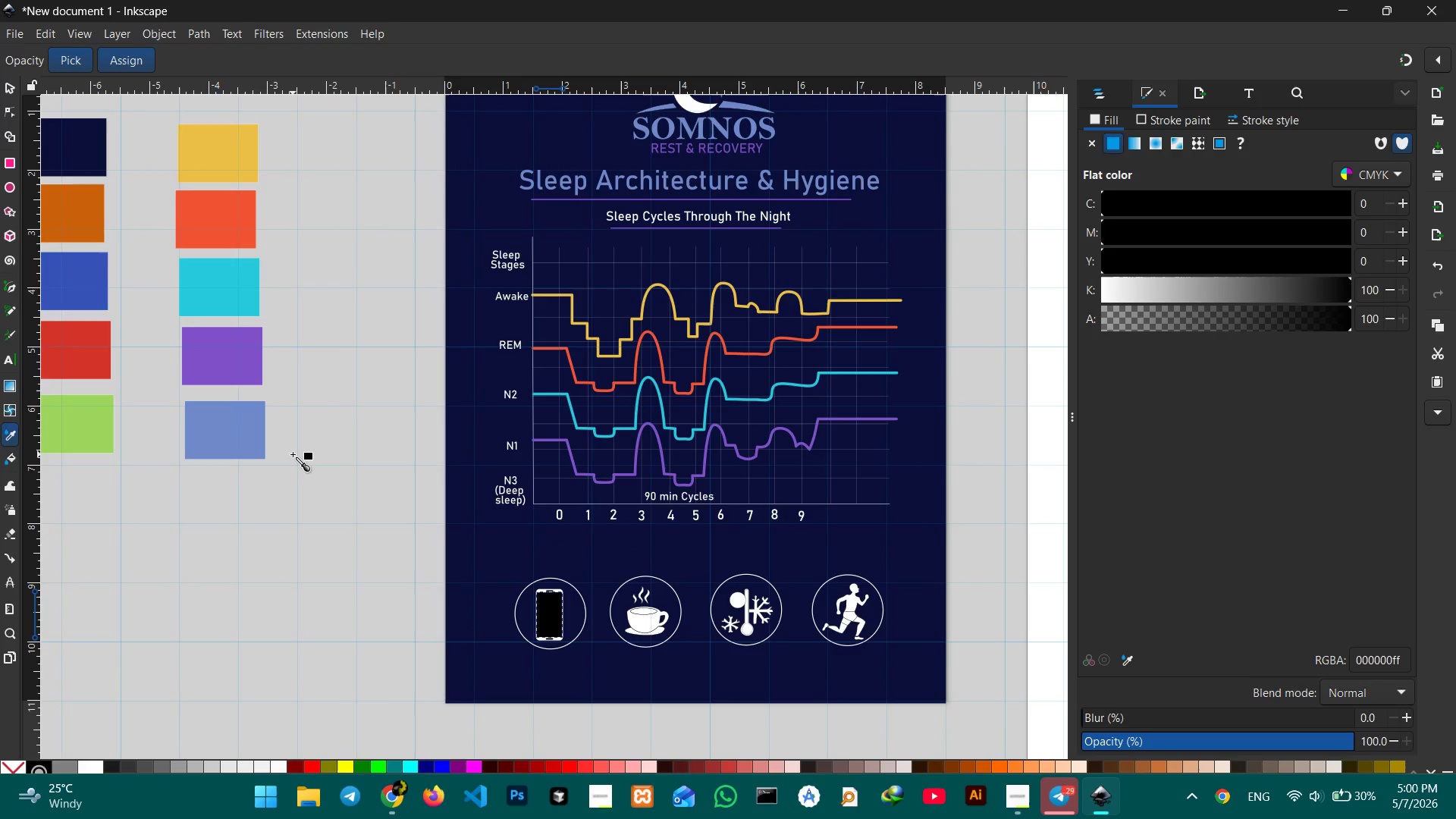 
left_click([208, 438])
 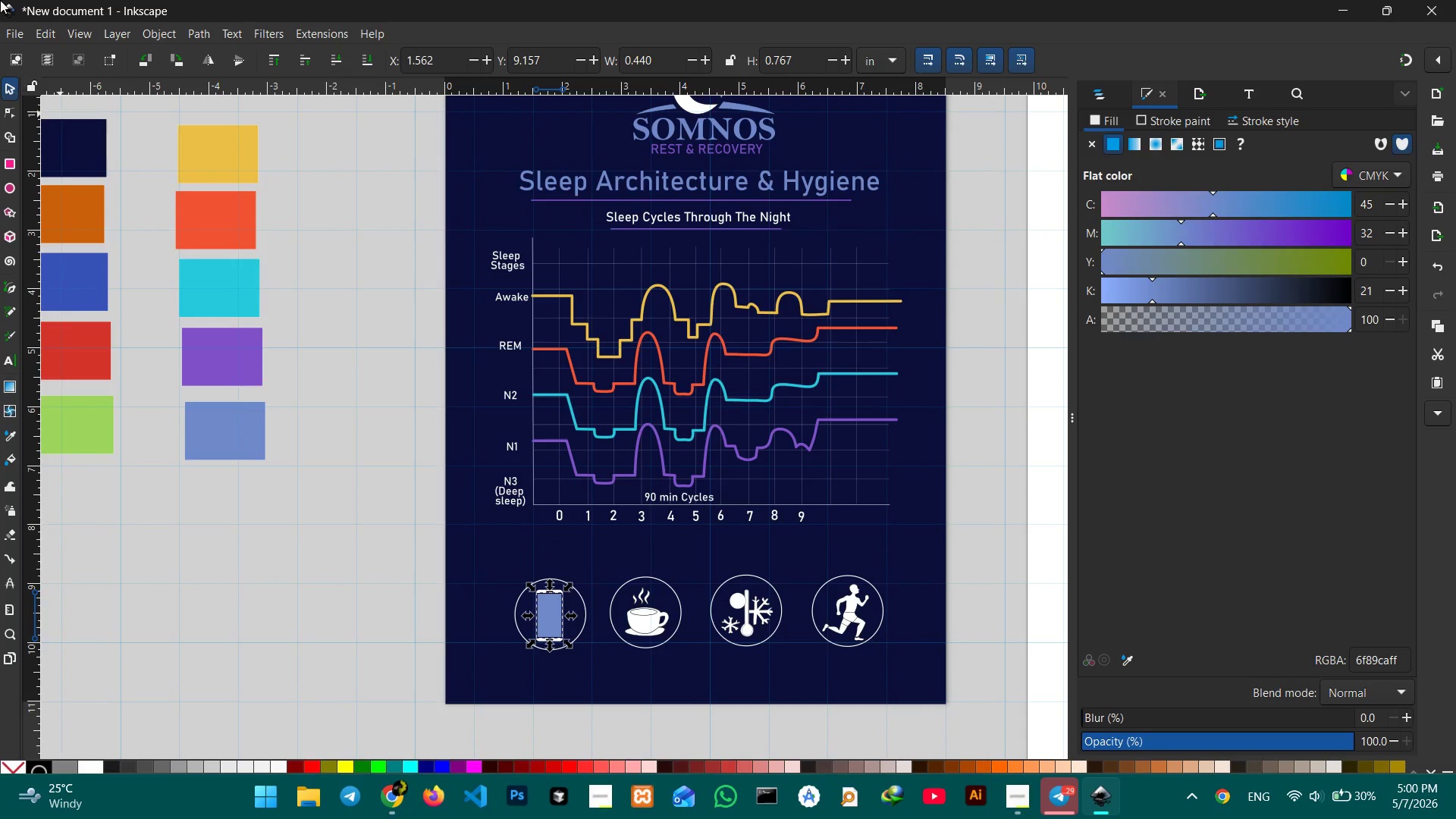 
left_click_drag(start_coordinate=[1, 79], to_coordinate=[2, 83])
 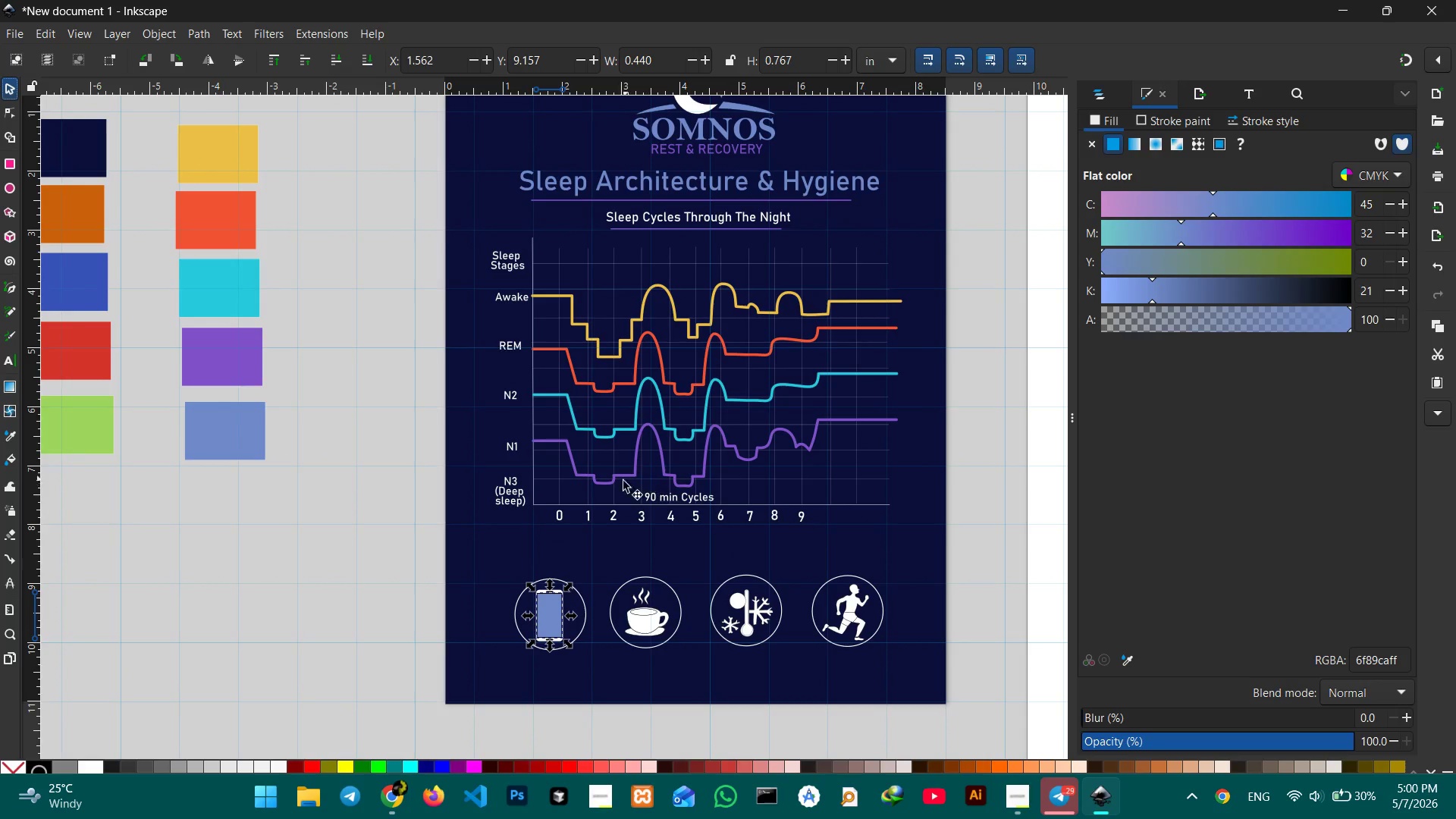 
scroll: coordinate [612, 494], scroll_direction: down, amount: 1.0
 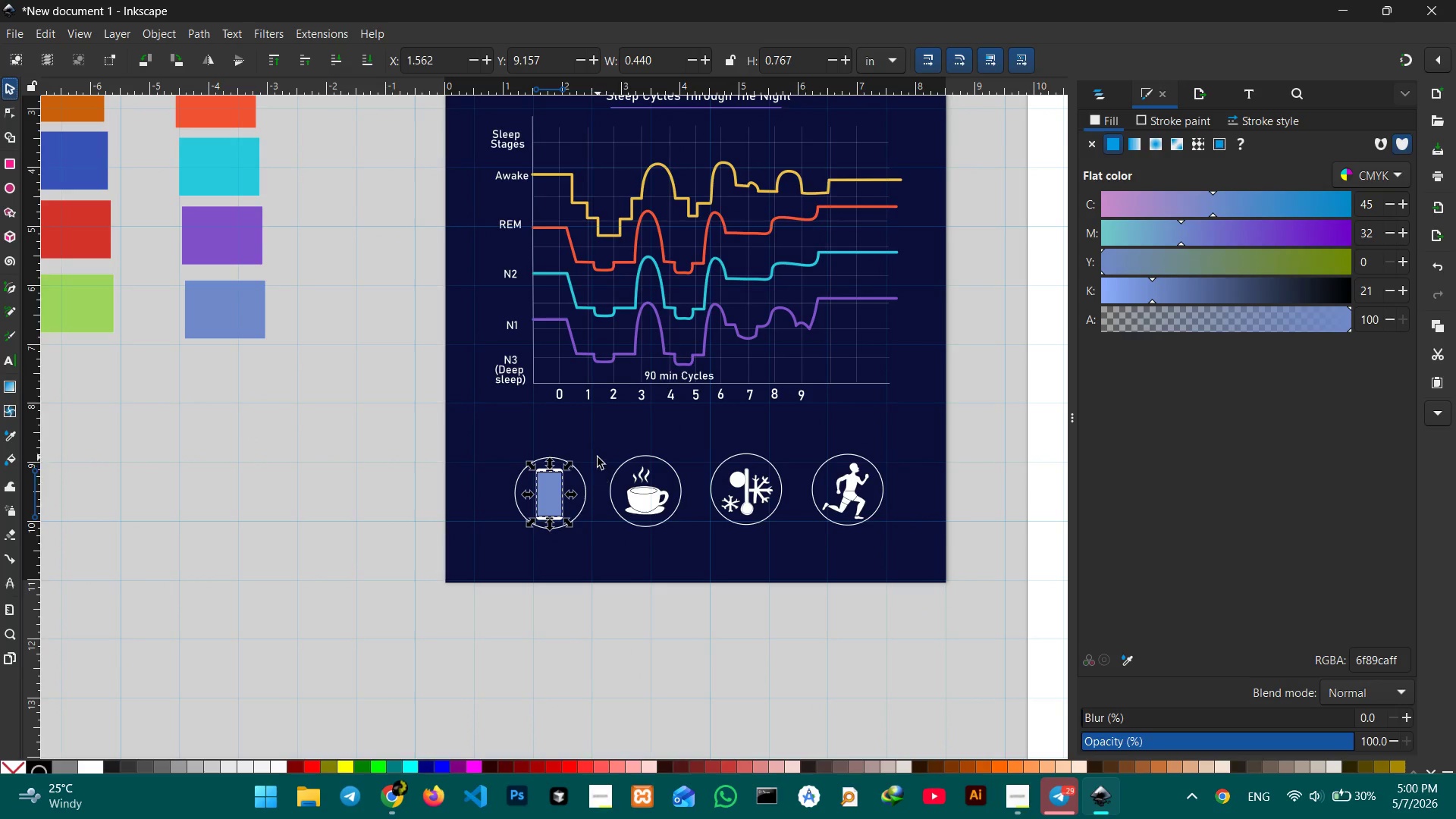 
left_click([598, 457])
 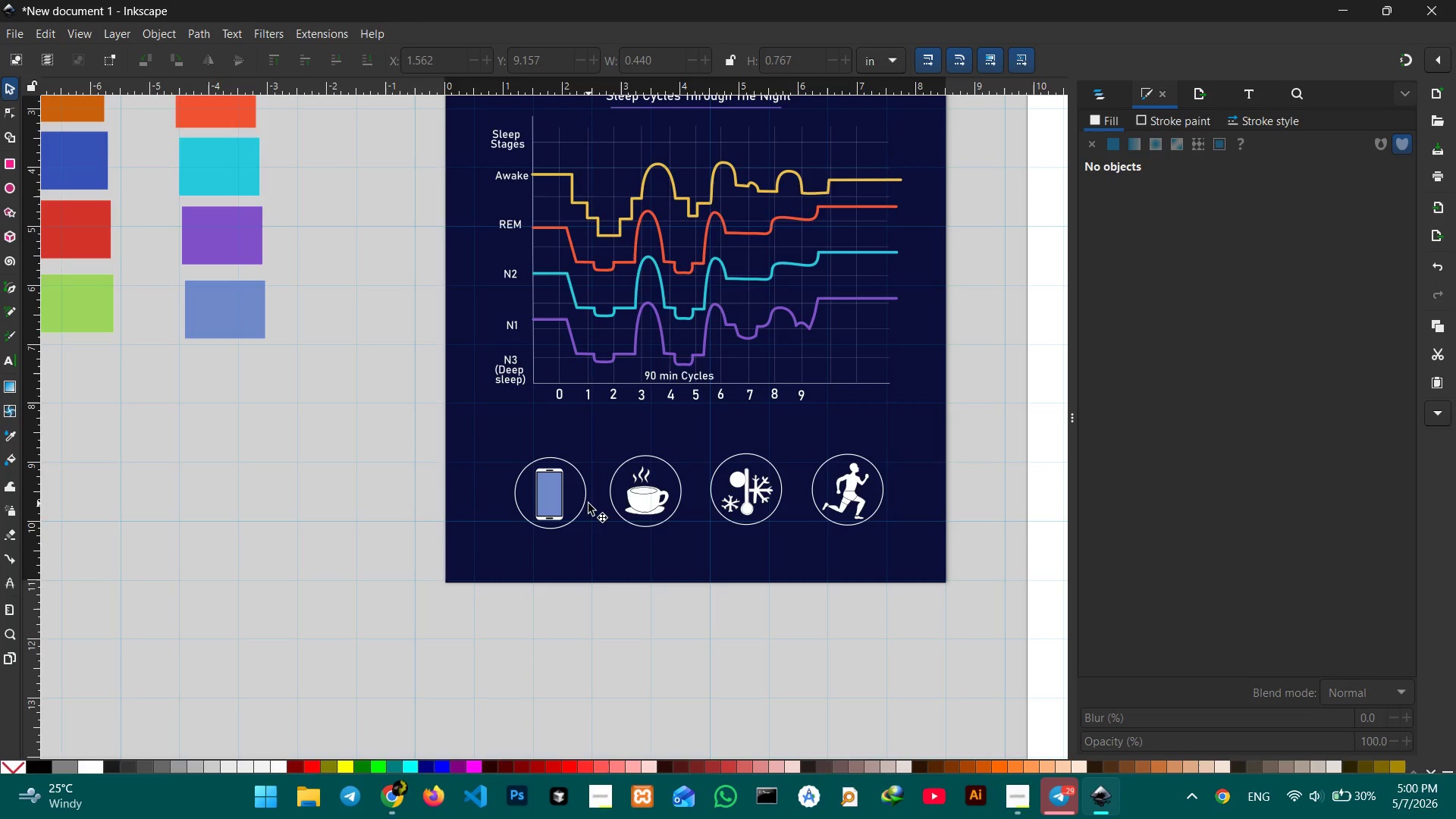 
left_click([587, 503])
 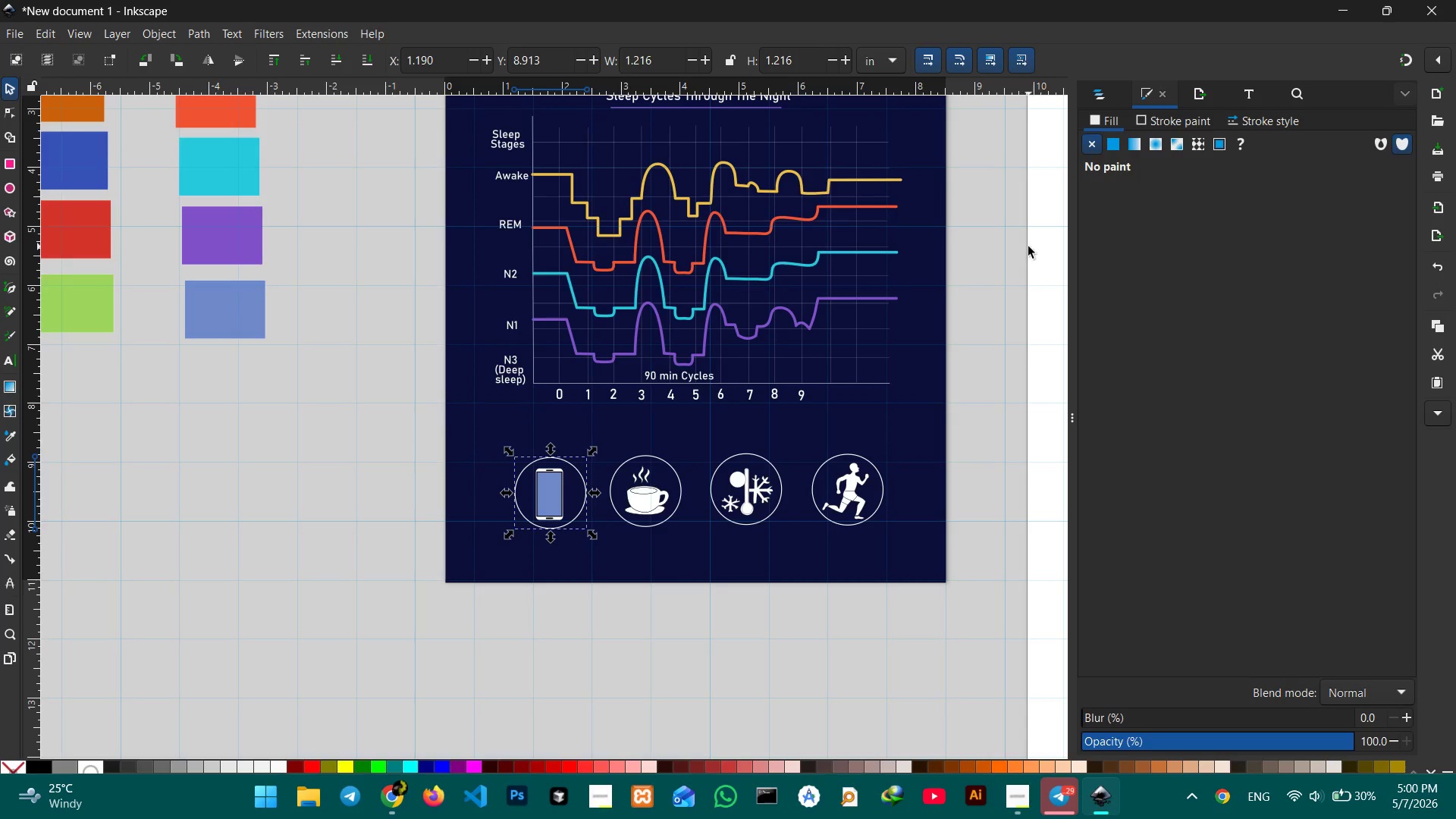 
left_click([1148, 121])
 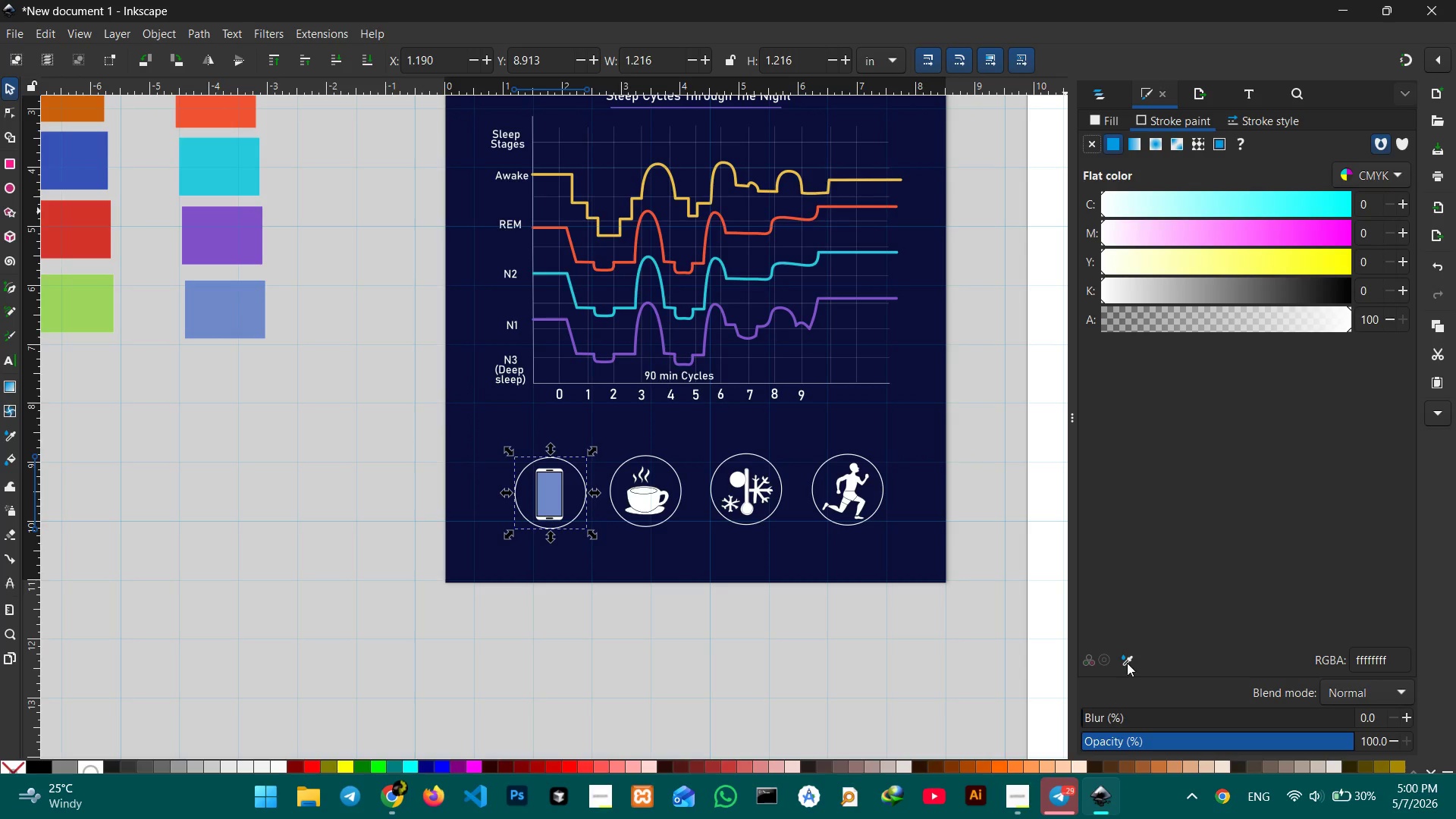 
left_click([1126, 657])
 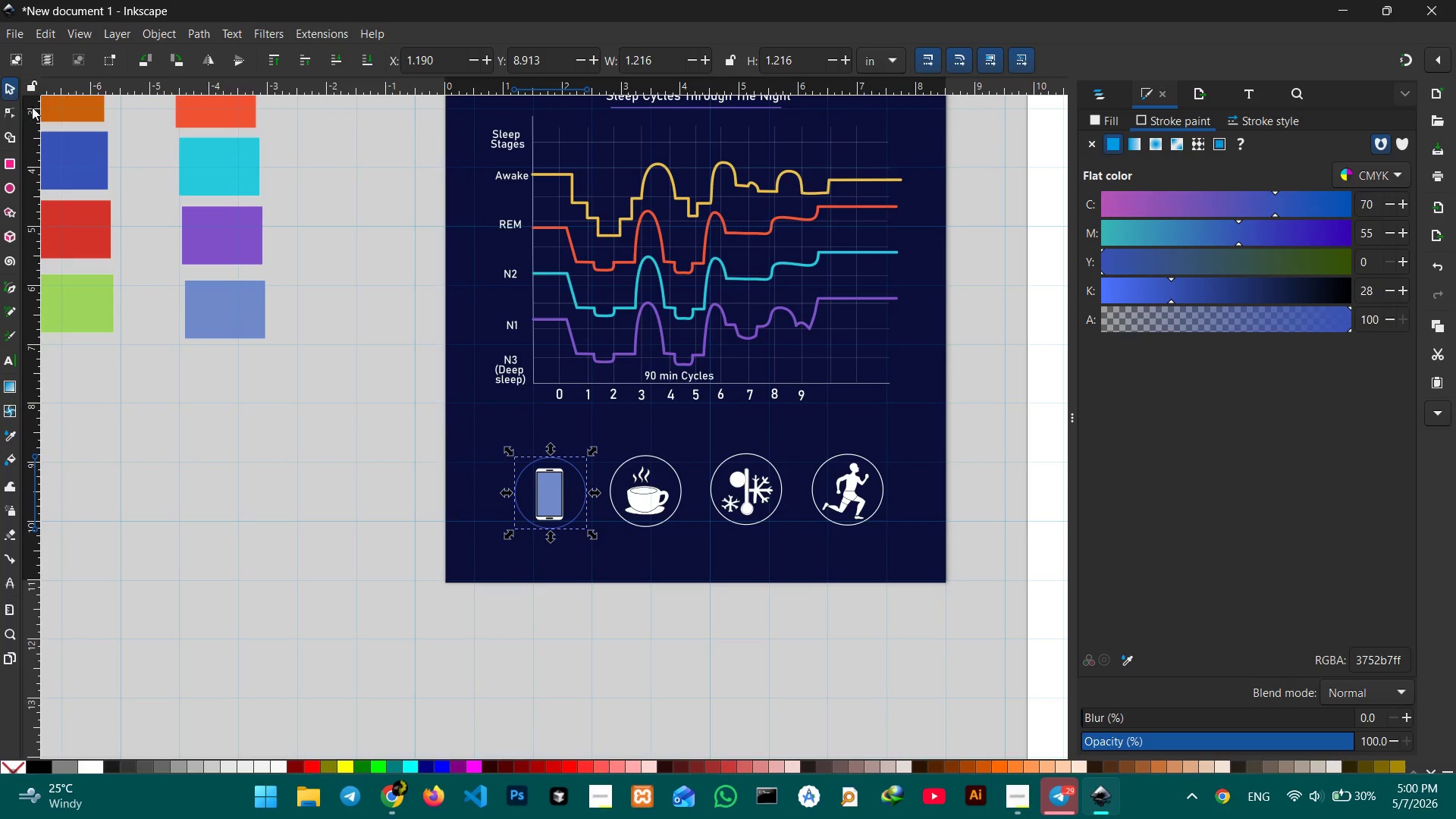 
left_click([11, 83])
 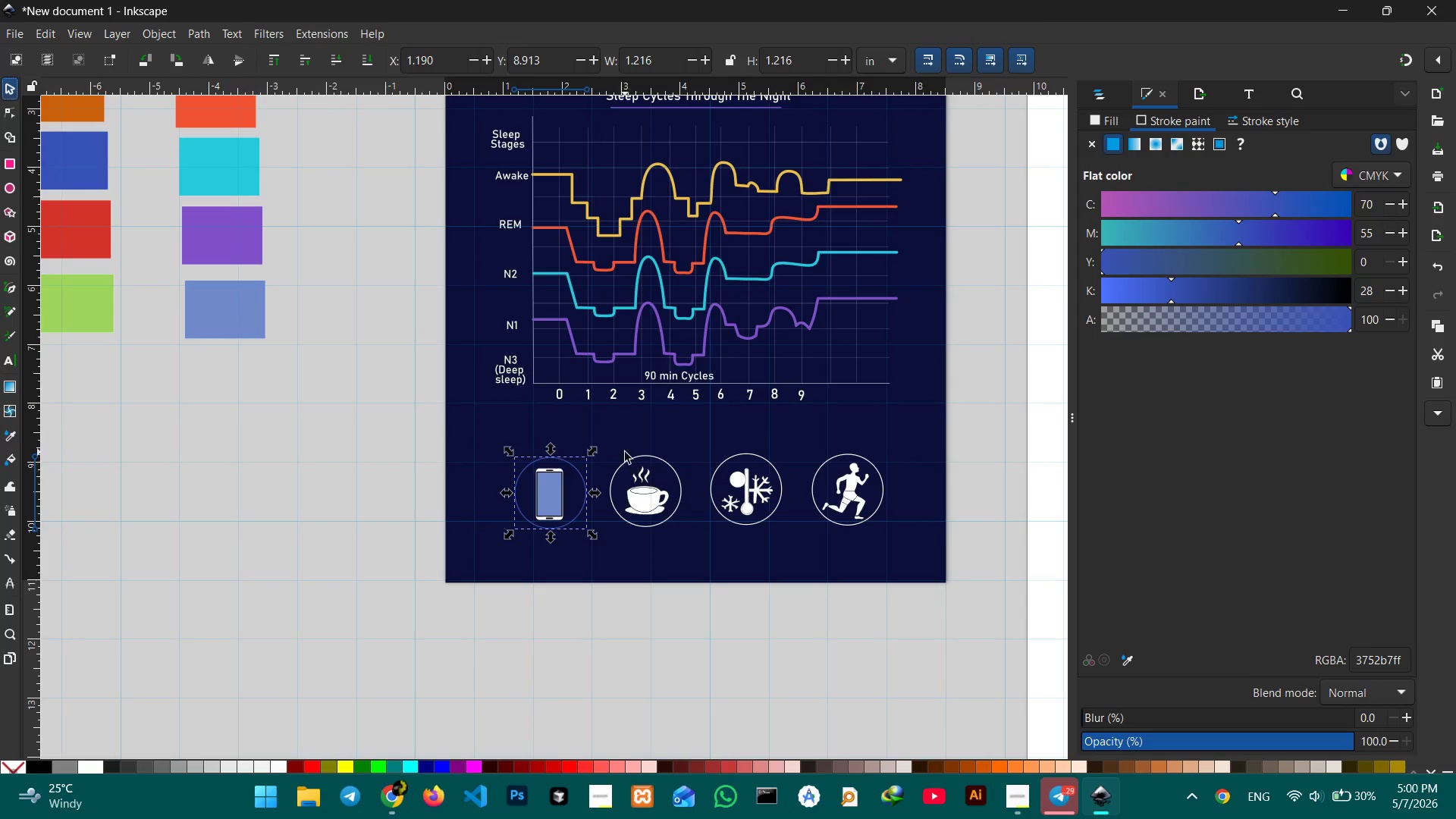 
left_click([626, 457])
 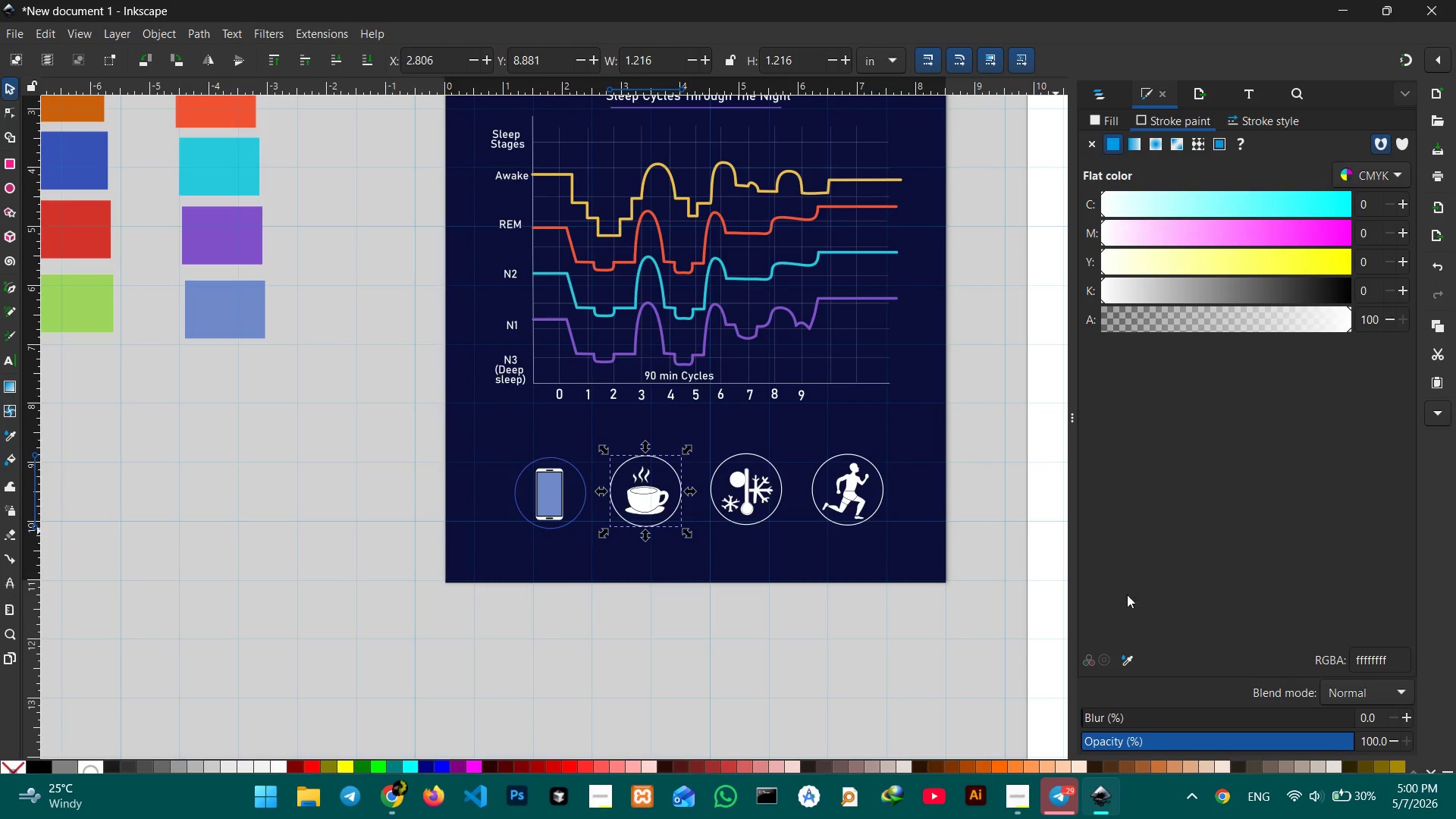 
left_click([1127, 661])
 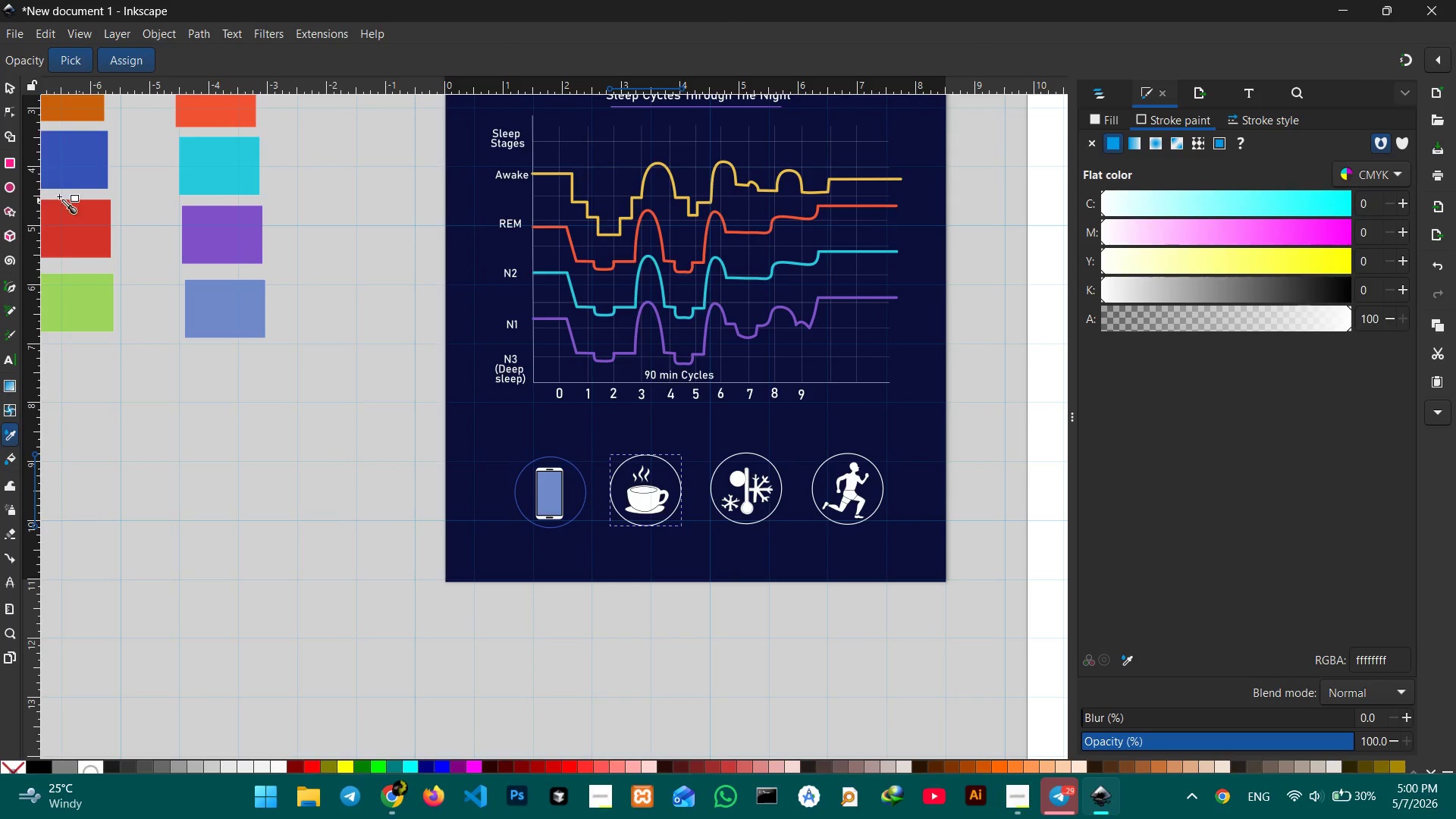 
left_click([70, 234])
 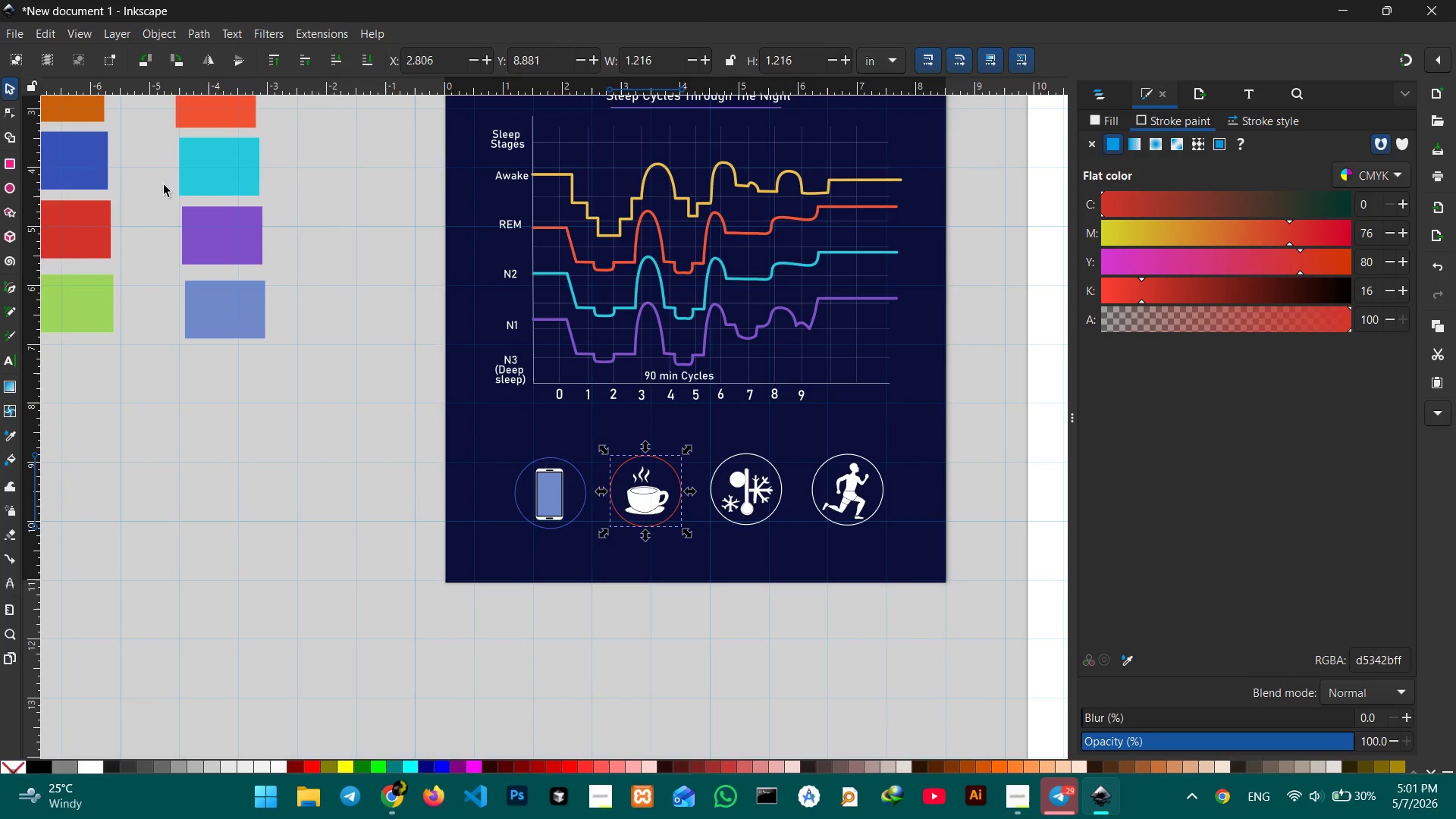 
wait(6.44)
 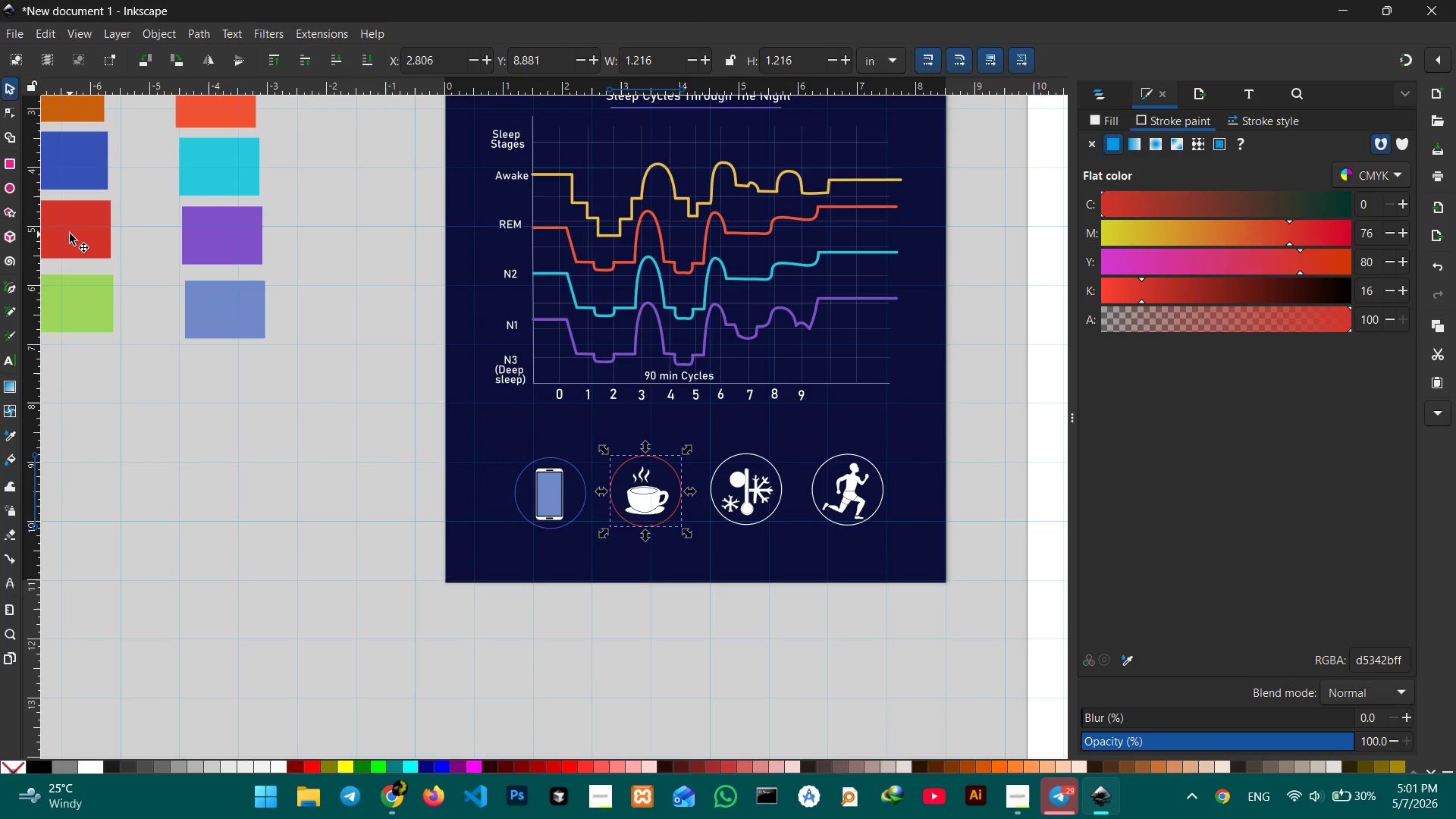 
left_click([779, 470])
 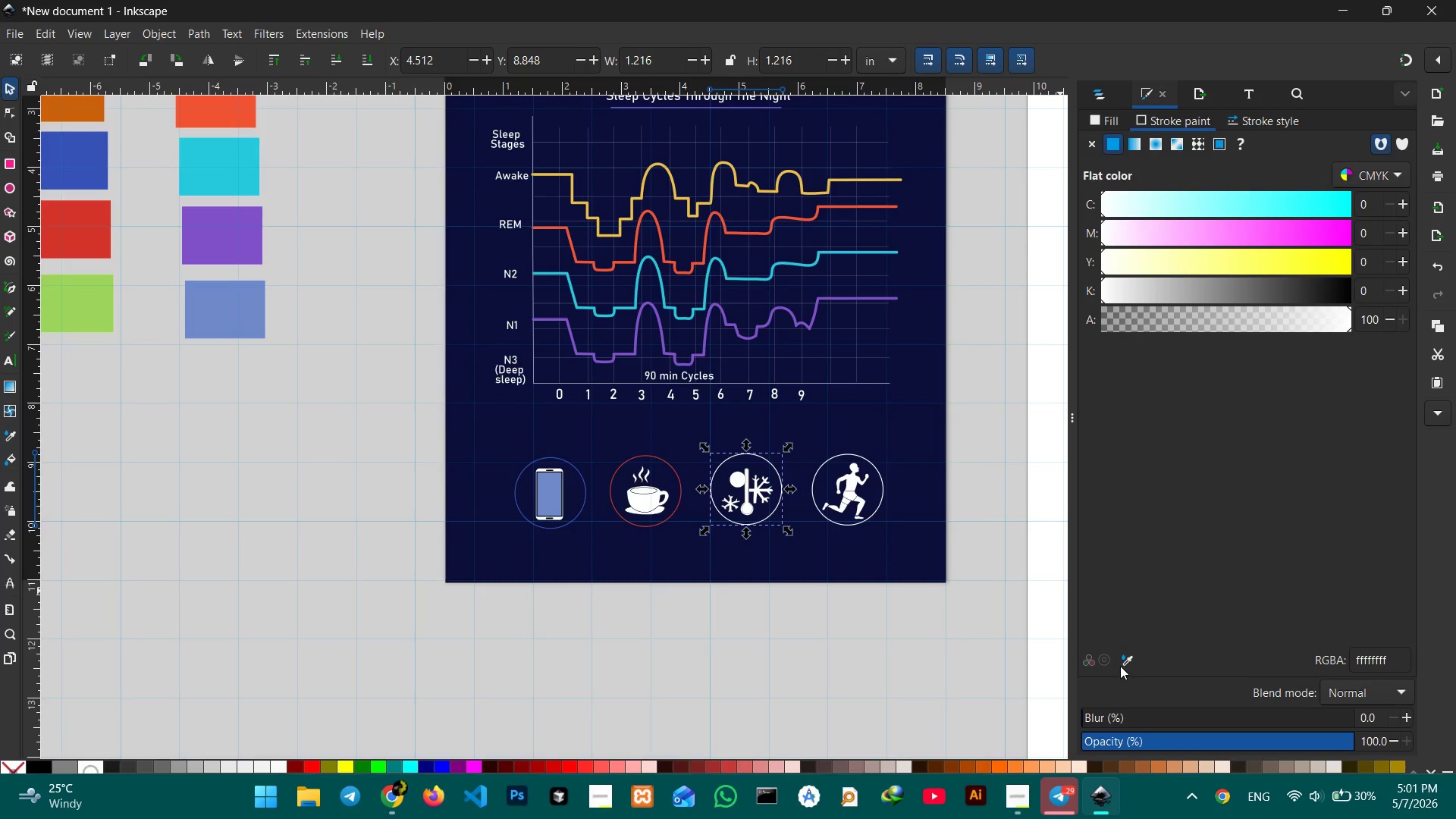 
left_click_drag(start_coordinate=[1119, 663], to_coordinate=[1121, 657])
 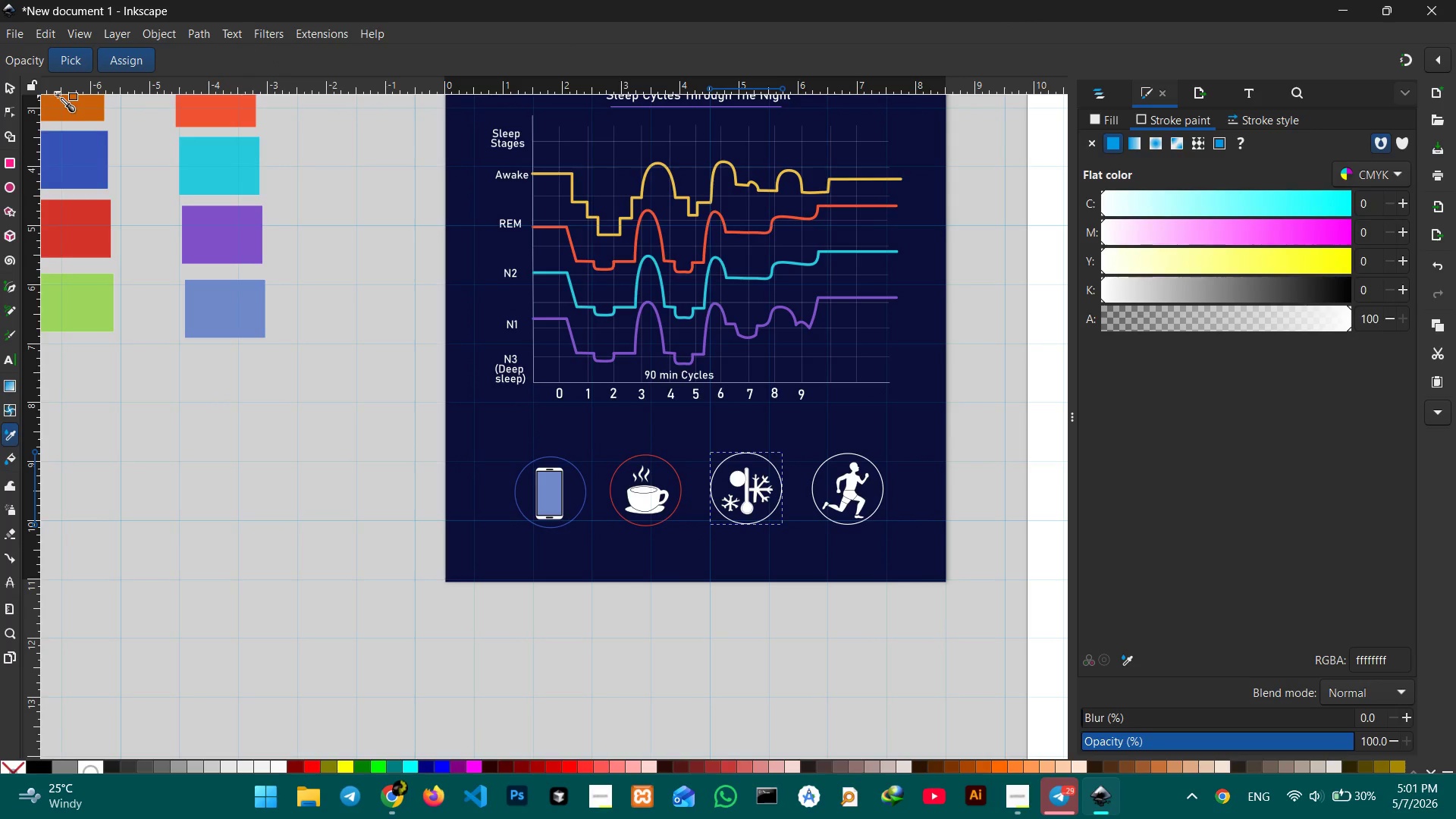 
left_click([64, 107])
 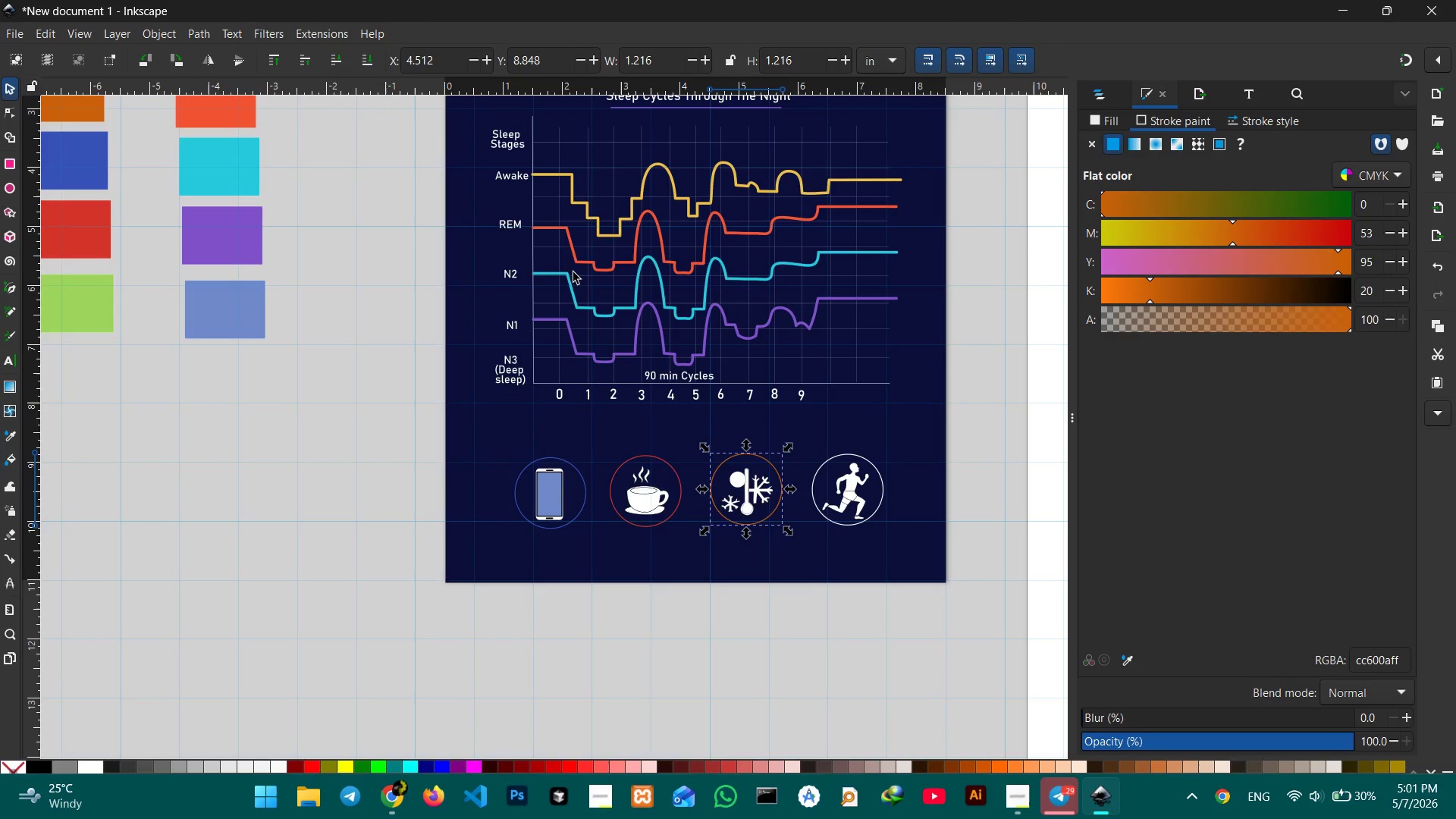 
left_click([824, 456])
 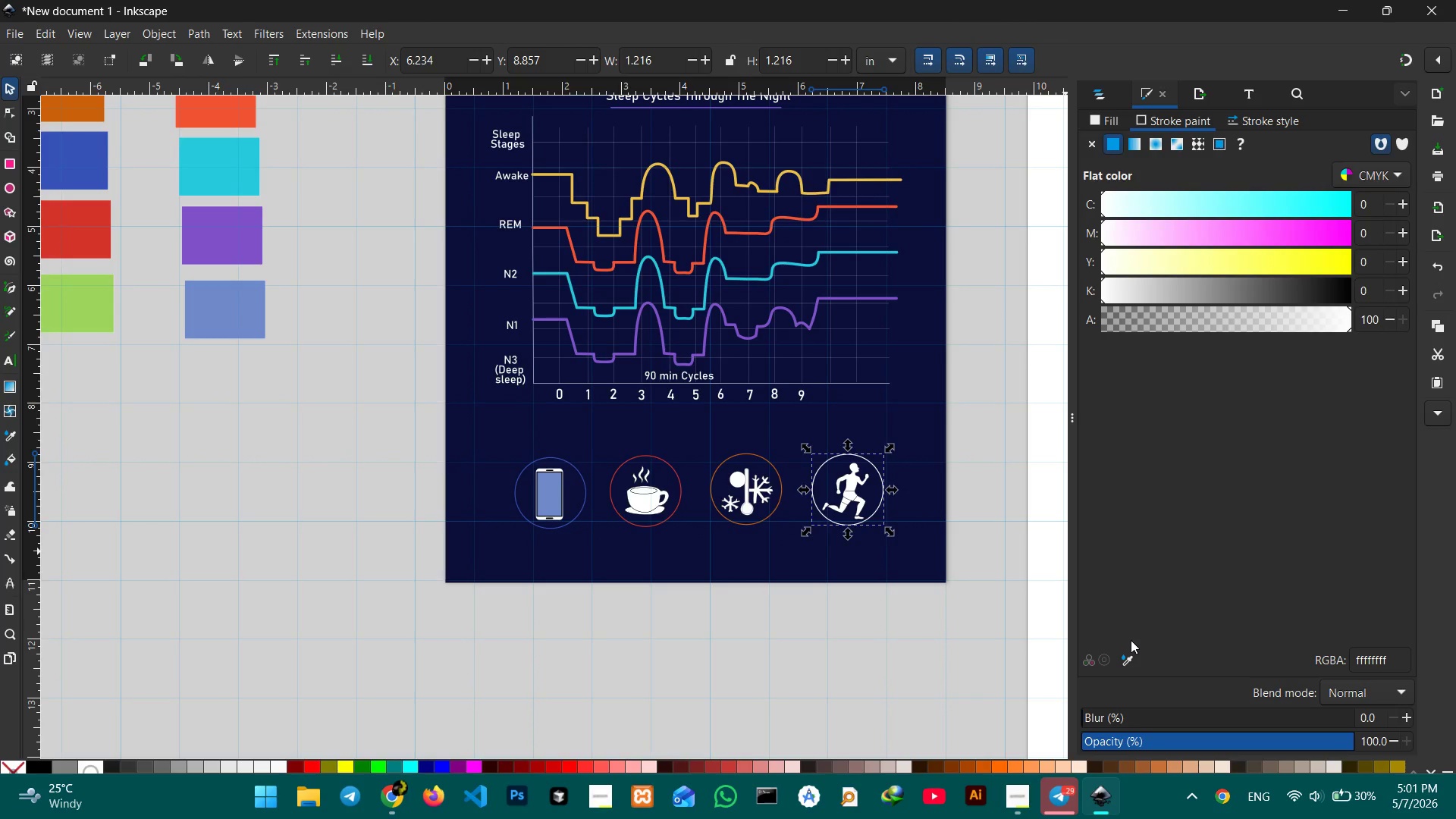 
left_click([1129, 653])
 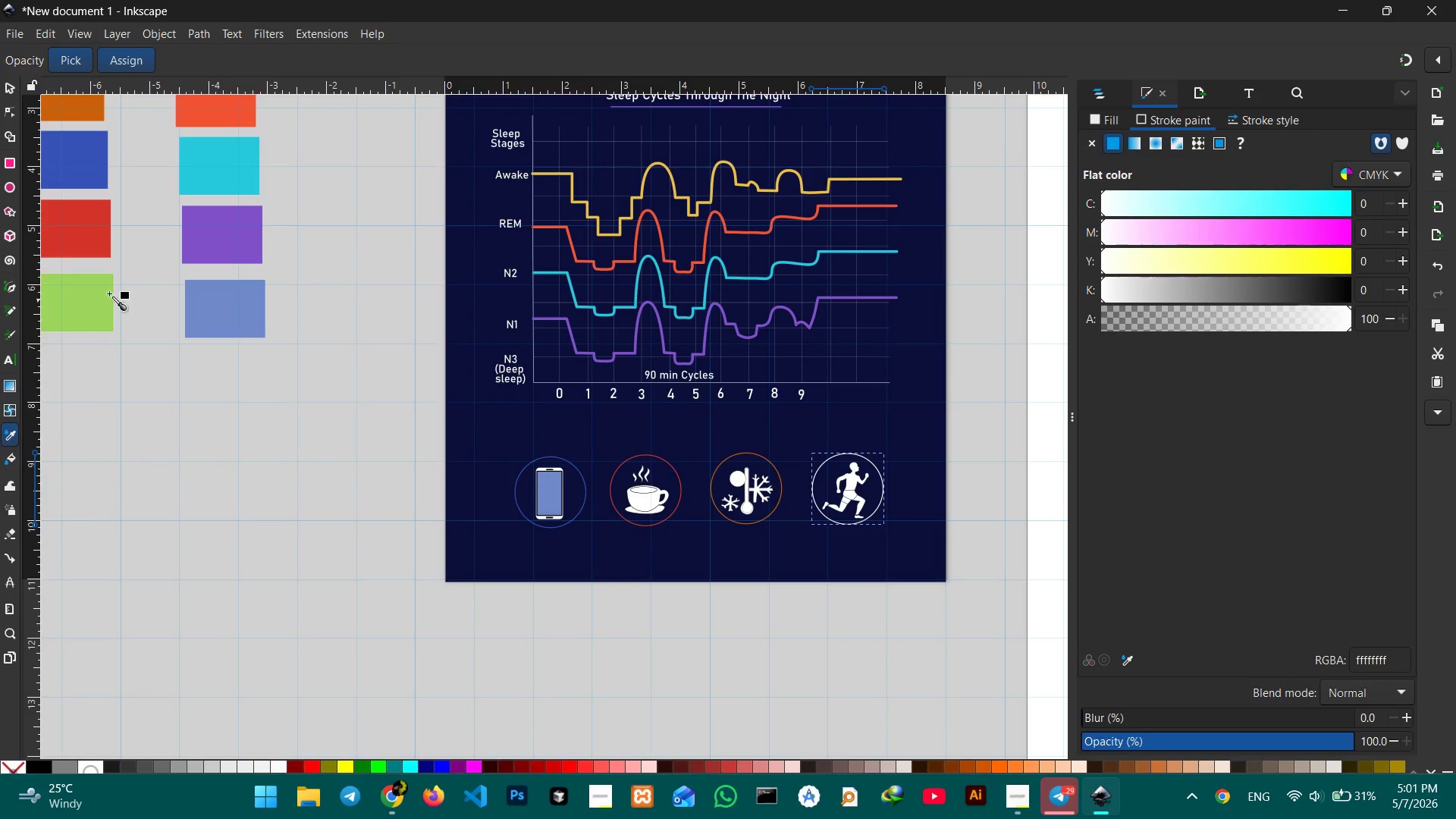 
left_click([98, 293])
 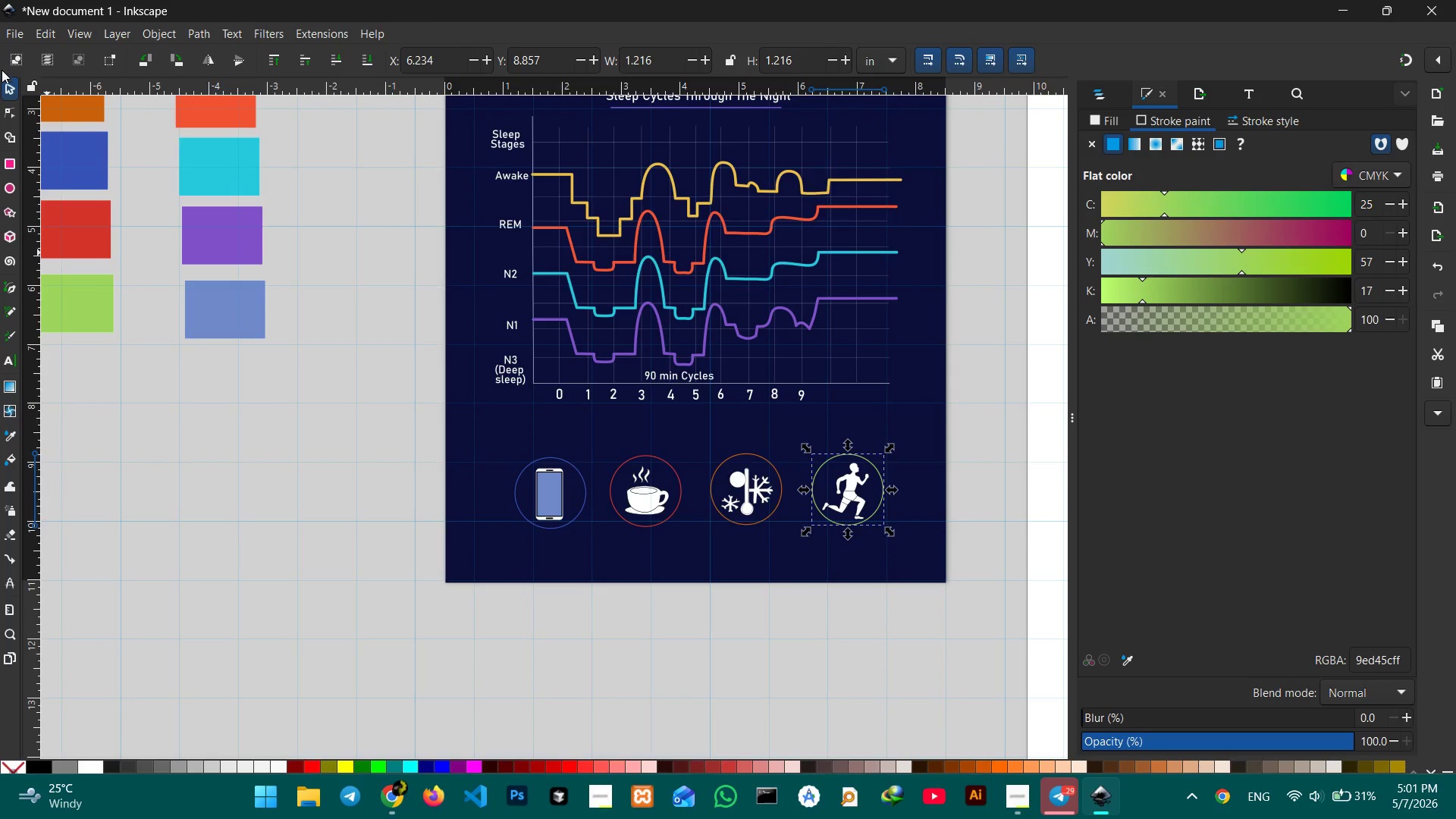 
left_click([5, 81])
 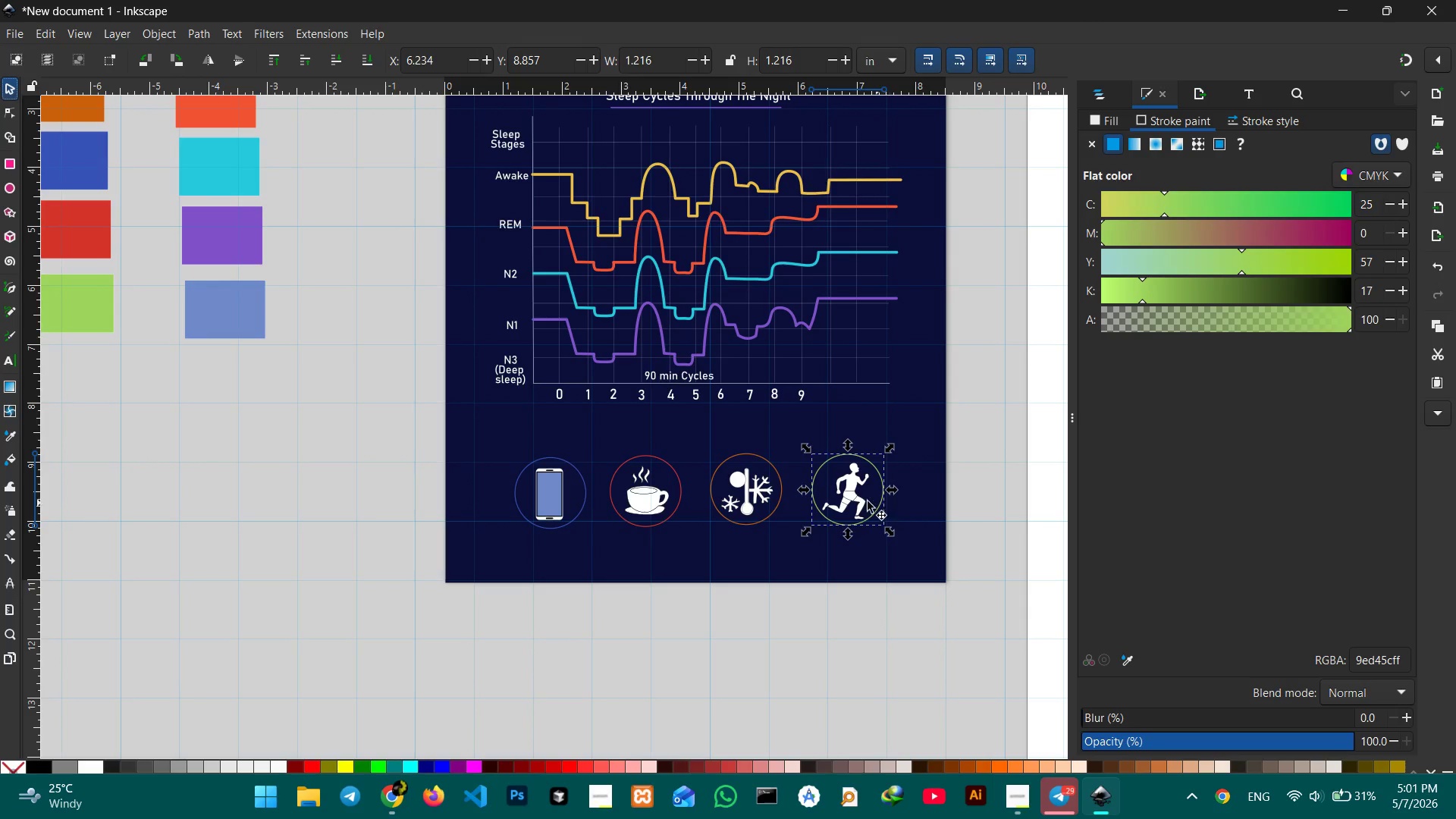 
left_click([858, 500])
 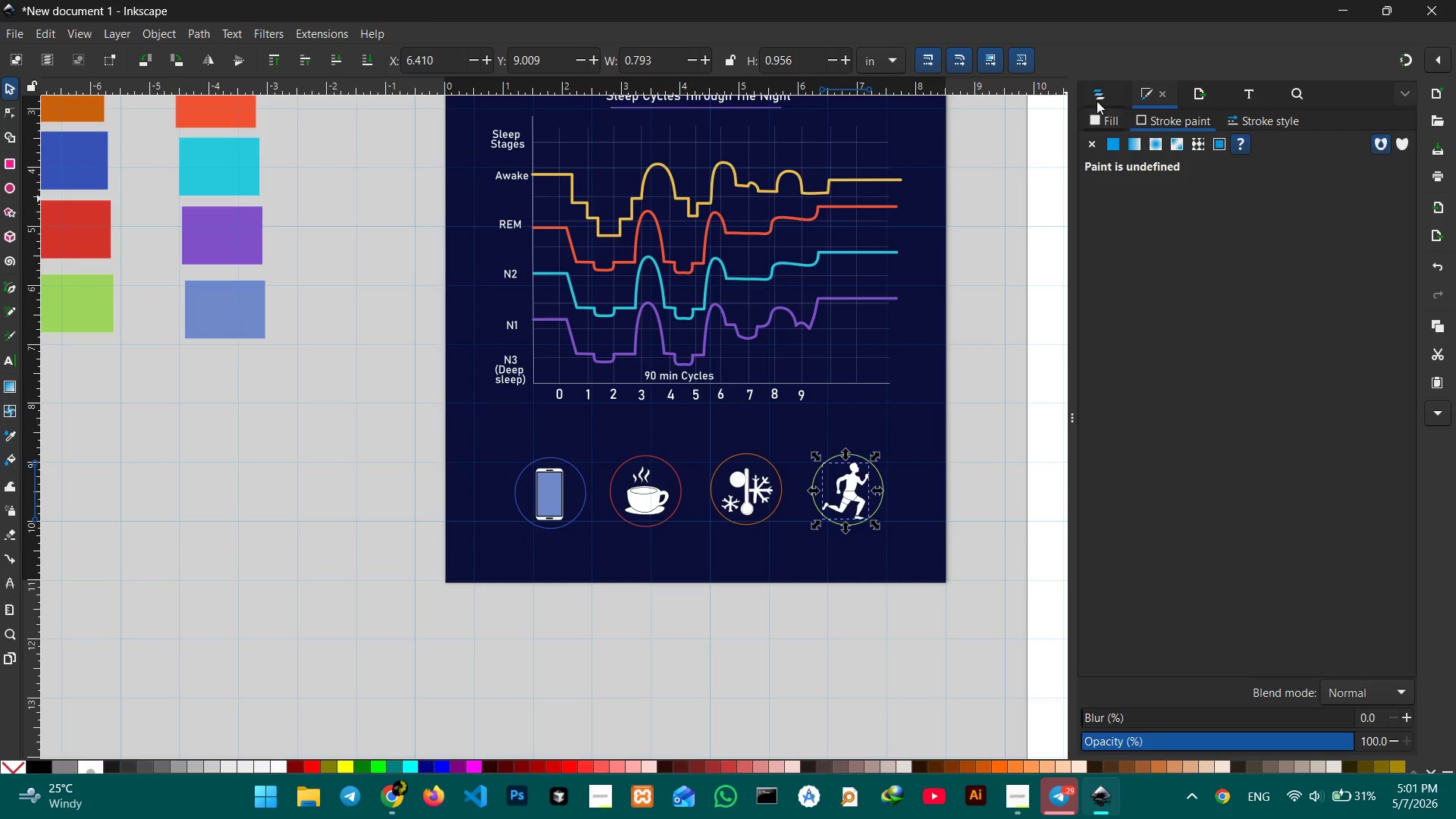 
left_click([1097, 102])
 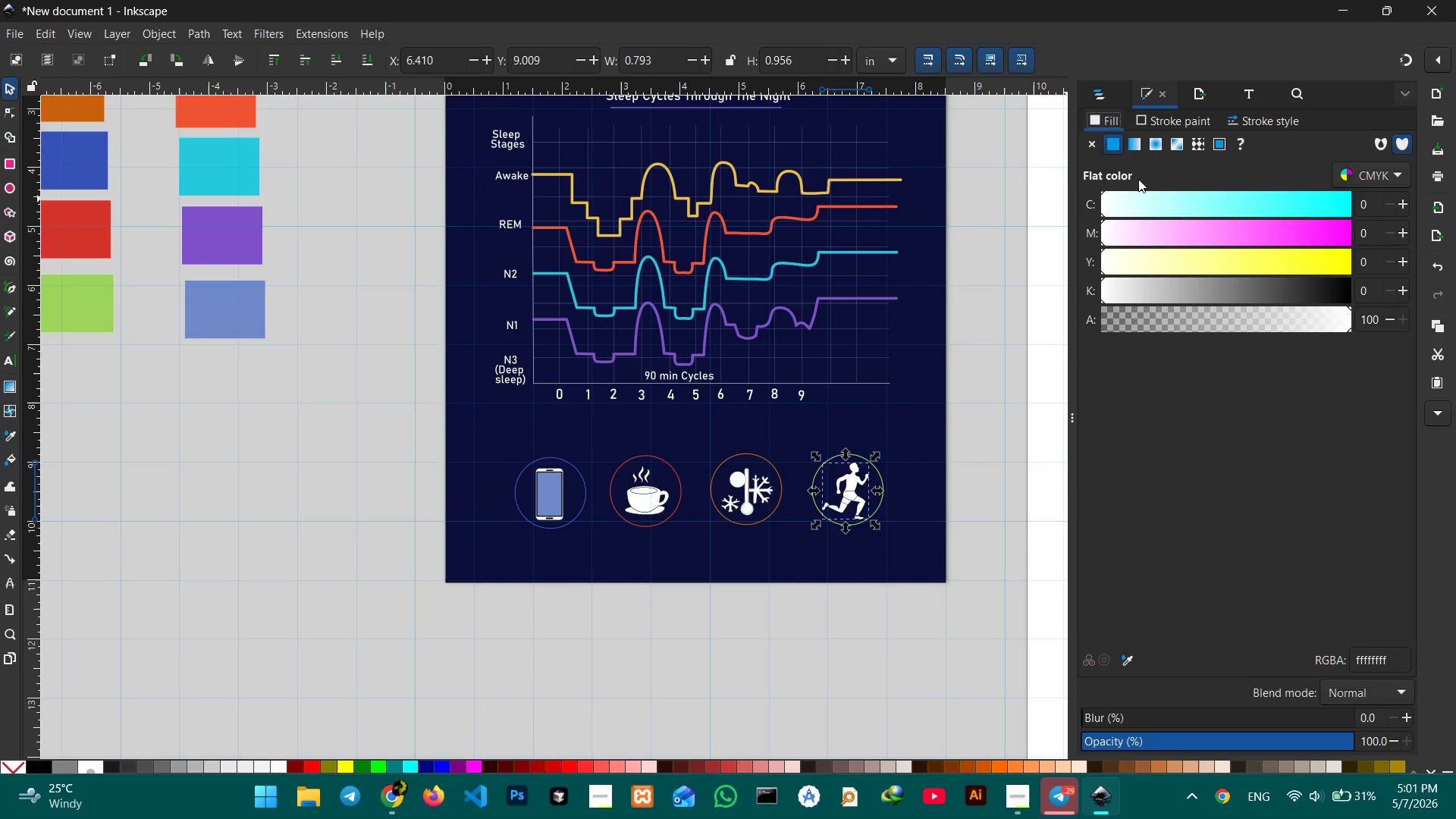 
left_click([1124, 662])
 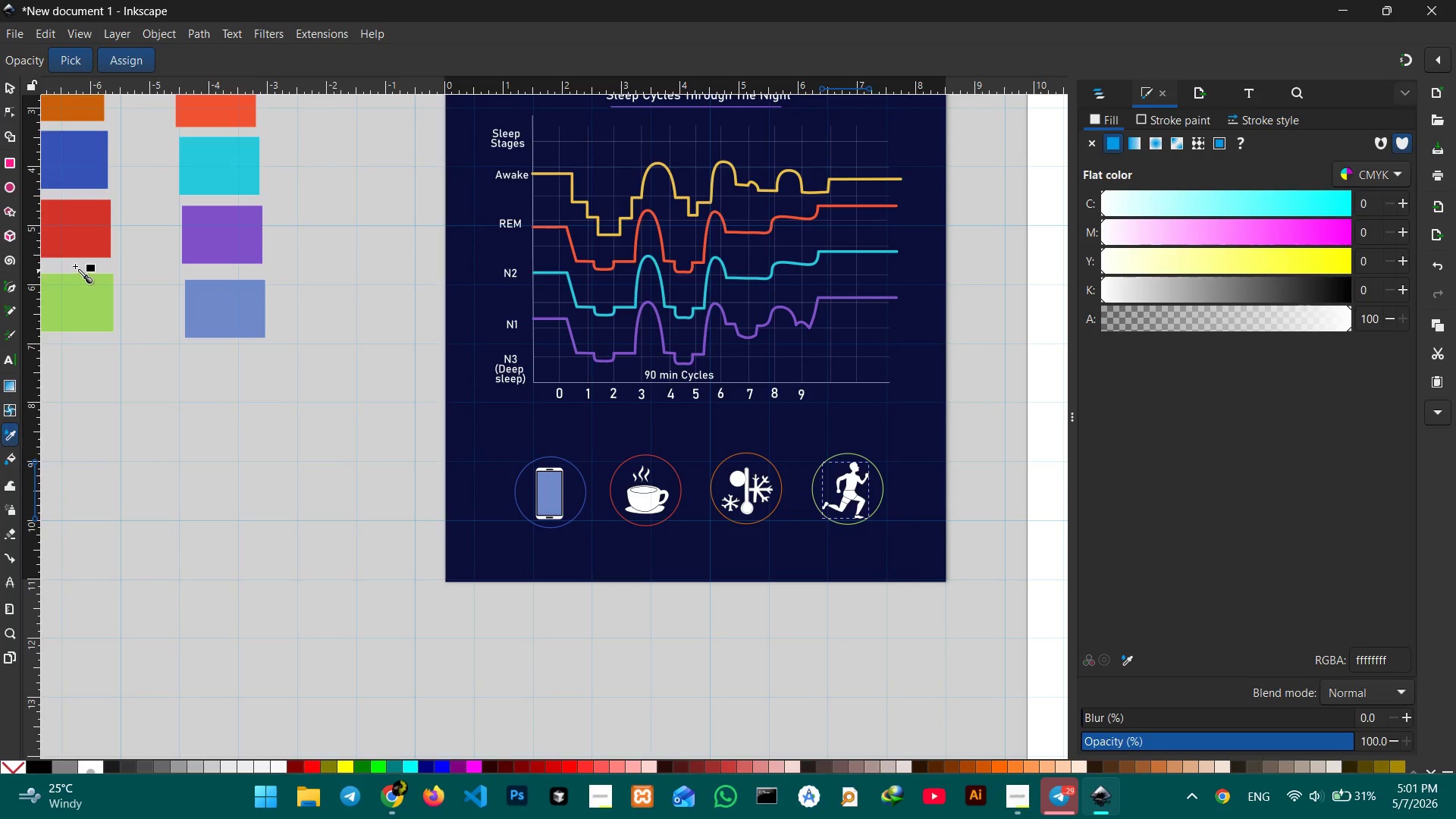 
left_click([74, 302])
 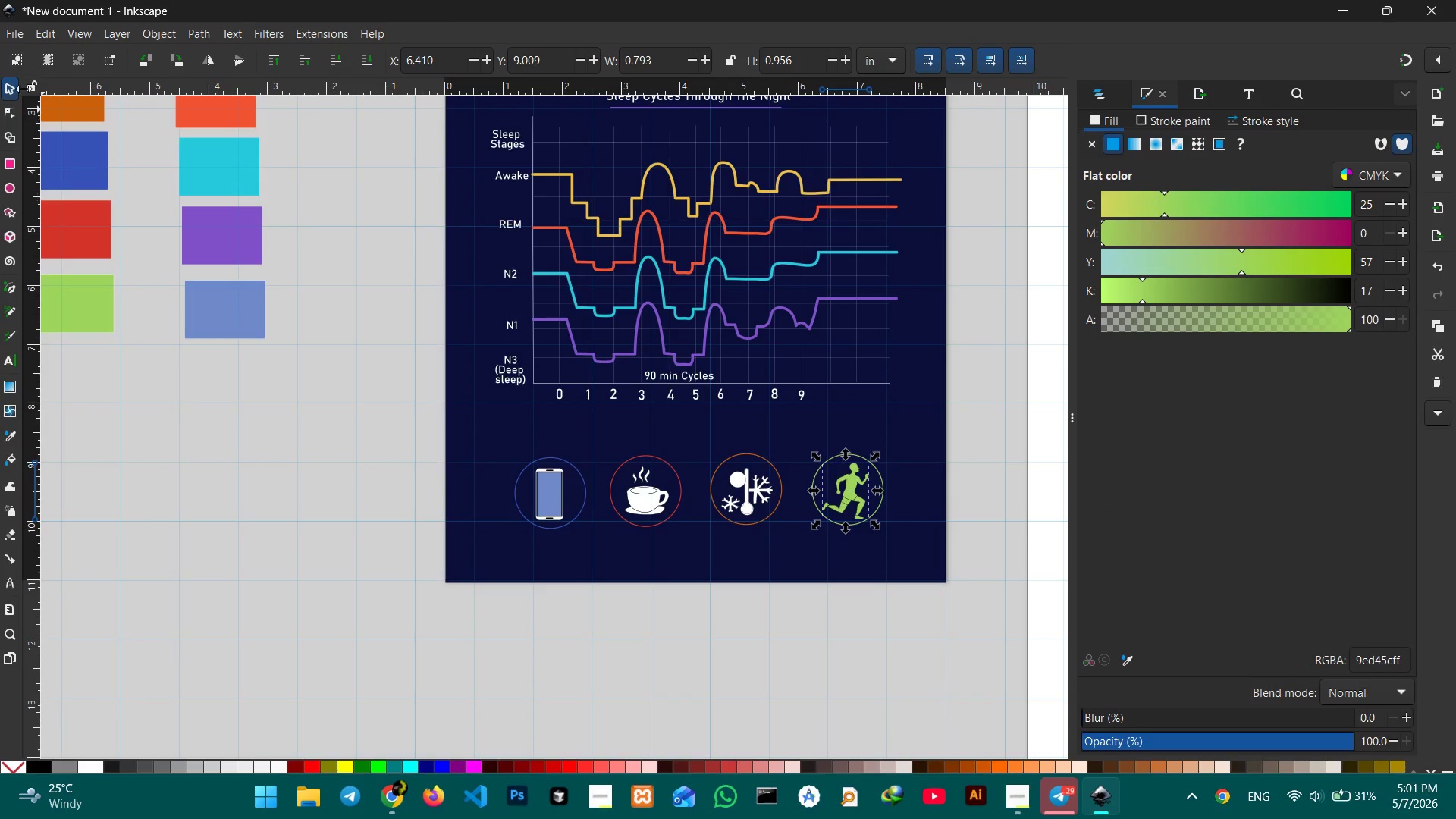 
left_click([10, 79])
 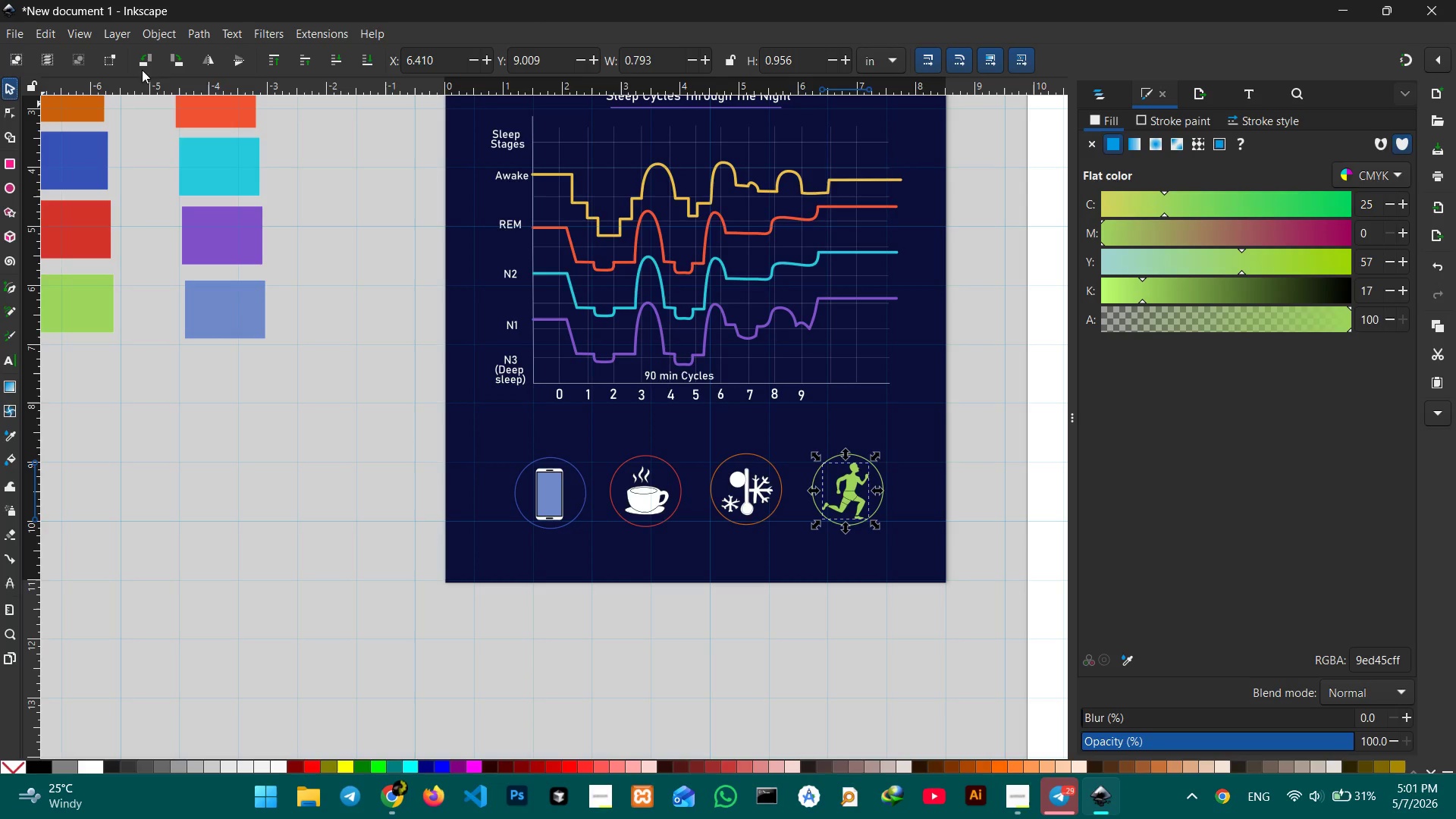 
wait(5.86)
 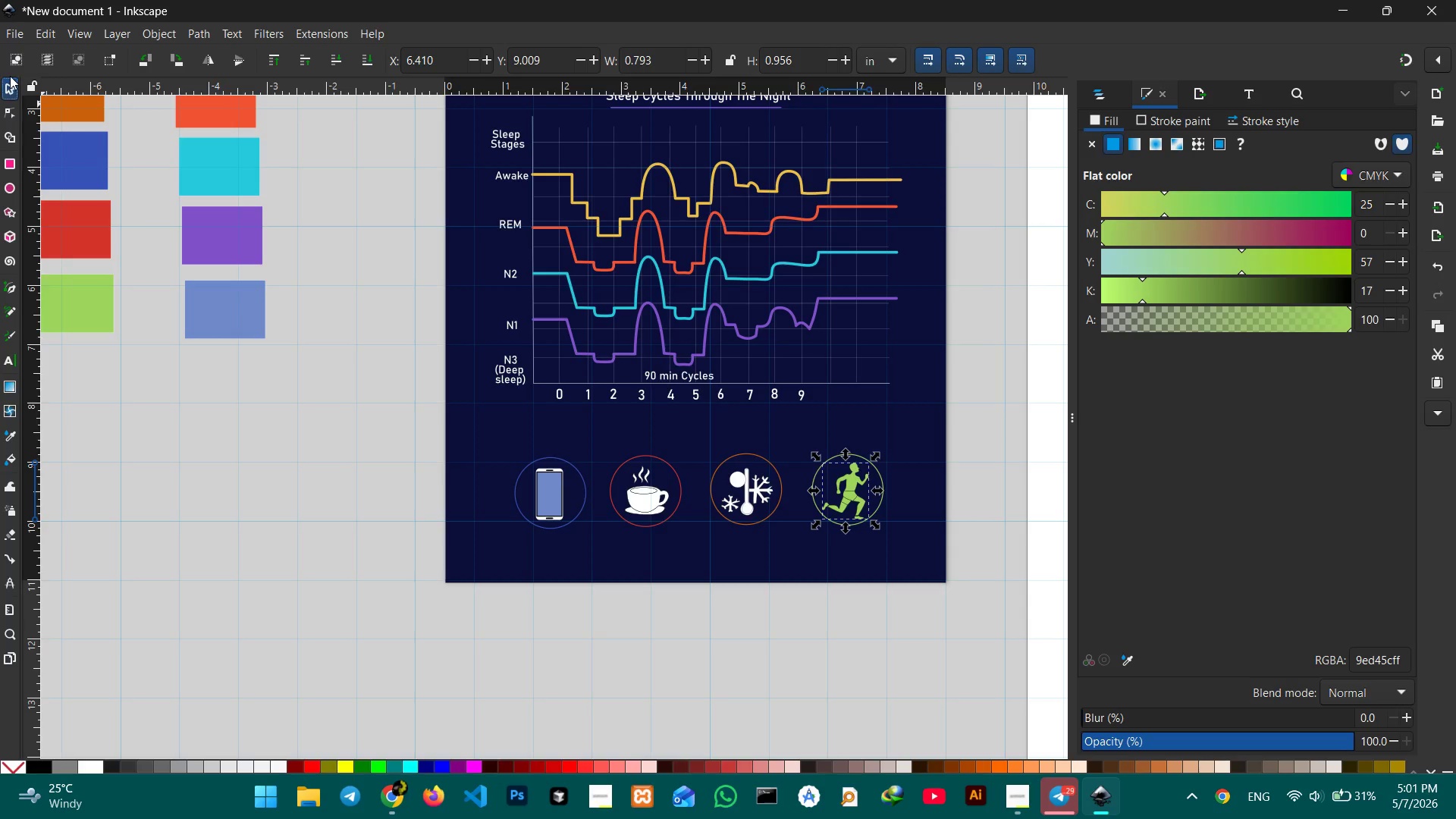 
left_click([755, 485])
 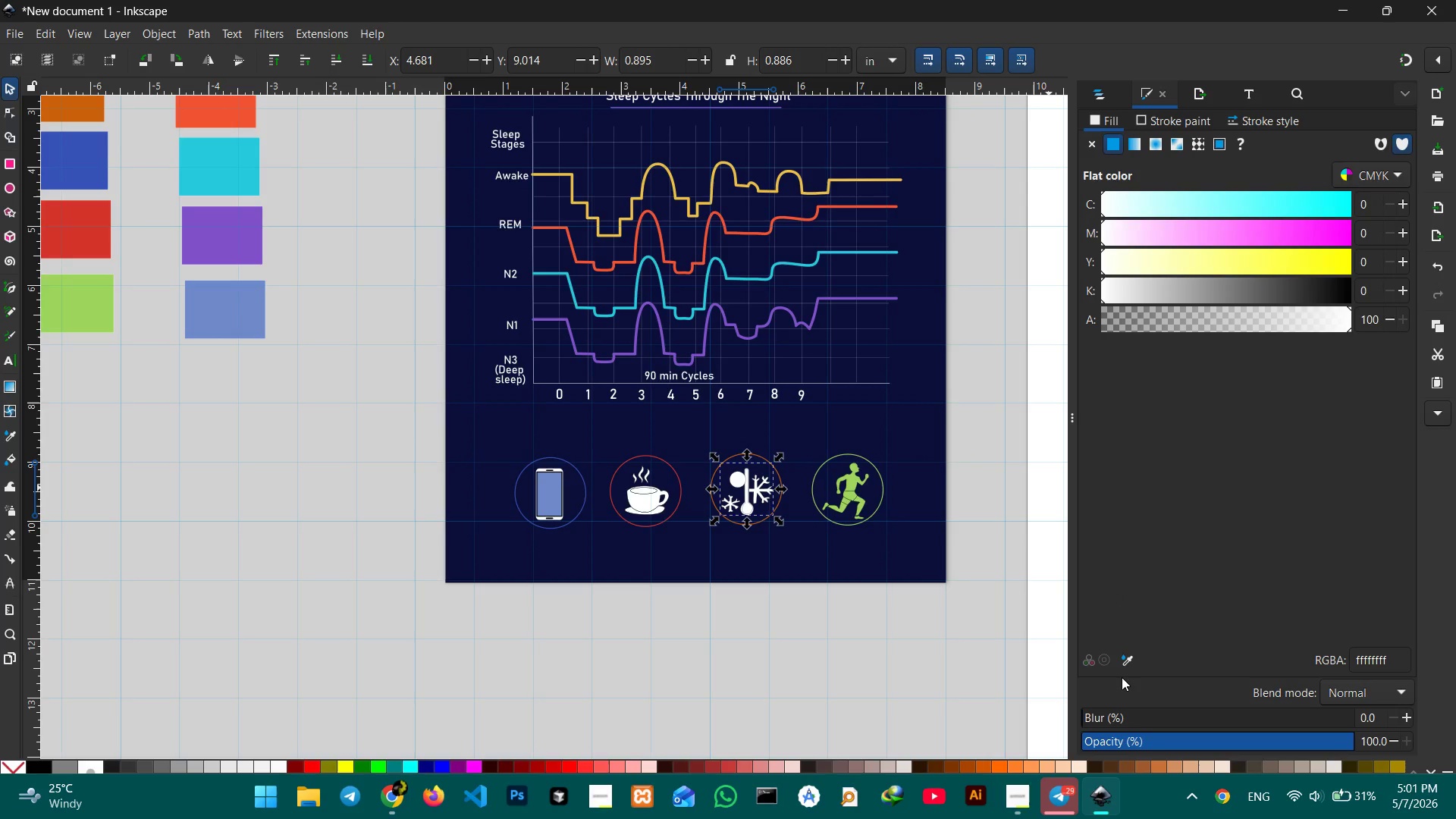 
left_click([1122, 666])
 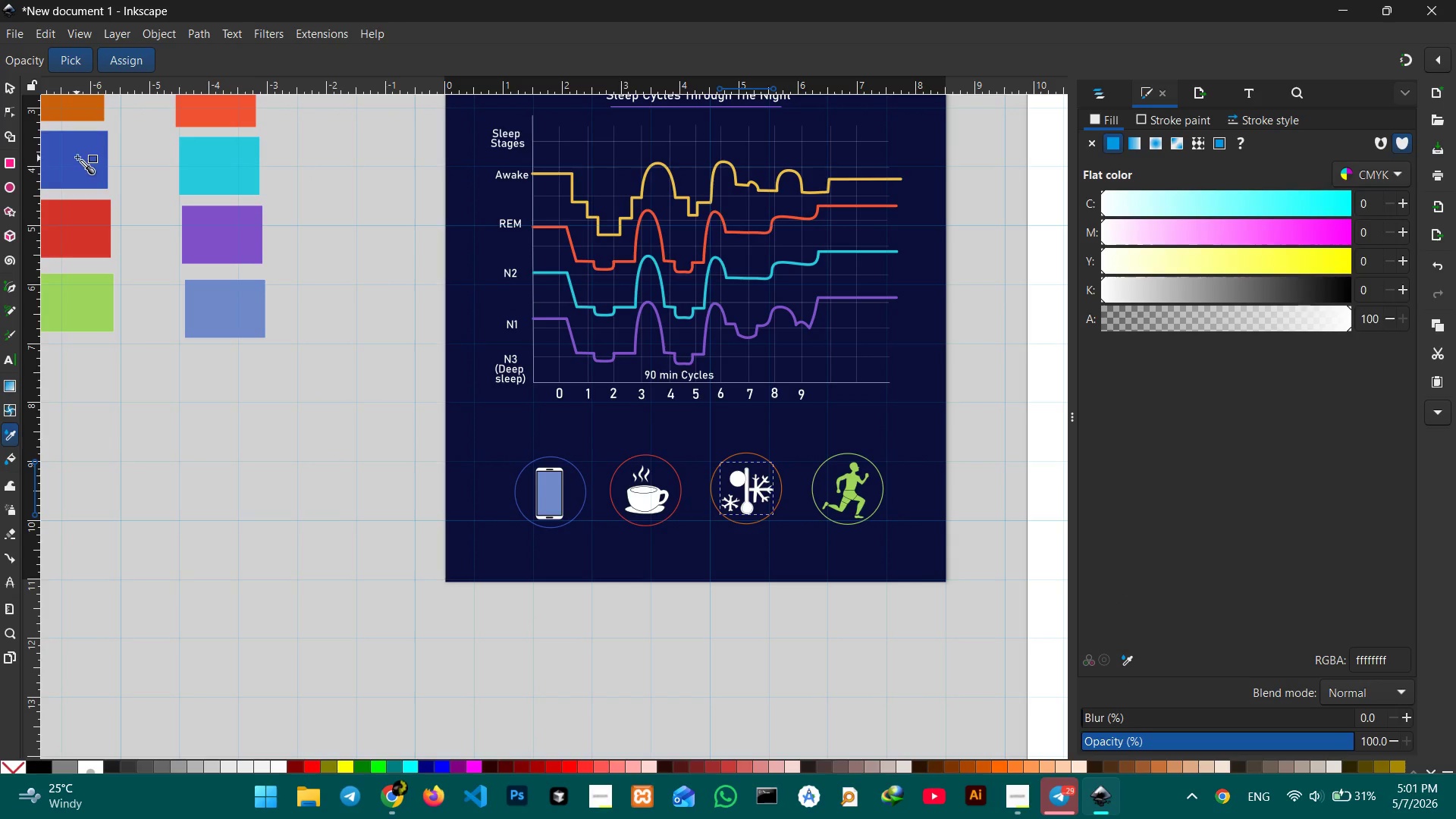 
left_click([89, 115])
 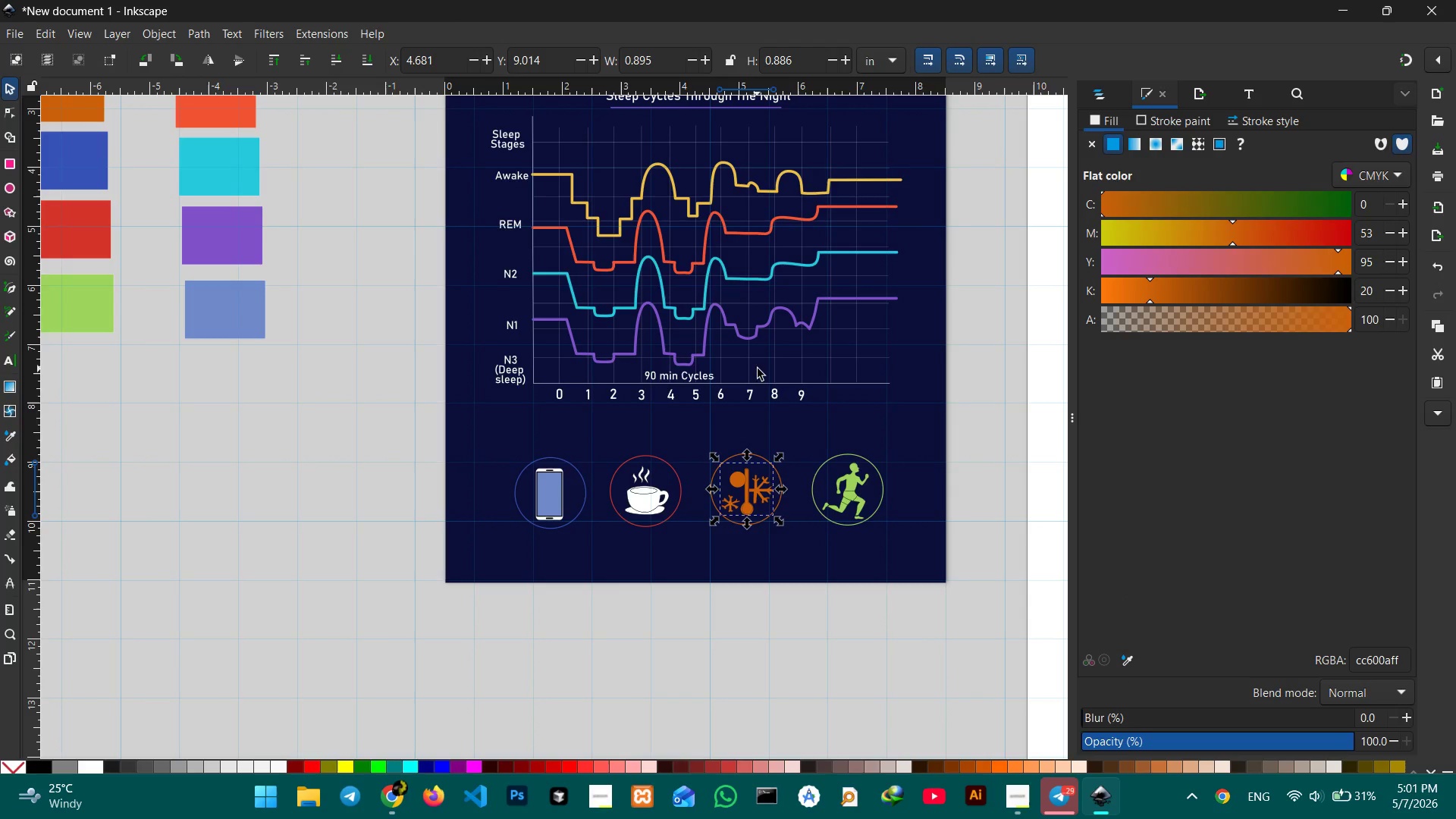 
key(Control+ControlLeft)
 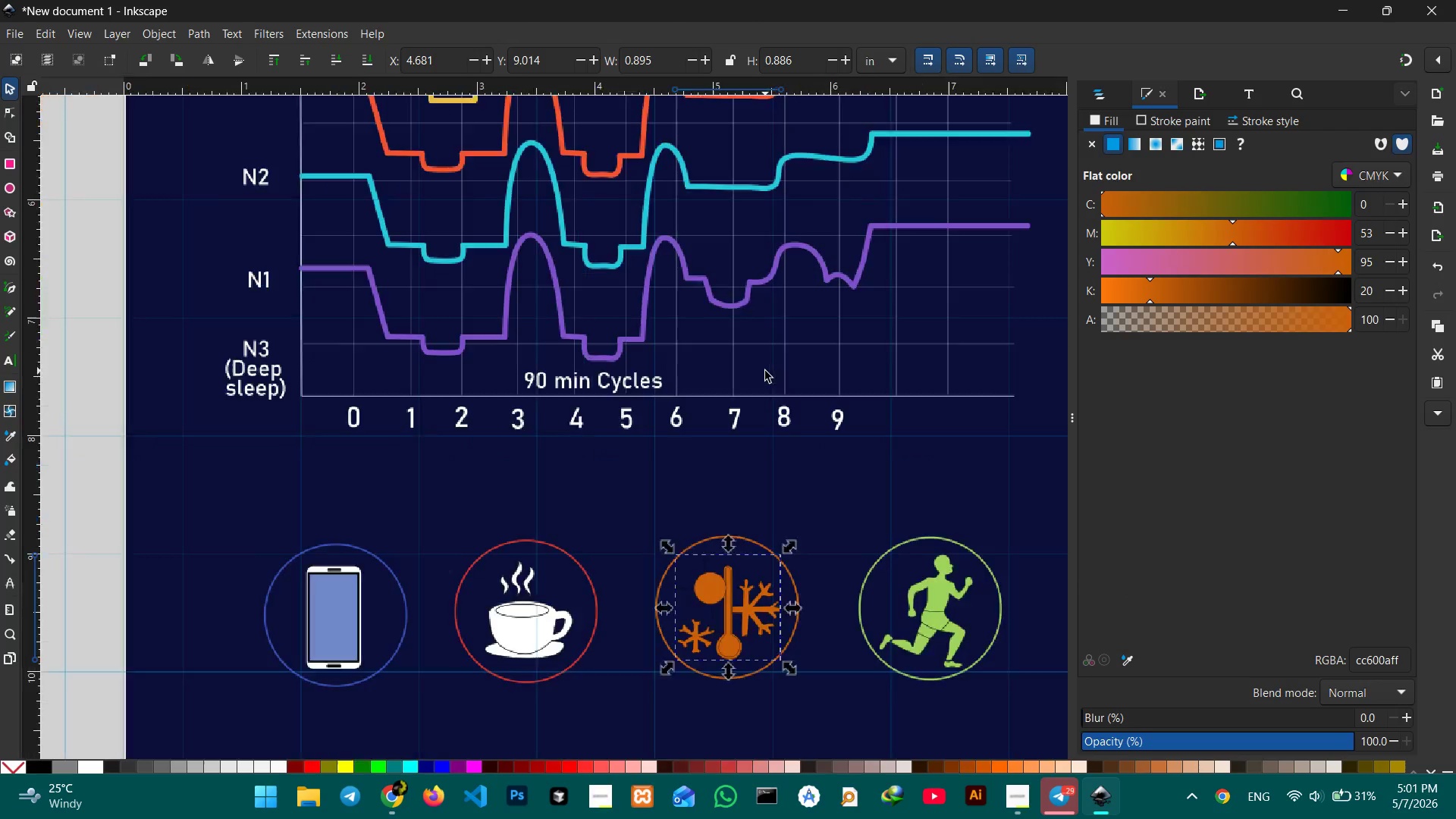 
scroll: coordinate [765, 371], scroll_direction: up, amount: 2.0
 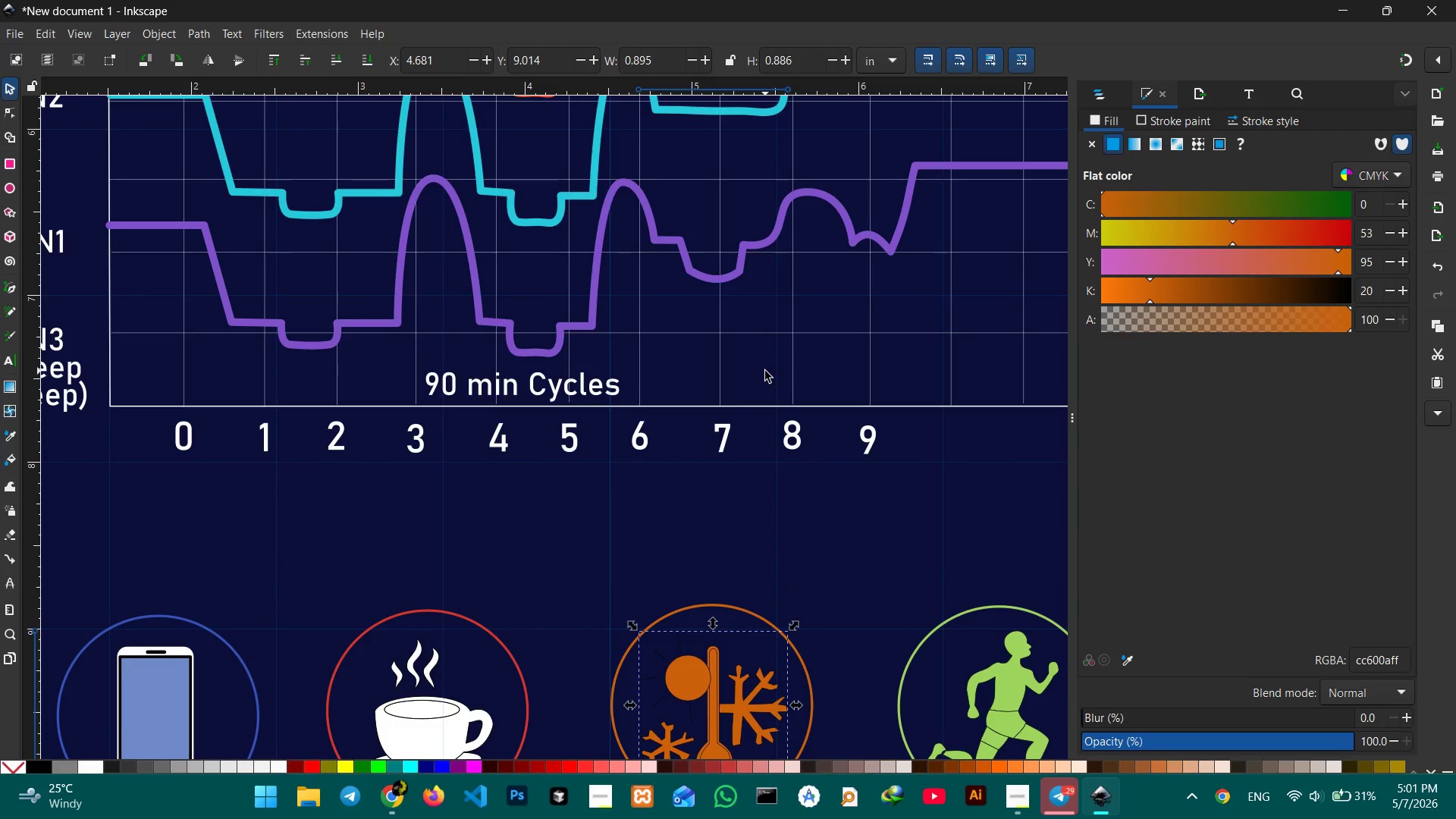 
key(Control+ControlLeft)
 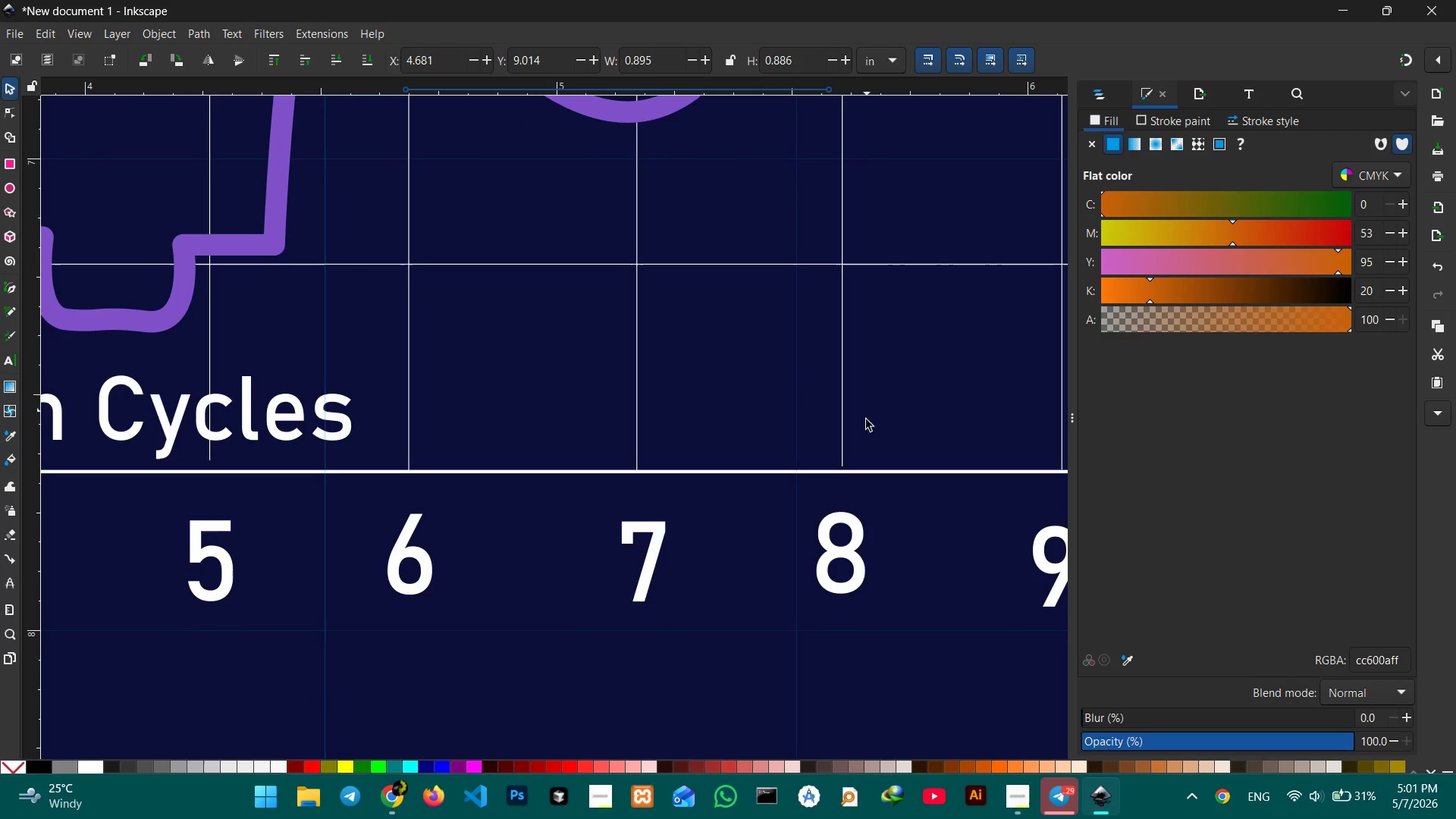 
scroll: coordinate [929, 211], scroll_direction: down, amount: 14.0
 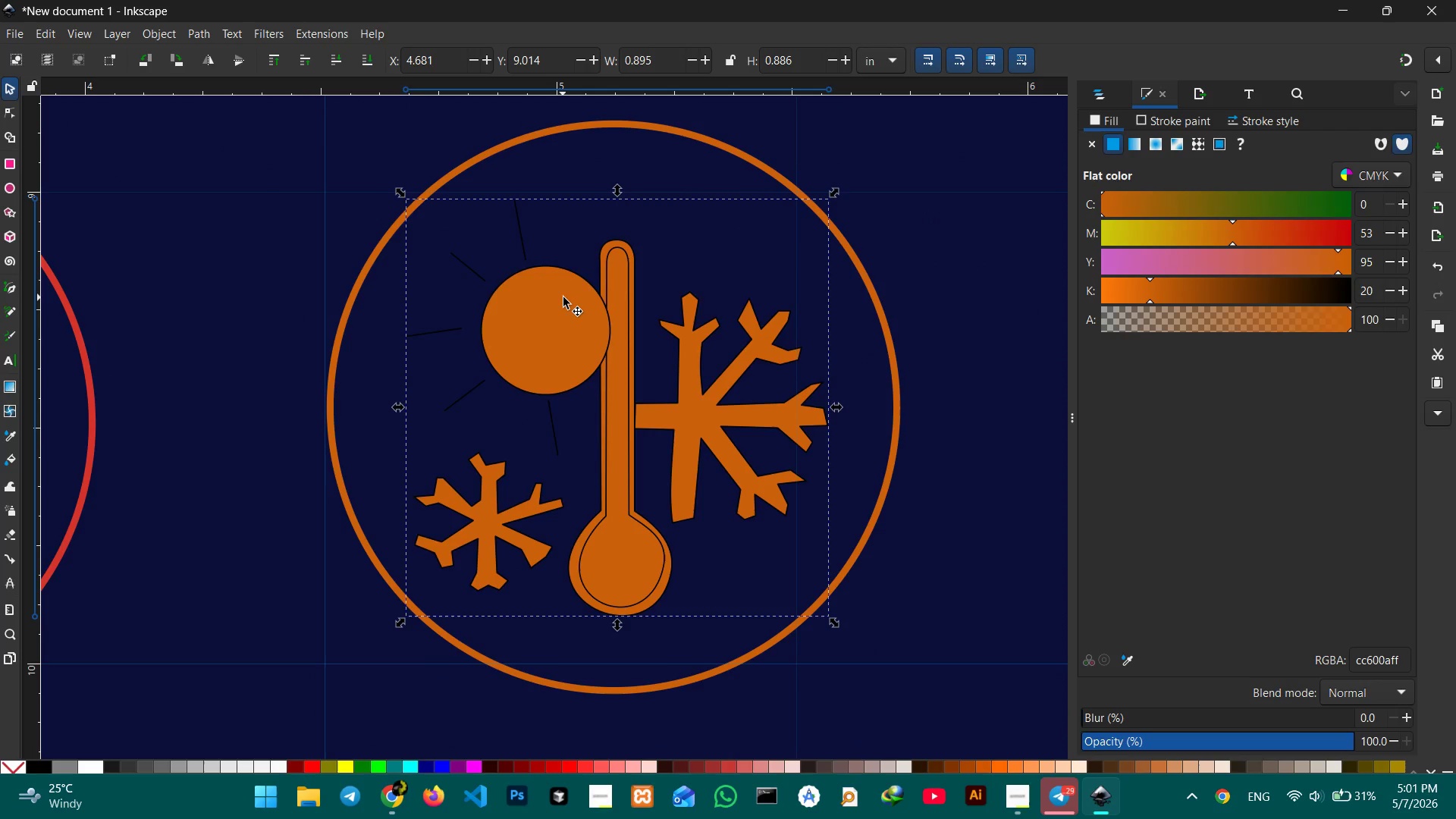 
double_click([564, 297])
 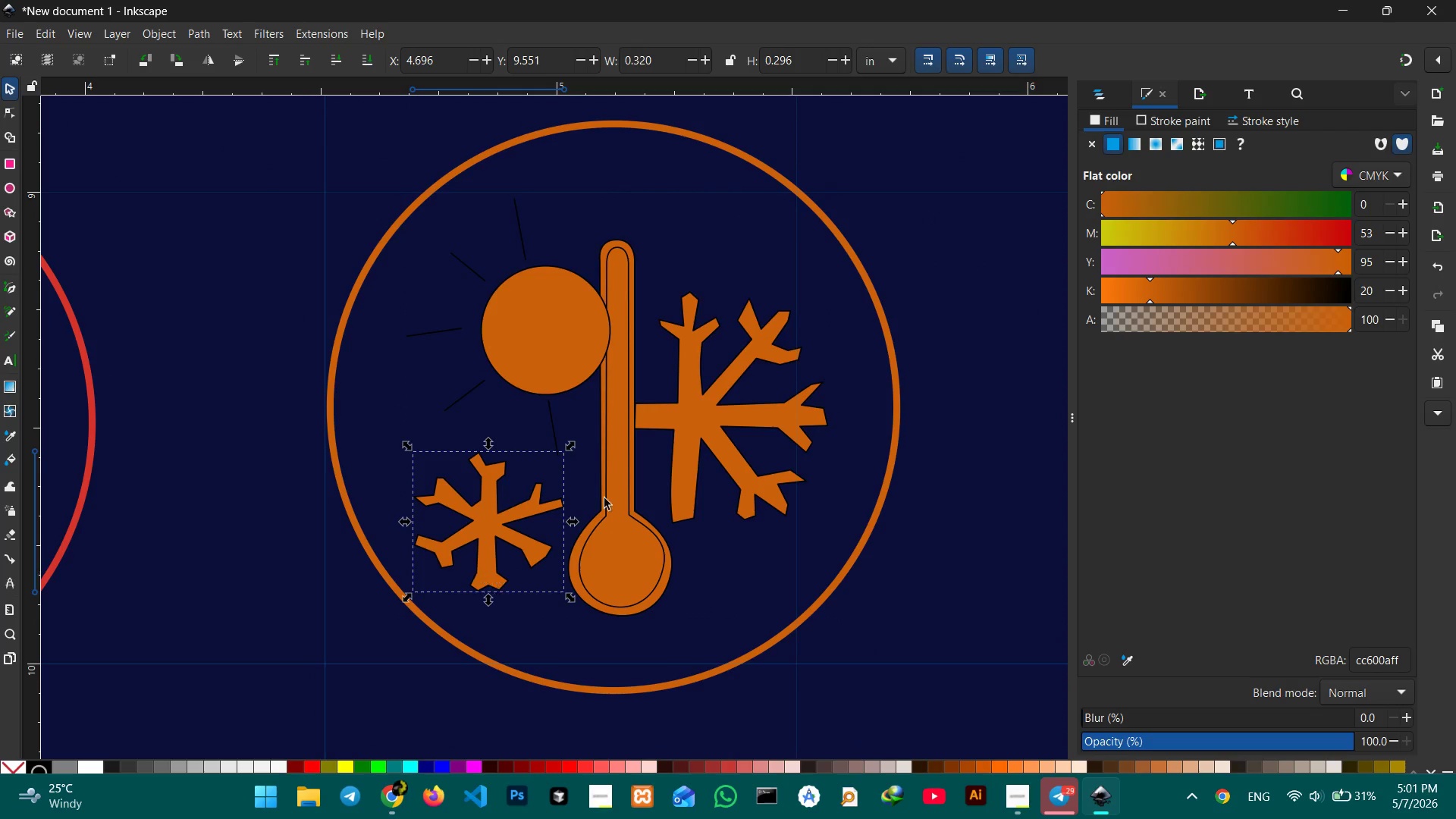 
hold_key(key=ShiftLeft, duration=1.03)
left_click([695, 447])
 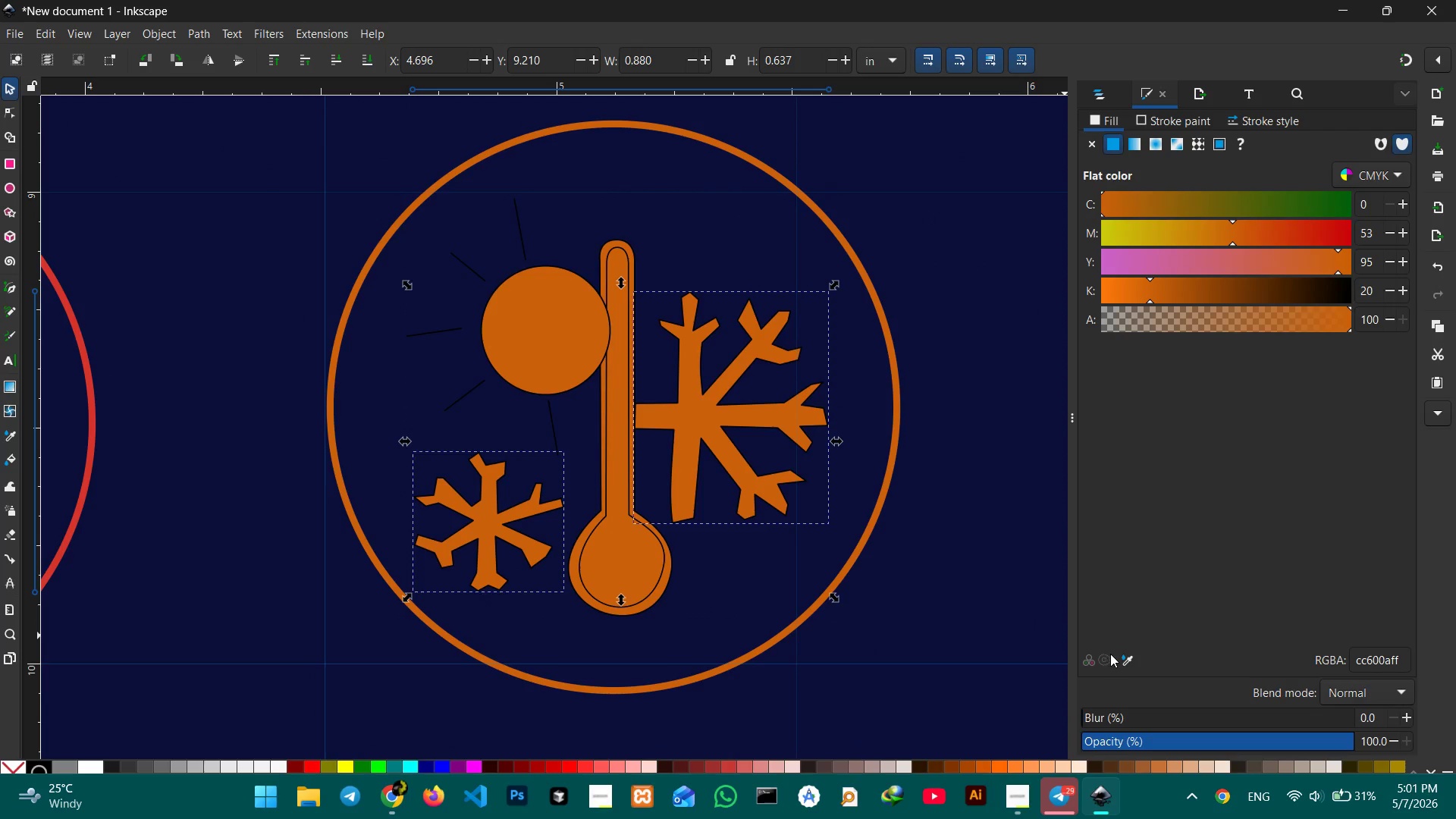 
left_click([1127, 657])
 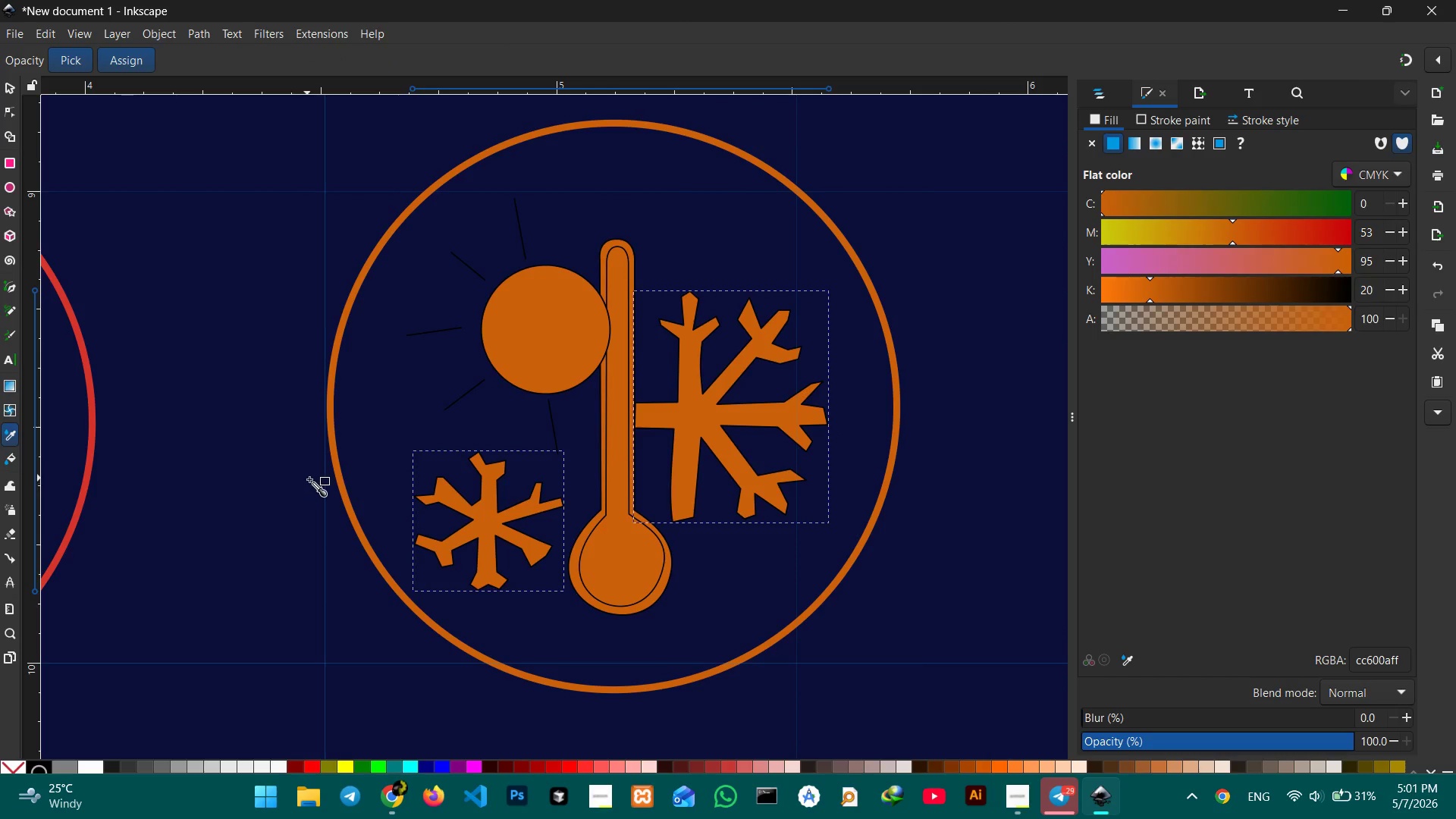 
hold_key(key=ControlLeft, duration=0.69)
scroll: coordinate [309, 479], scroll_direction: down, amount: 4.0
 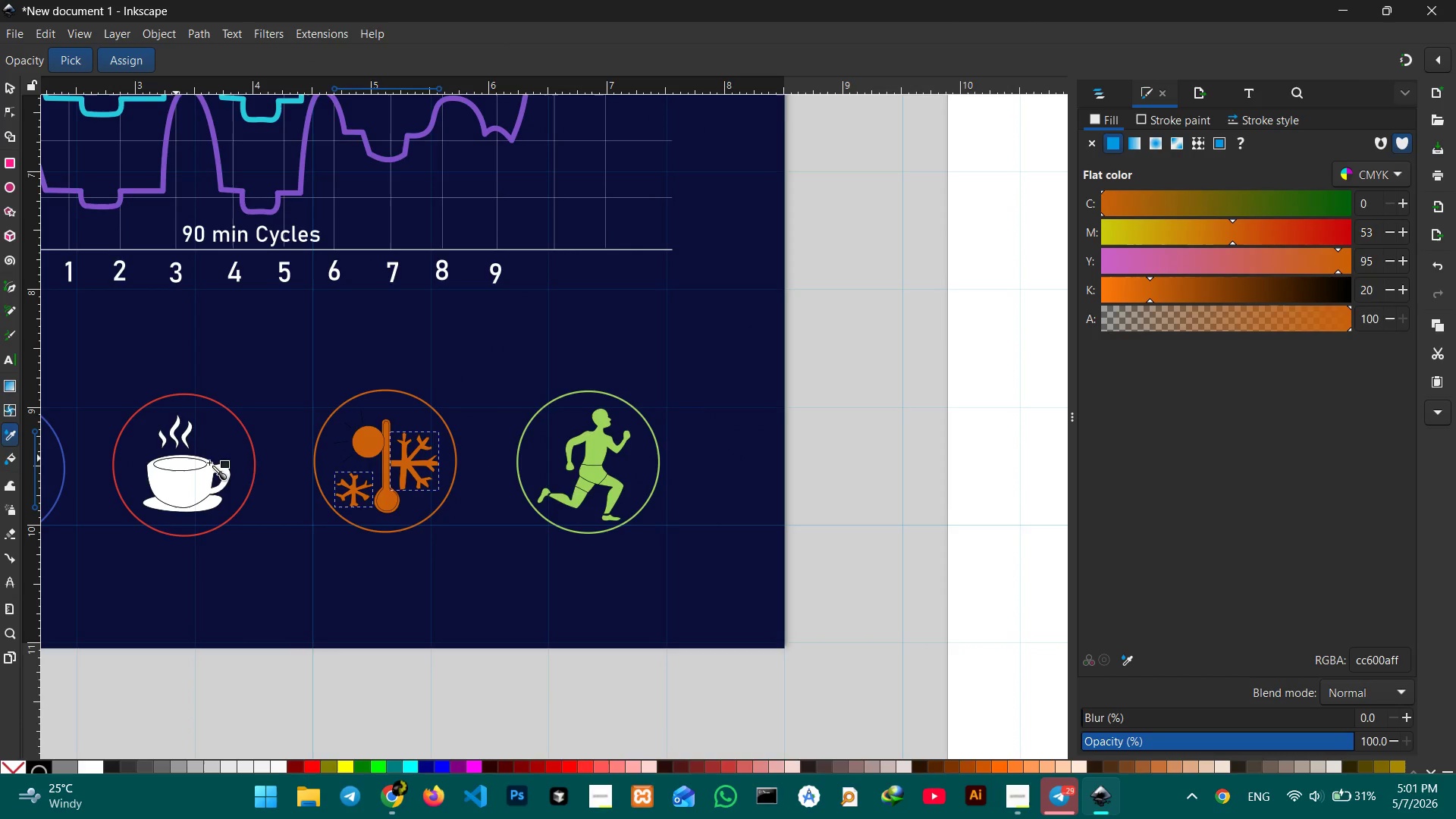 
hold_key(key=Space, duration=0.88)
 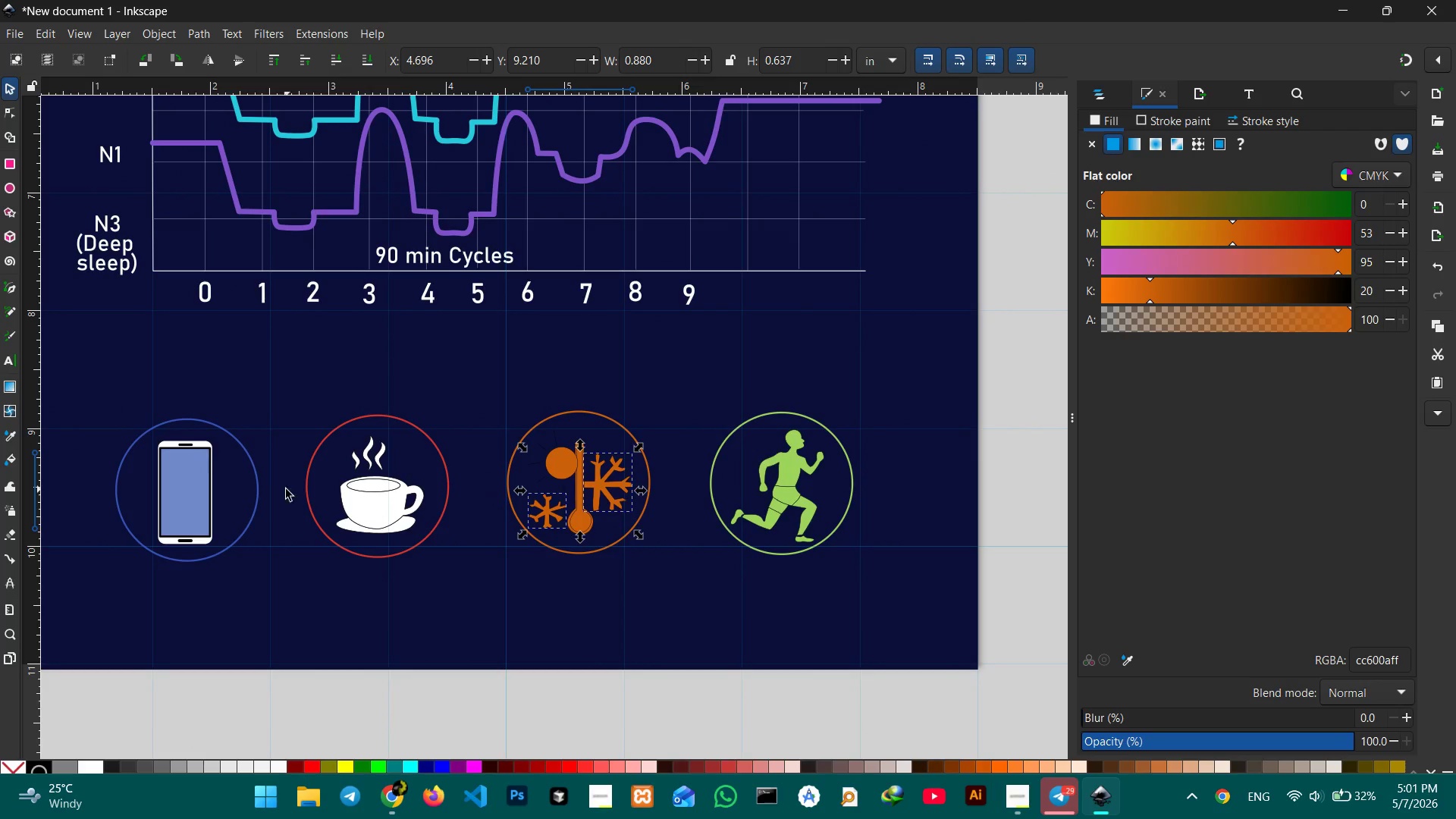 
left_click_drag(start_coordinate=[215, 464], to_coordinate=[409, 485])
 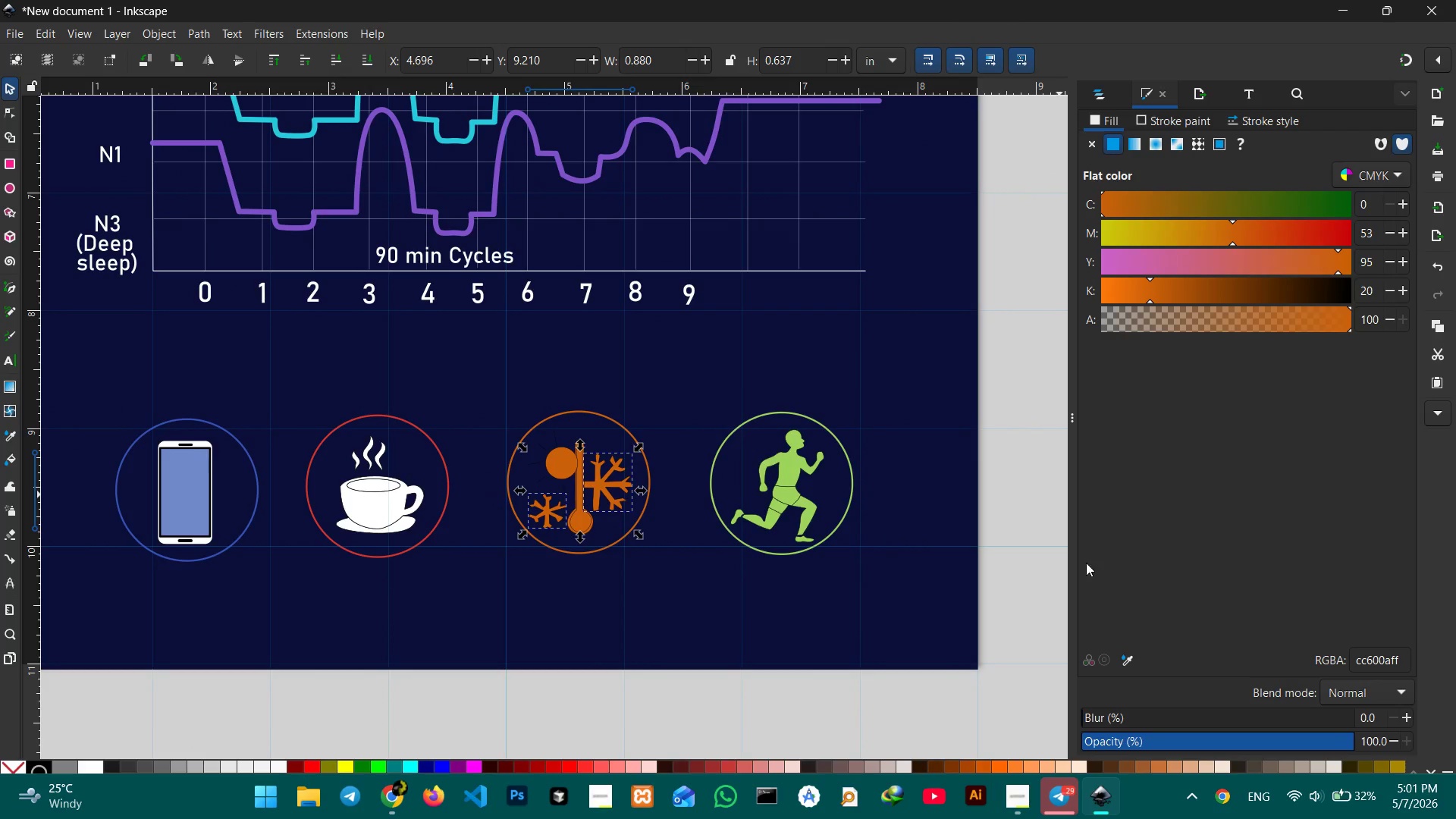 
left_click([1130, 656])
 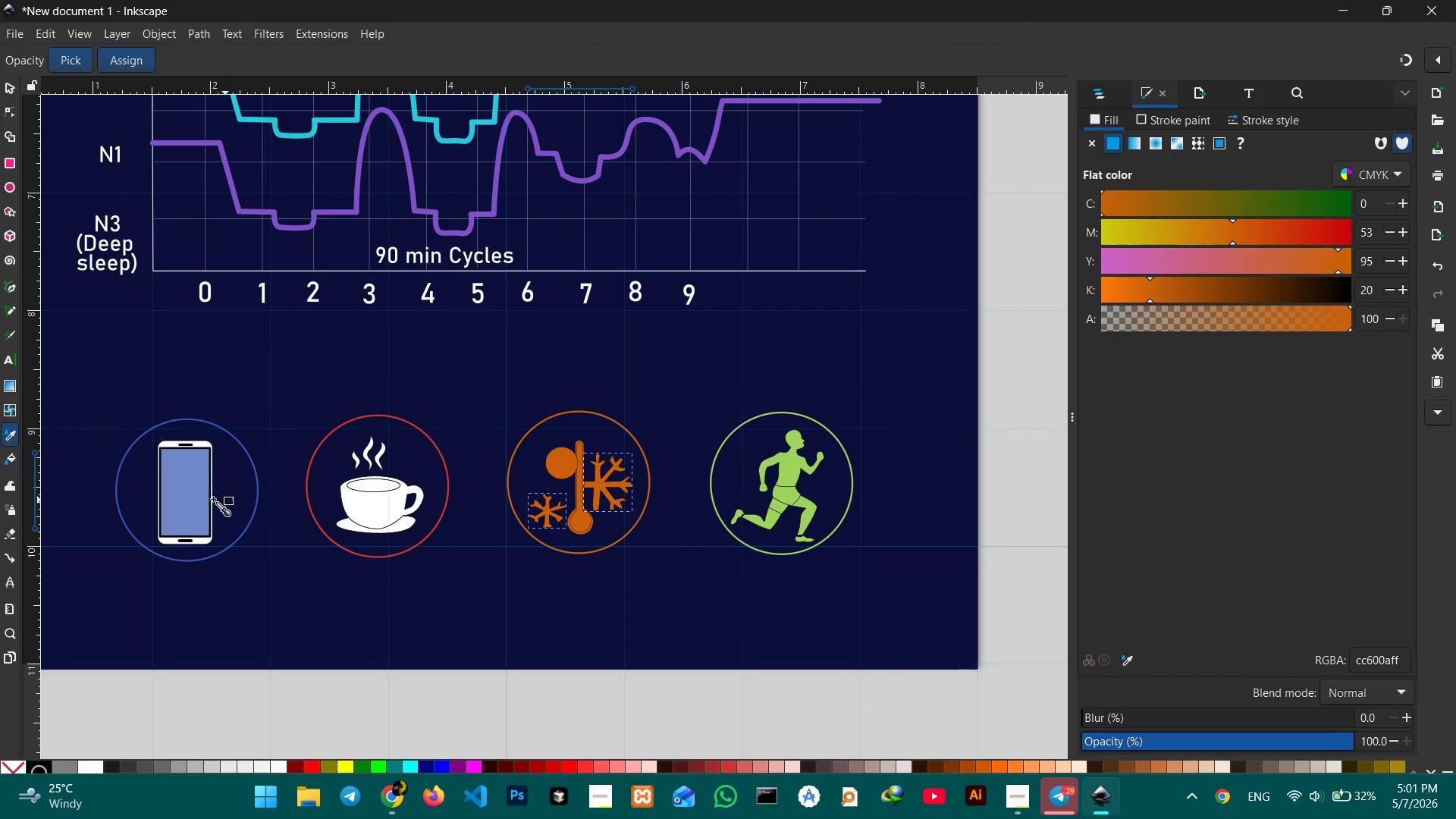 
left_click([177, 497])
 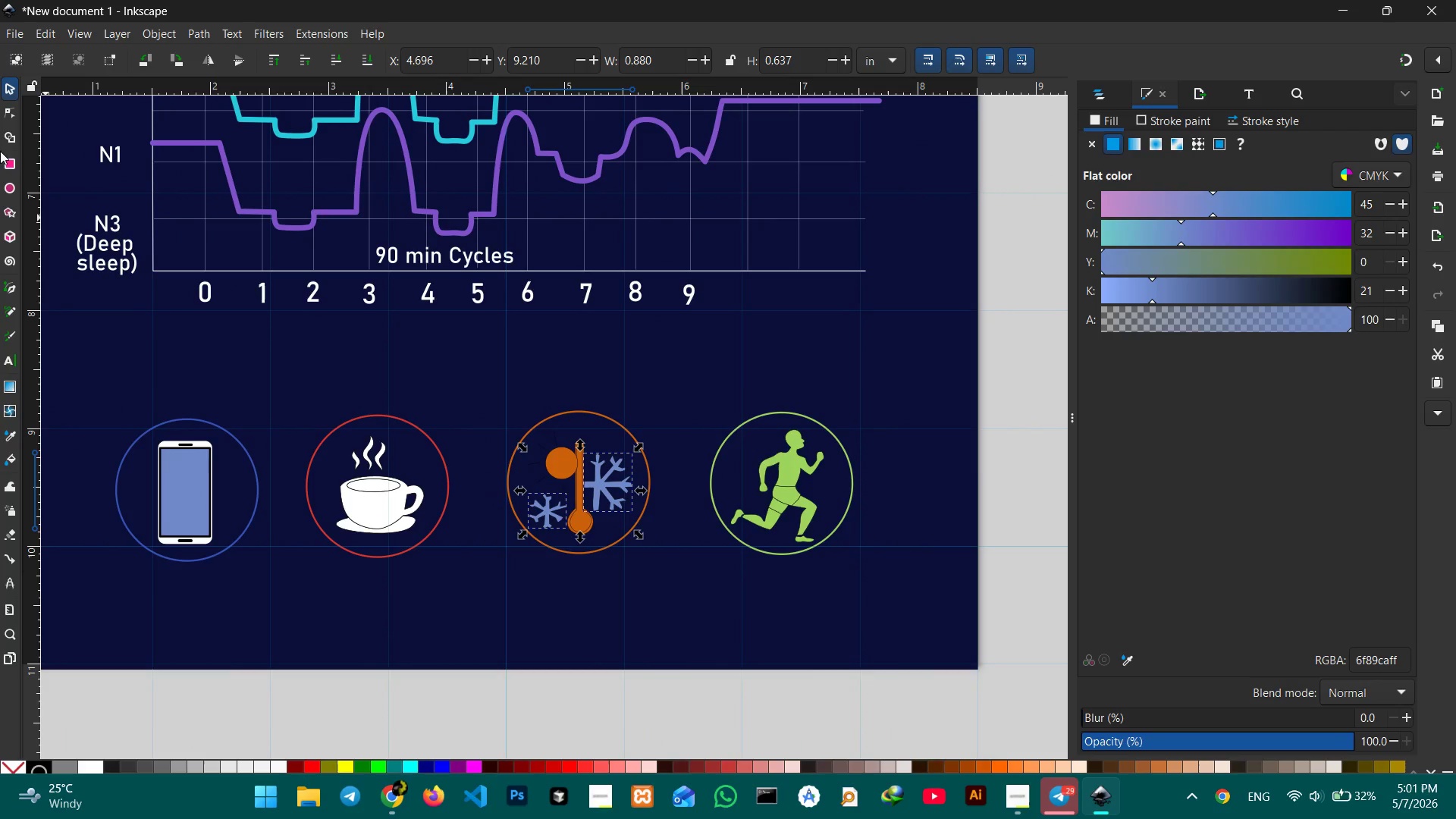 
left_click([5, 93])
 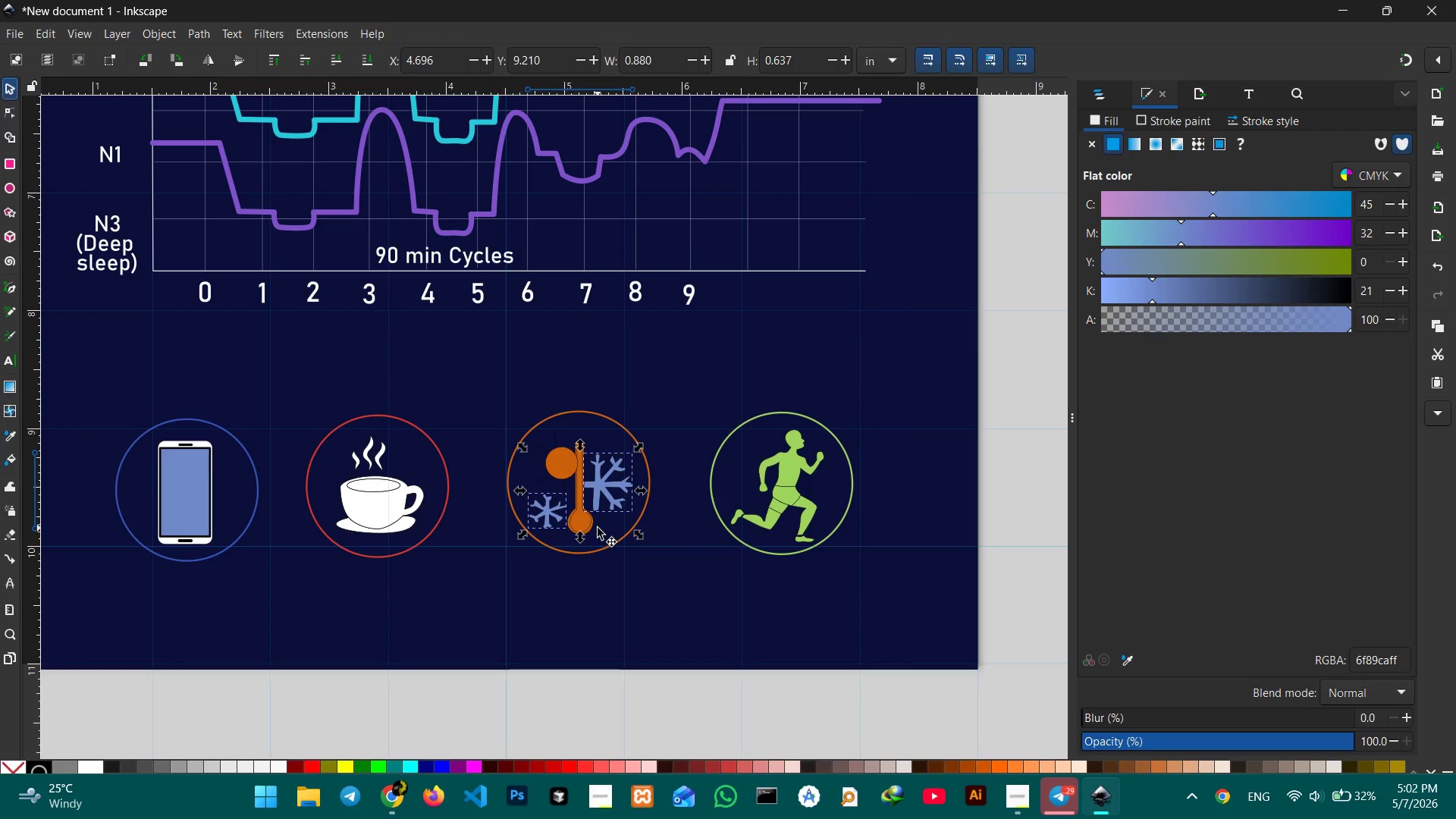 
left_click([585, 523])
 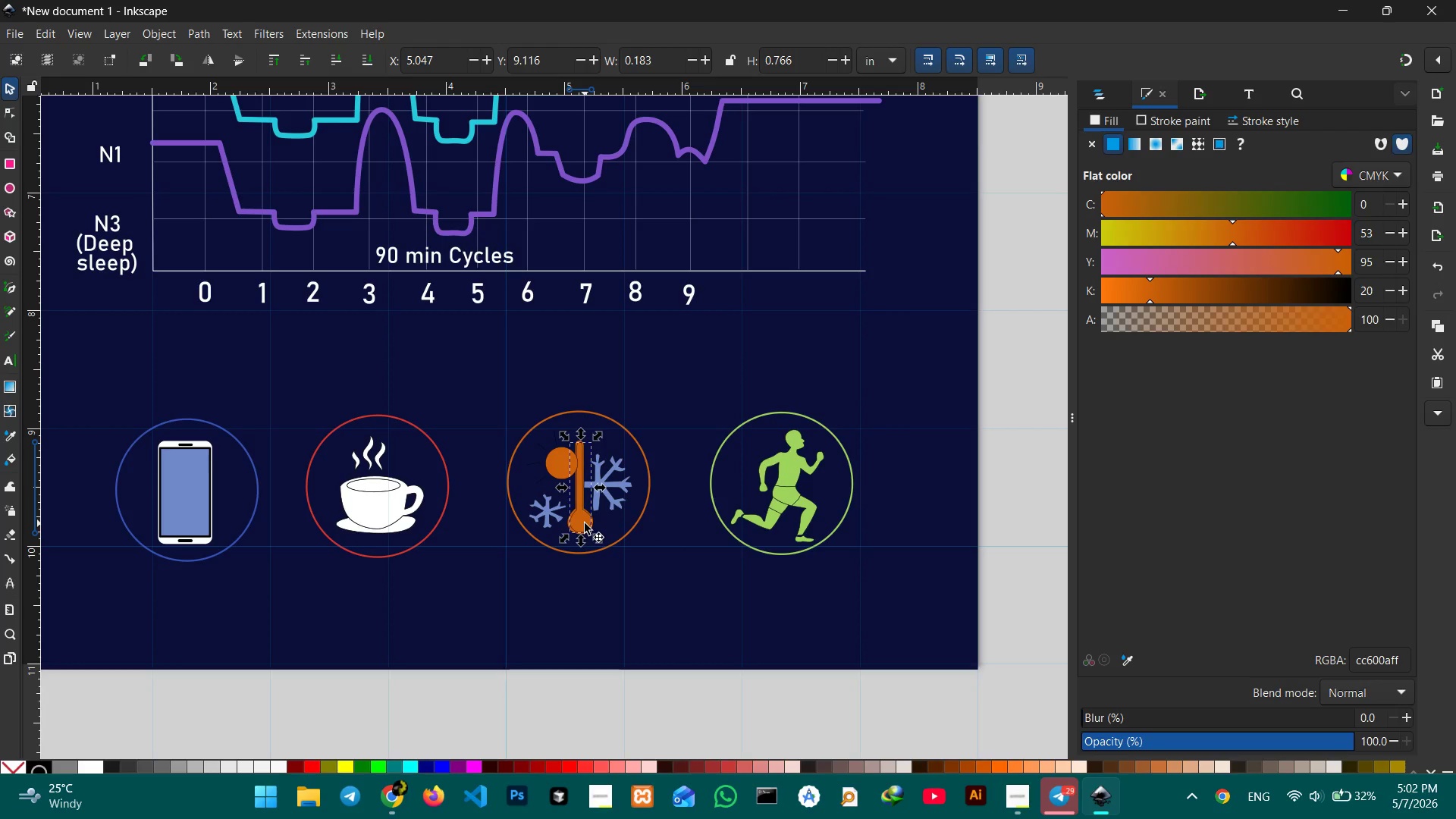 
hold_key(key=ControlLeft, duration=0.42)
scroll: coordinate [585, 523], scroll_direction: up, amount: 5.0
 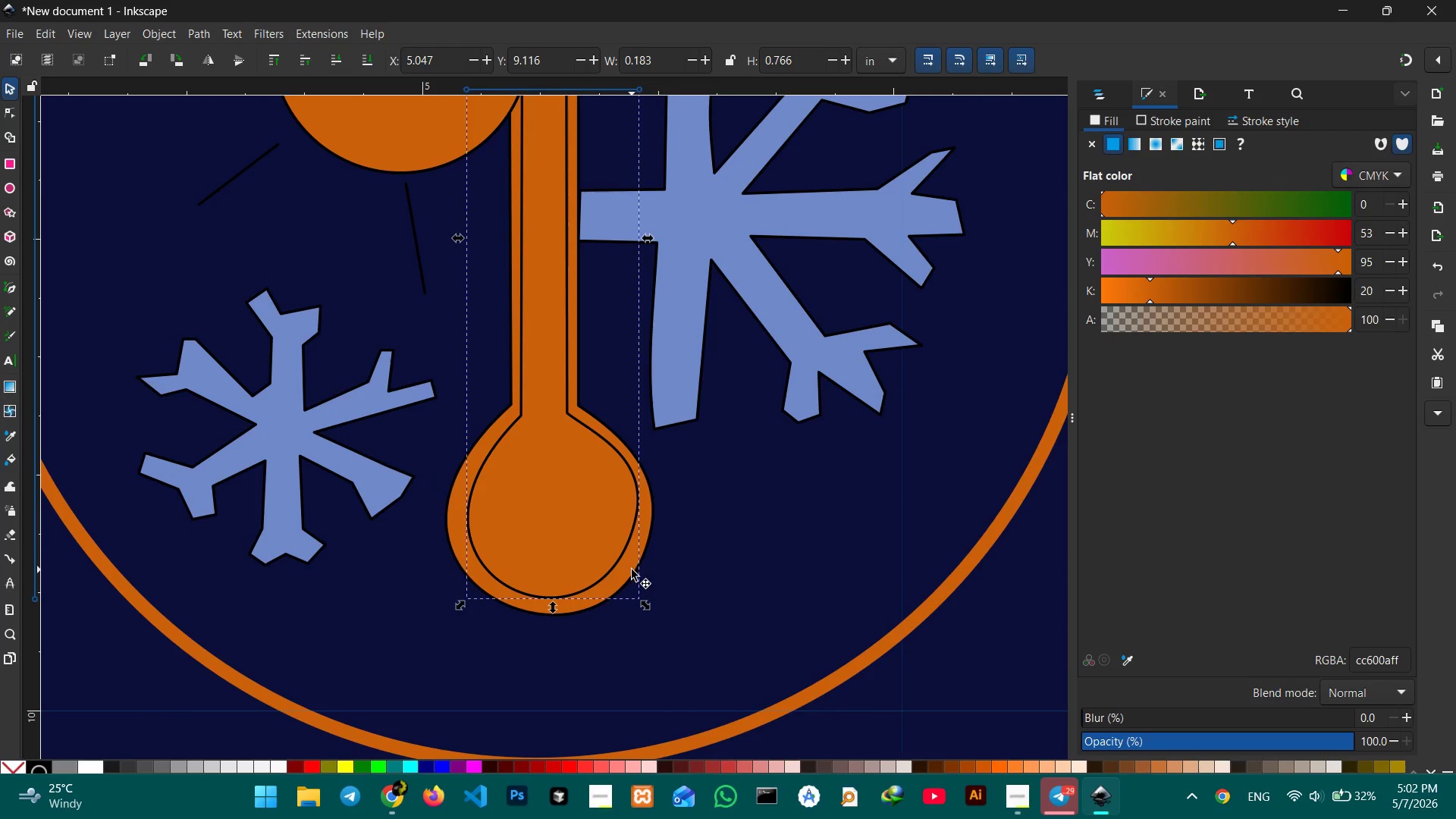 
left_click([632, 570])
 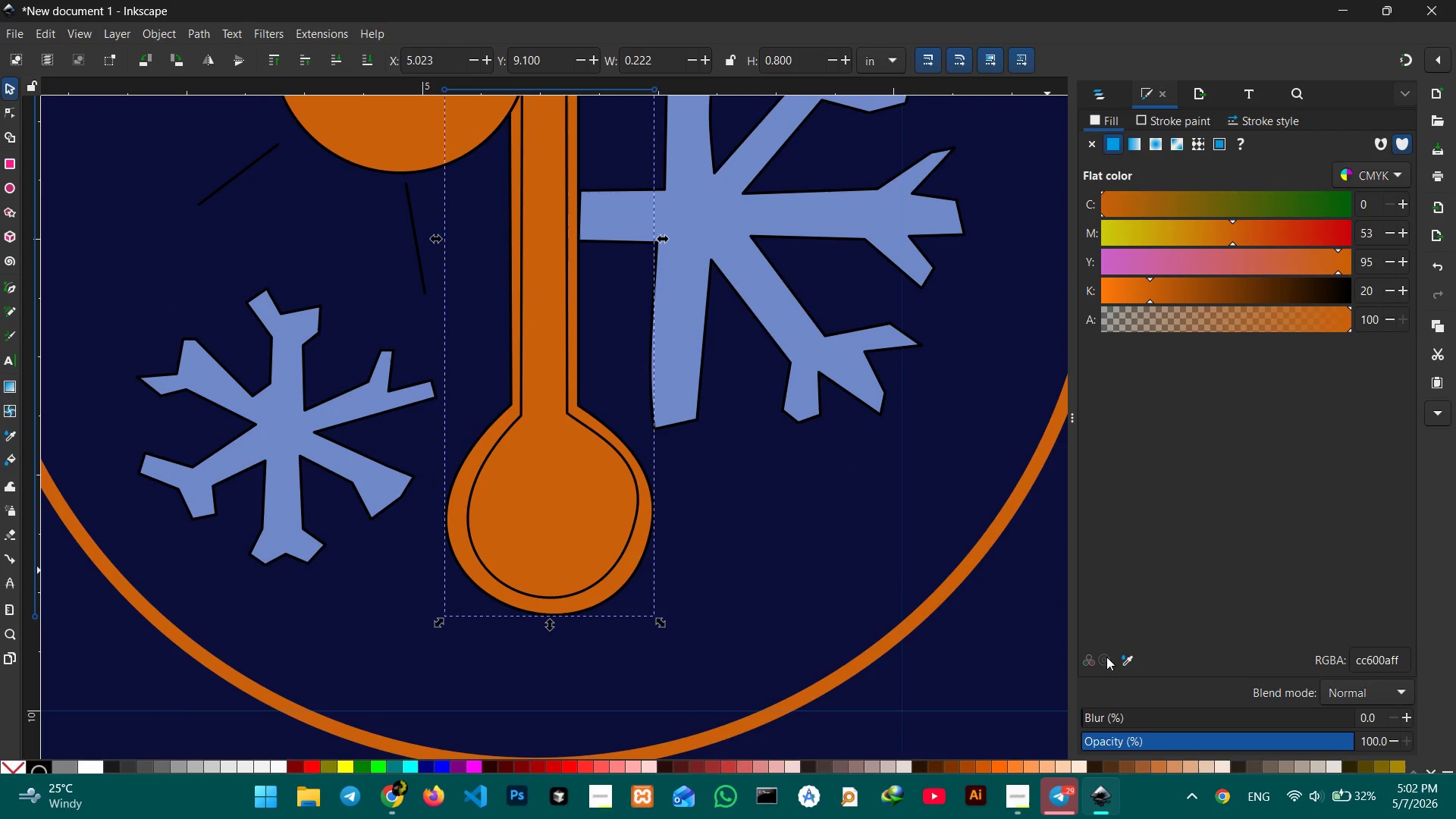 
left_click([1121, 656])
 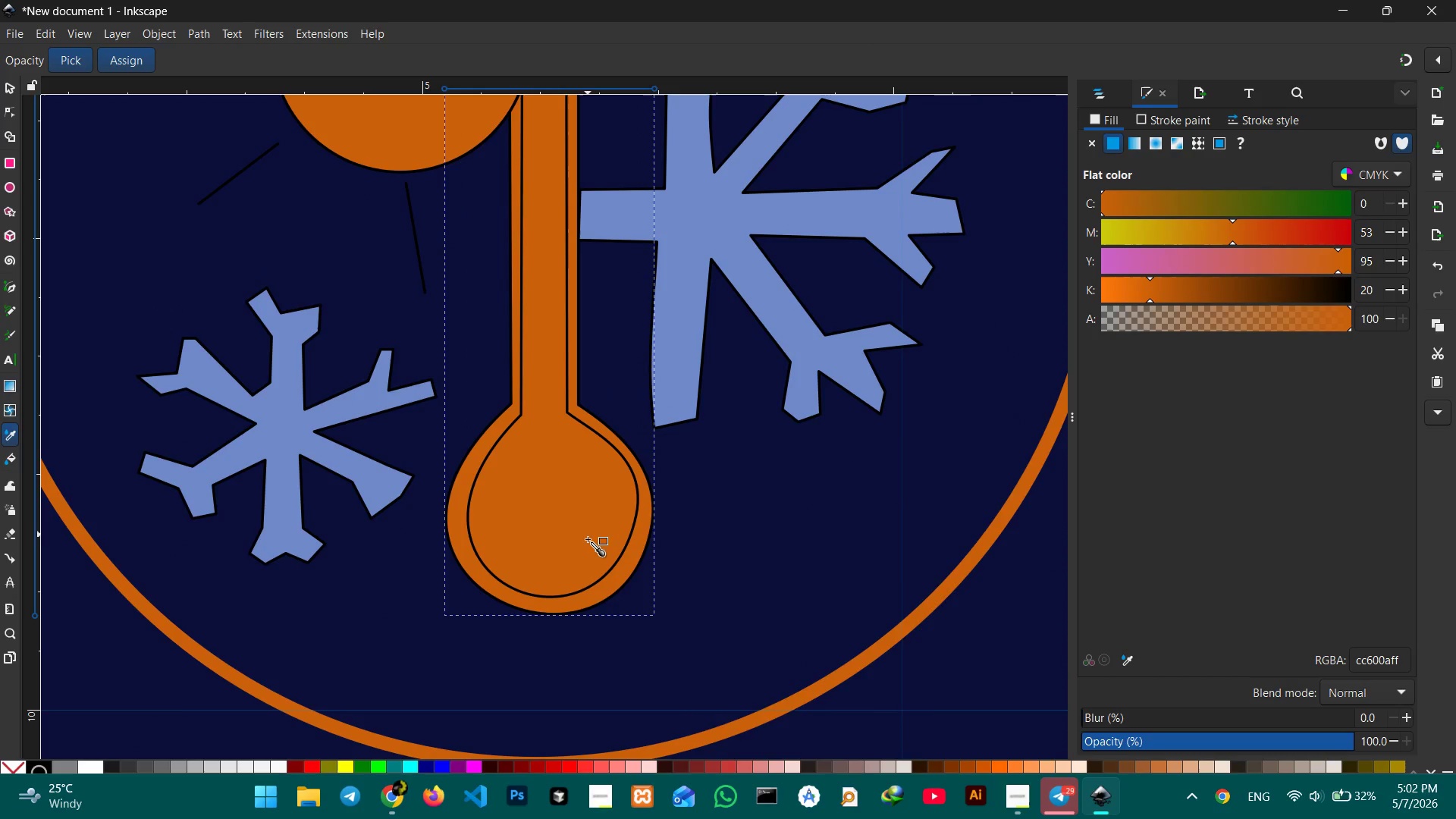 
hold_key(key=ControlLeft, duration=0.73)
scroll: coordinate [588, 542], scroll_direction: down, amount: 2.0
 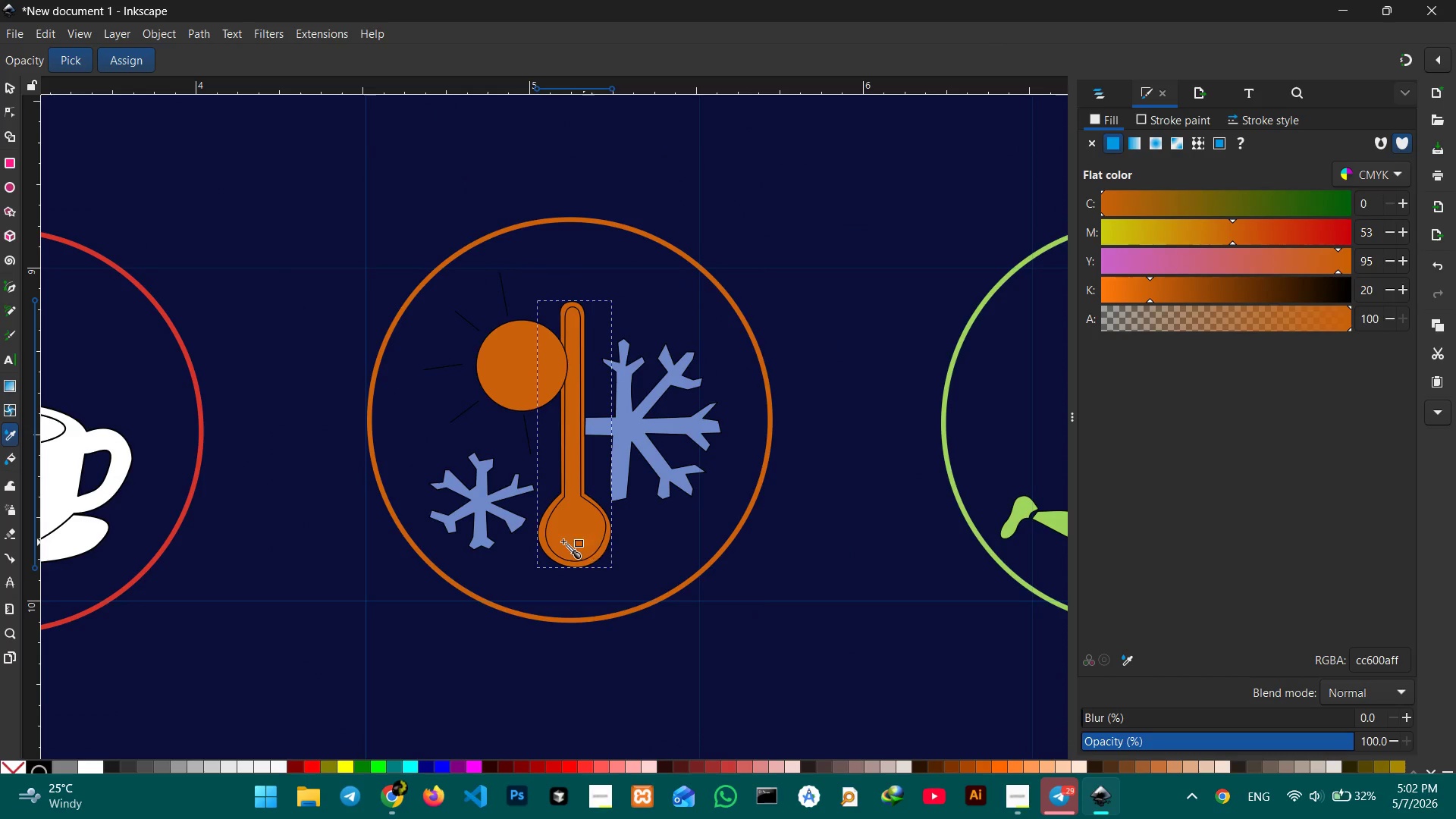 
left_click_drag(start_coordinate=[588, 542], to_coordinate=[193, 529])
 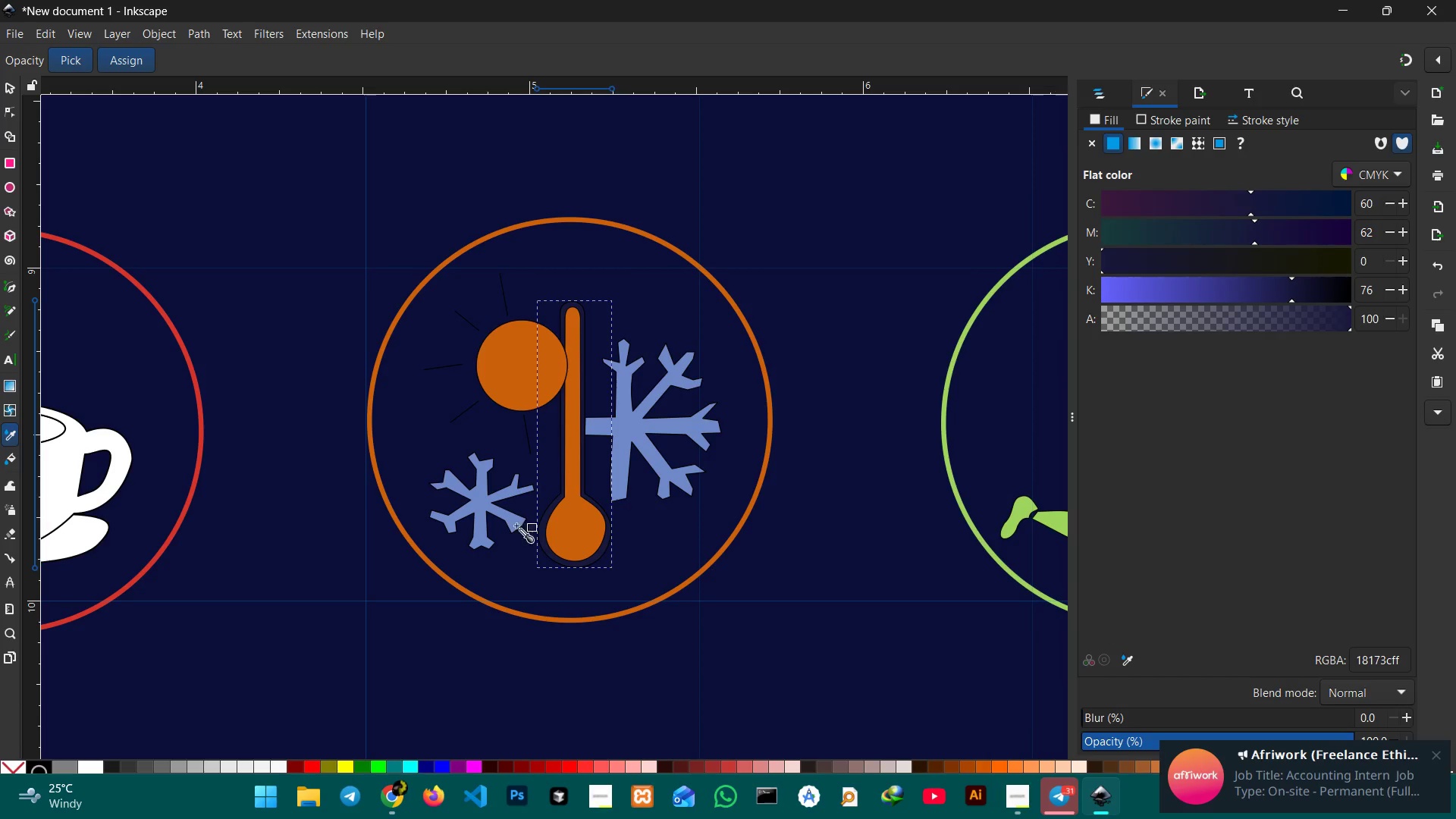 
left_click([66, 467])
 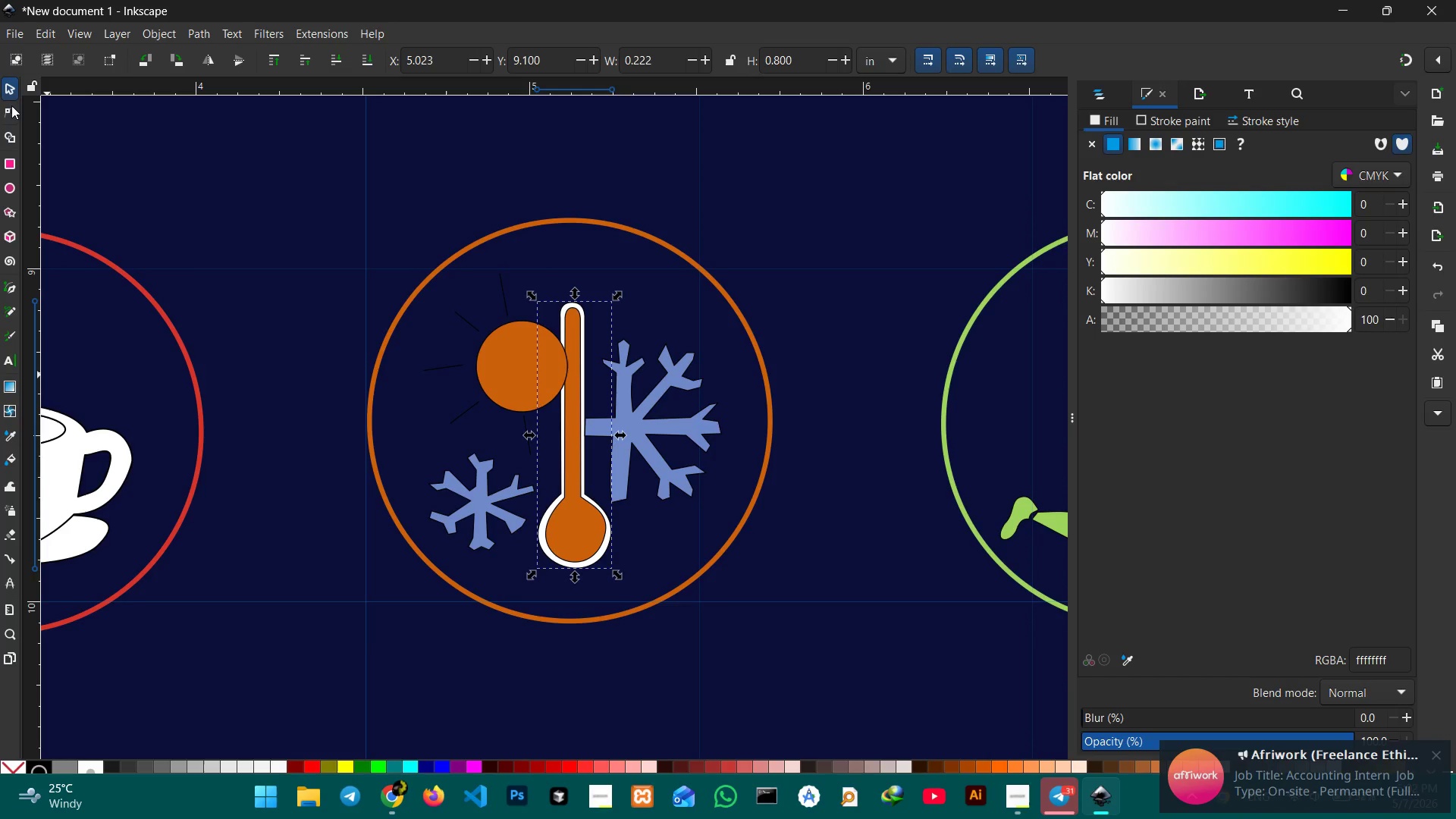 
left_click([8, 89])
 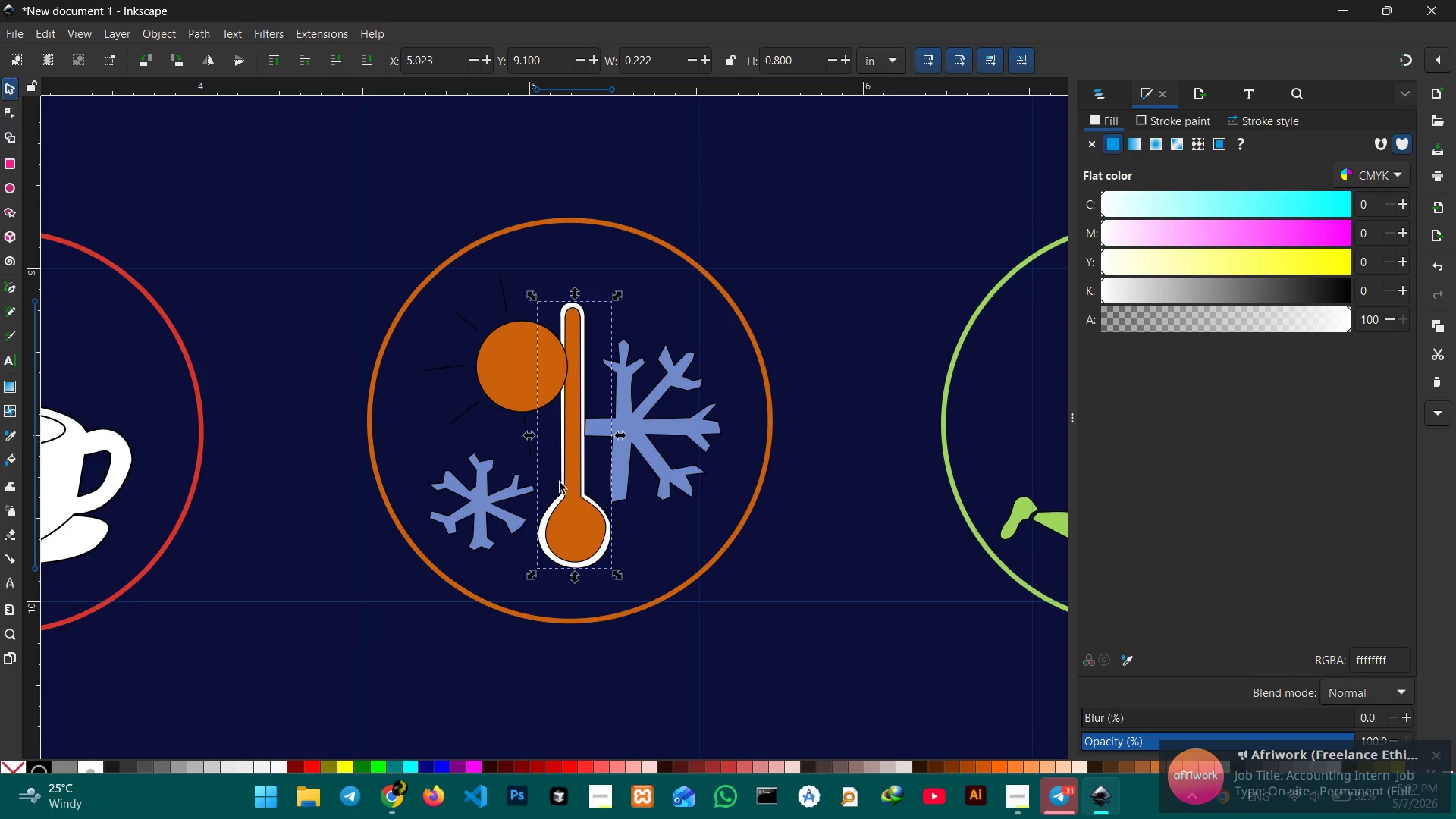 
left_click([591, 520])
 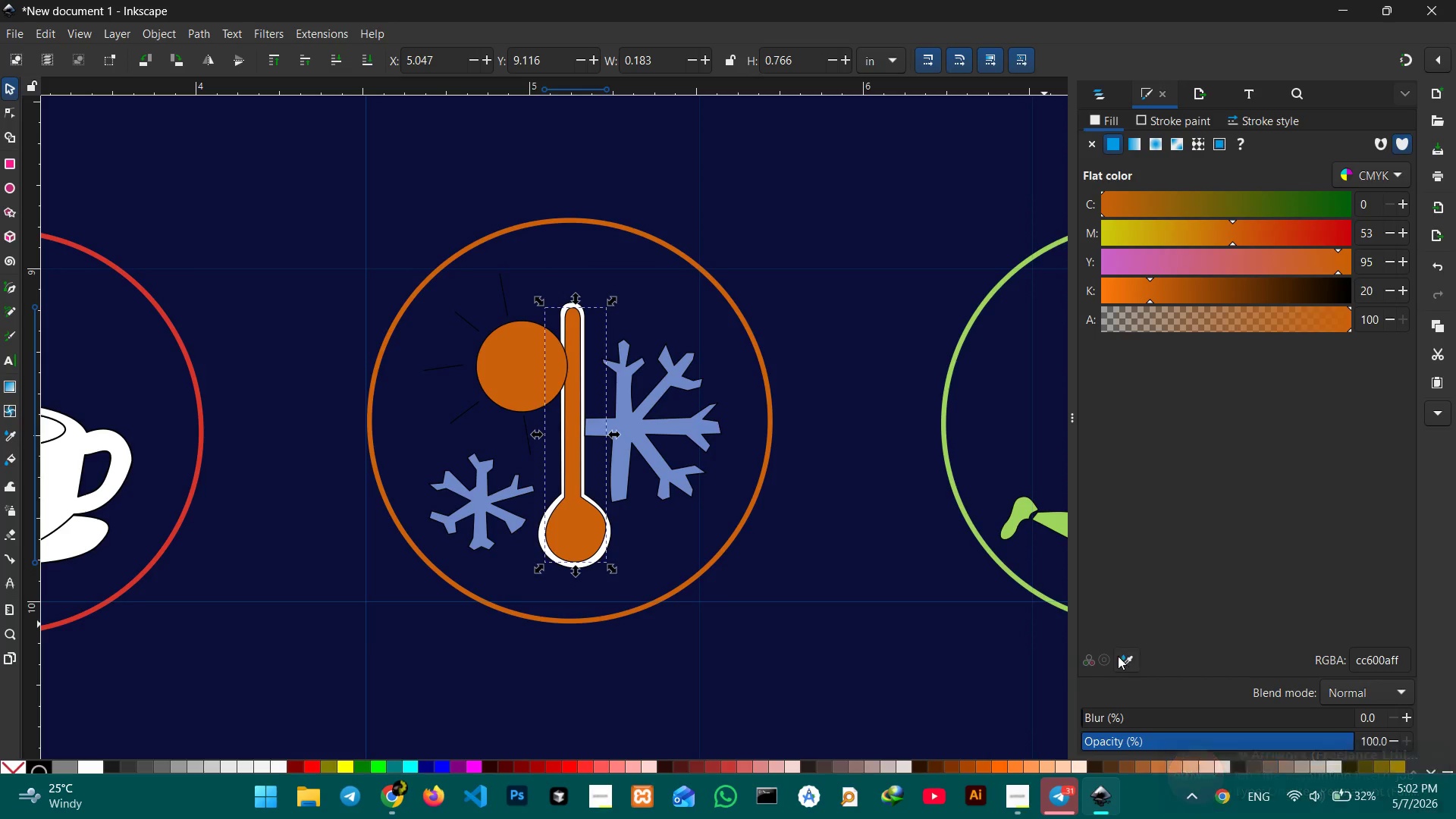 
left_click([1122, 658])
 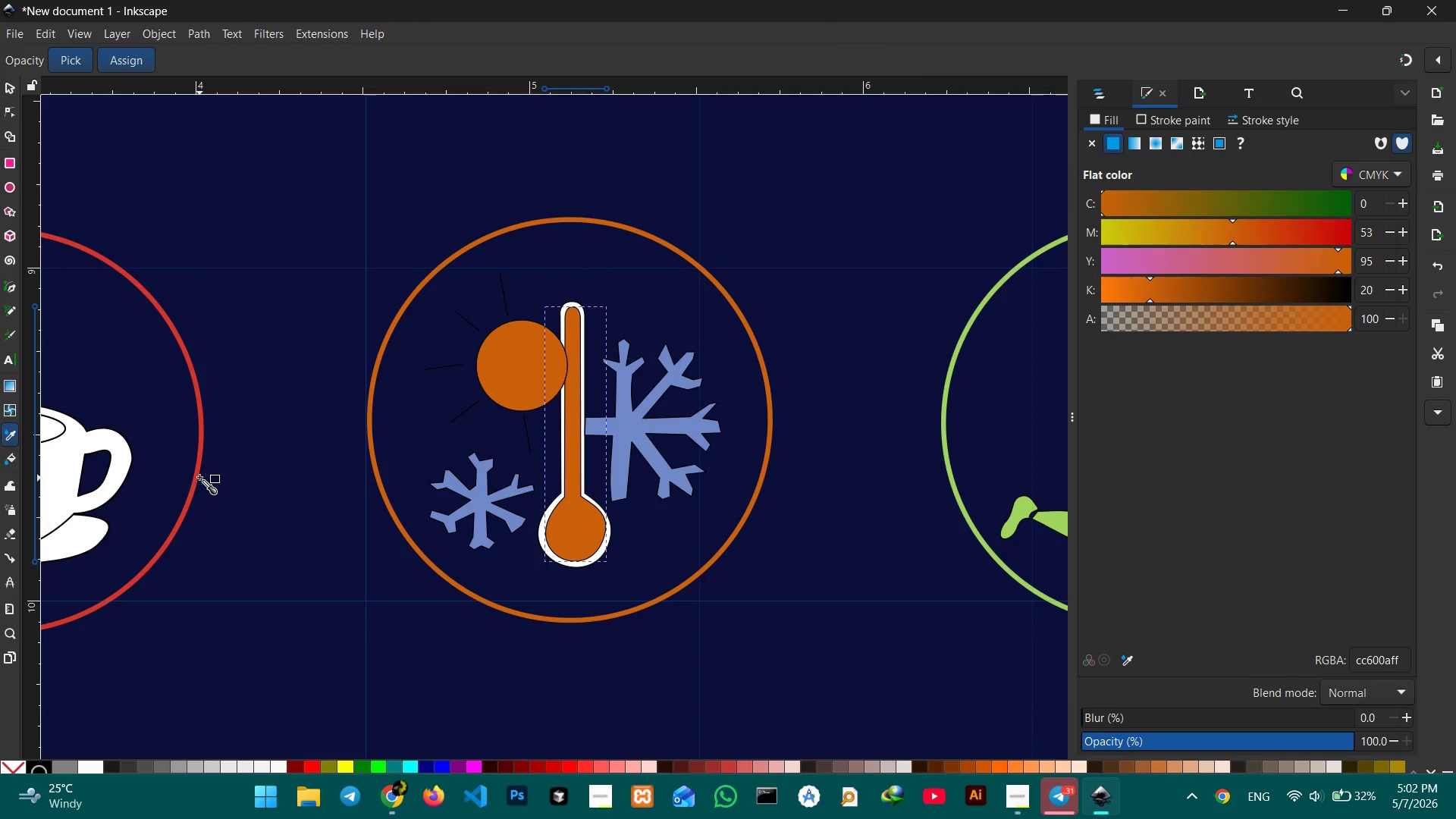 
left_click([197, 477])
 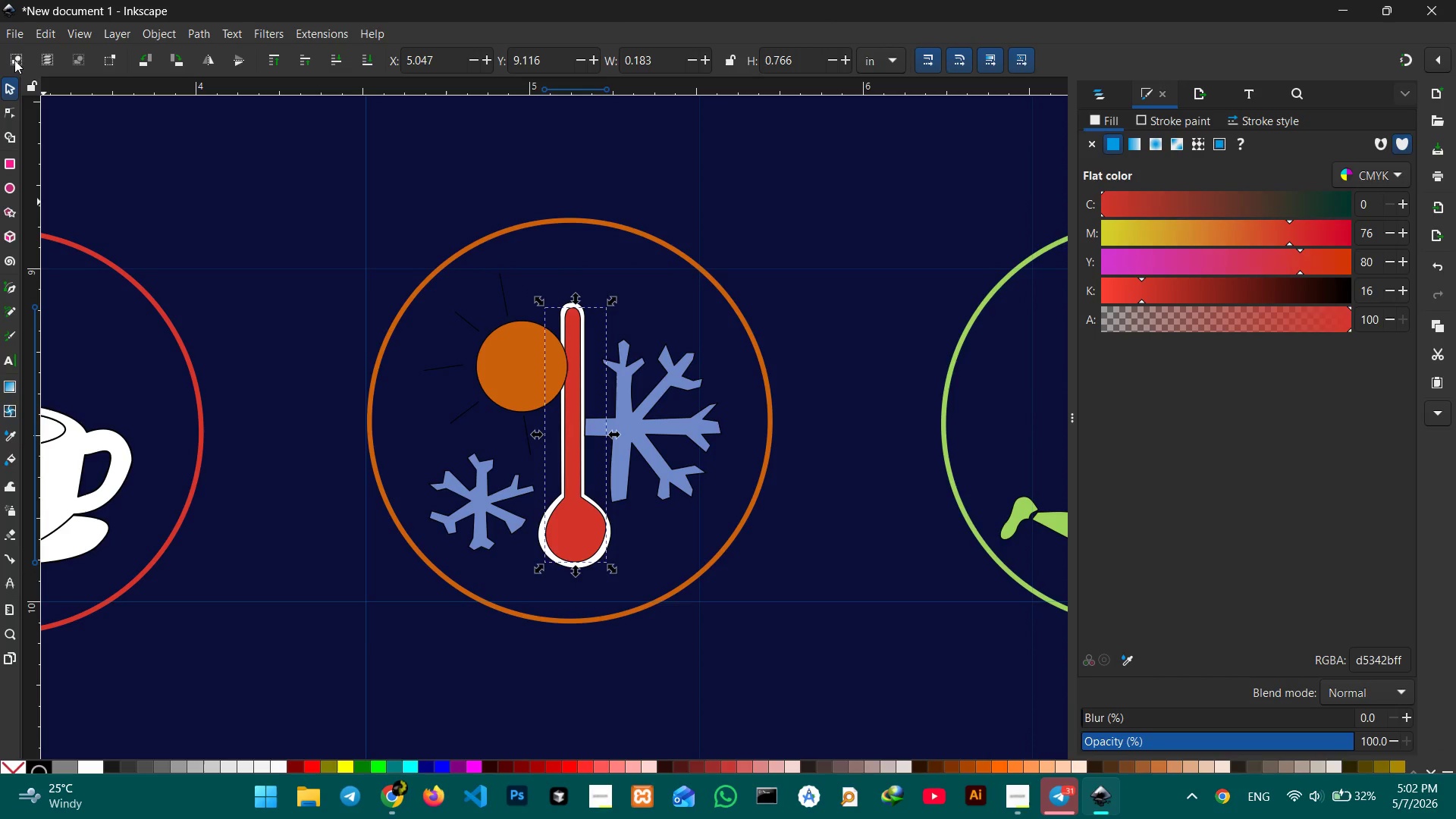 
left_click([6, 76])
 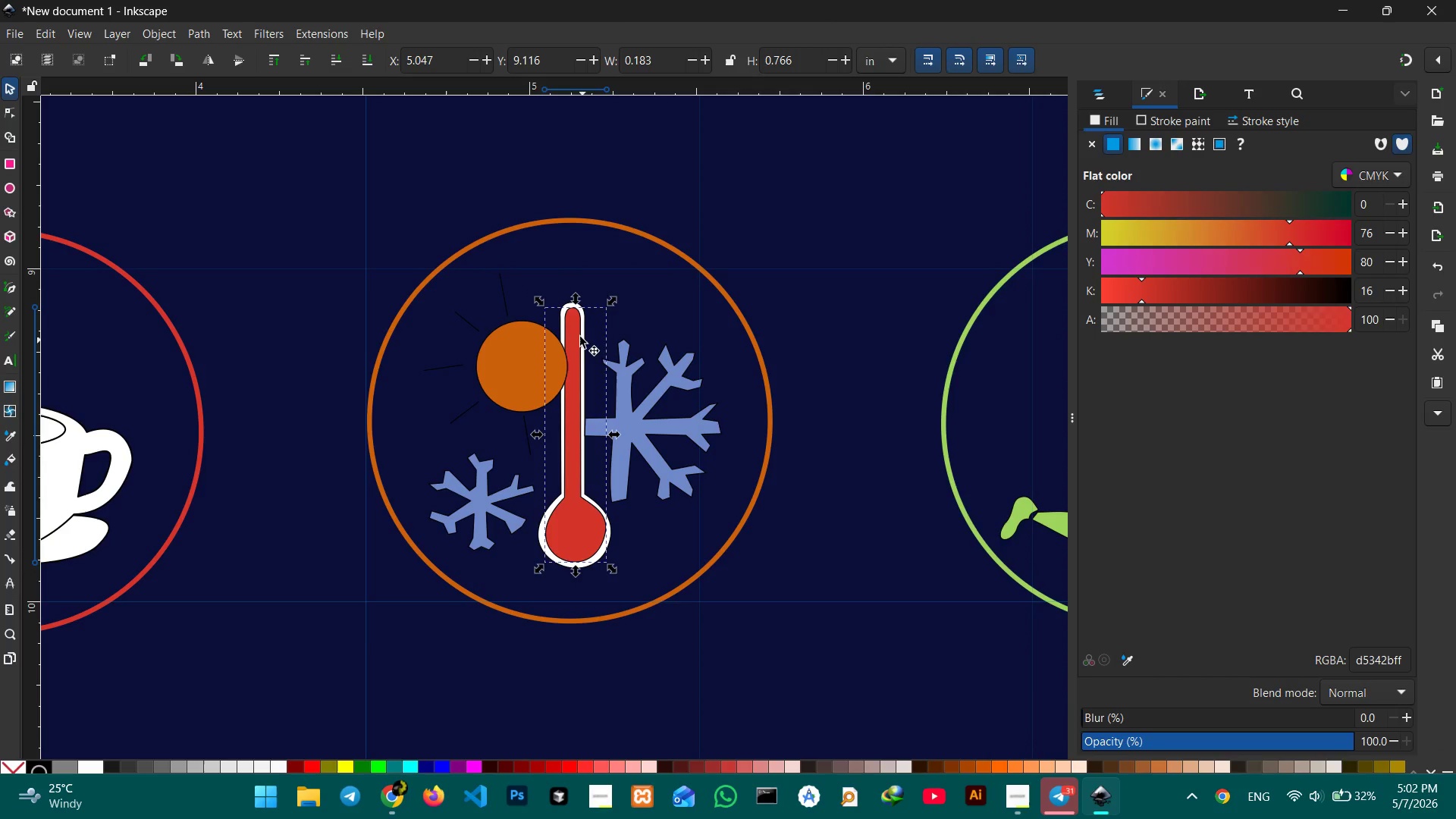 
left_click([576, 328])
 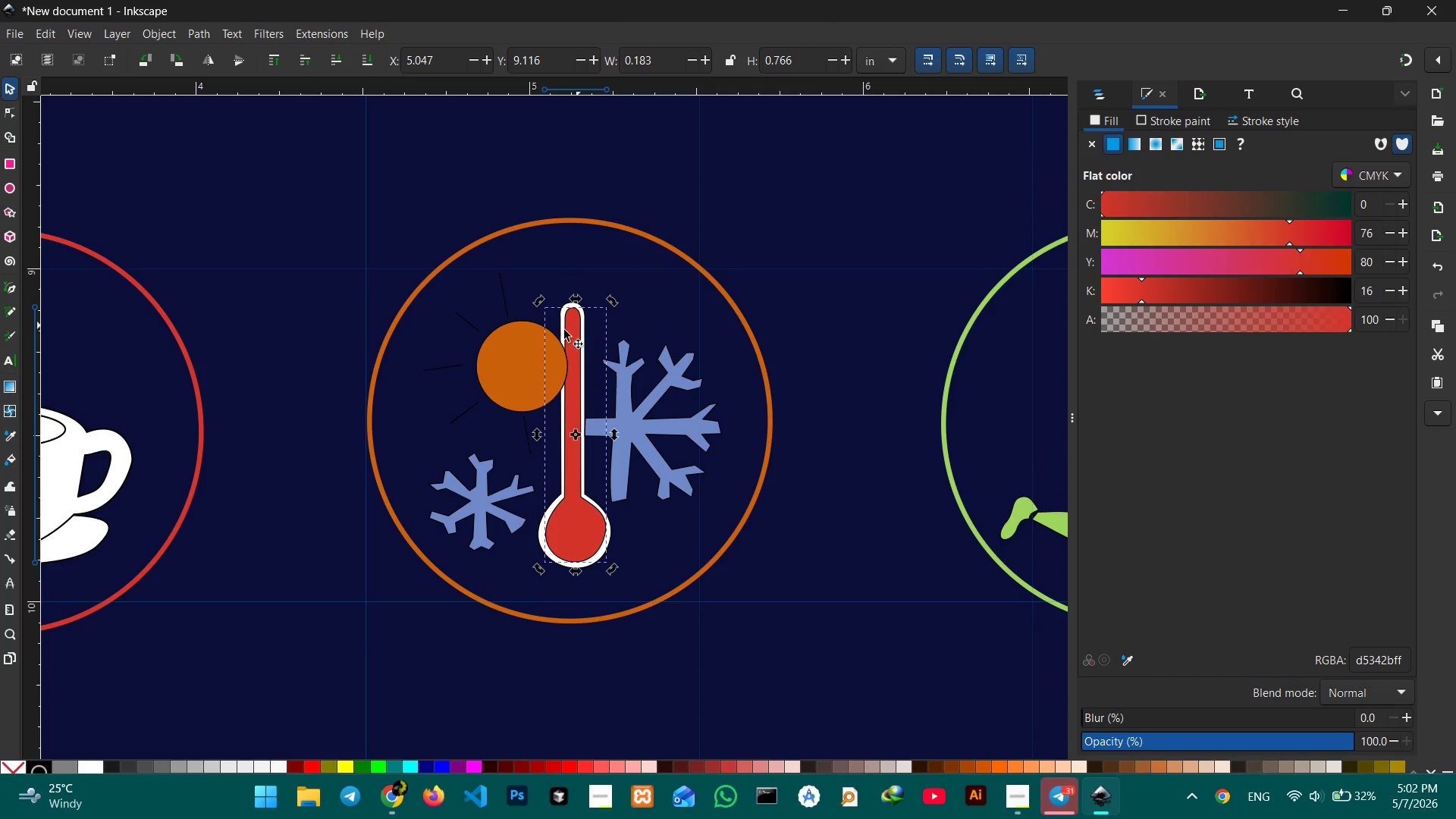 
left_click([528, 353])
 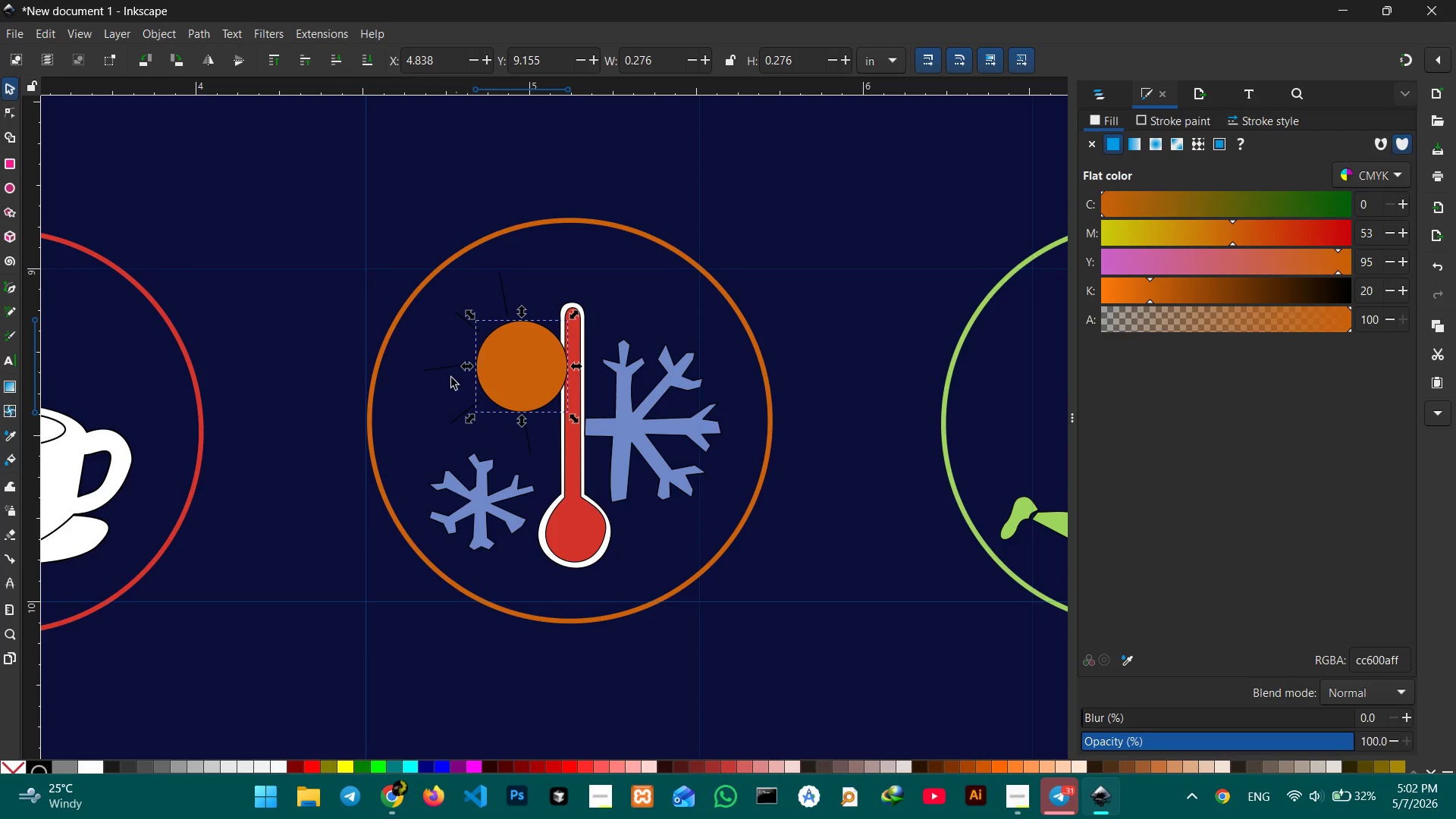 
left_click([450, 372])
 